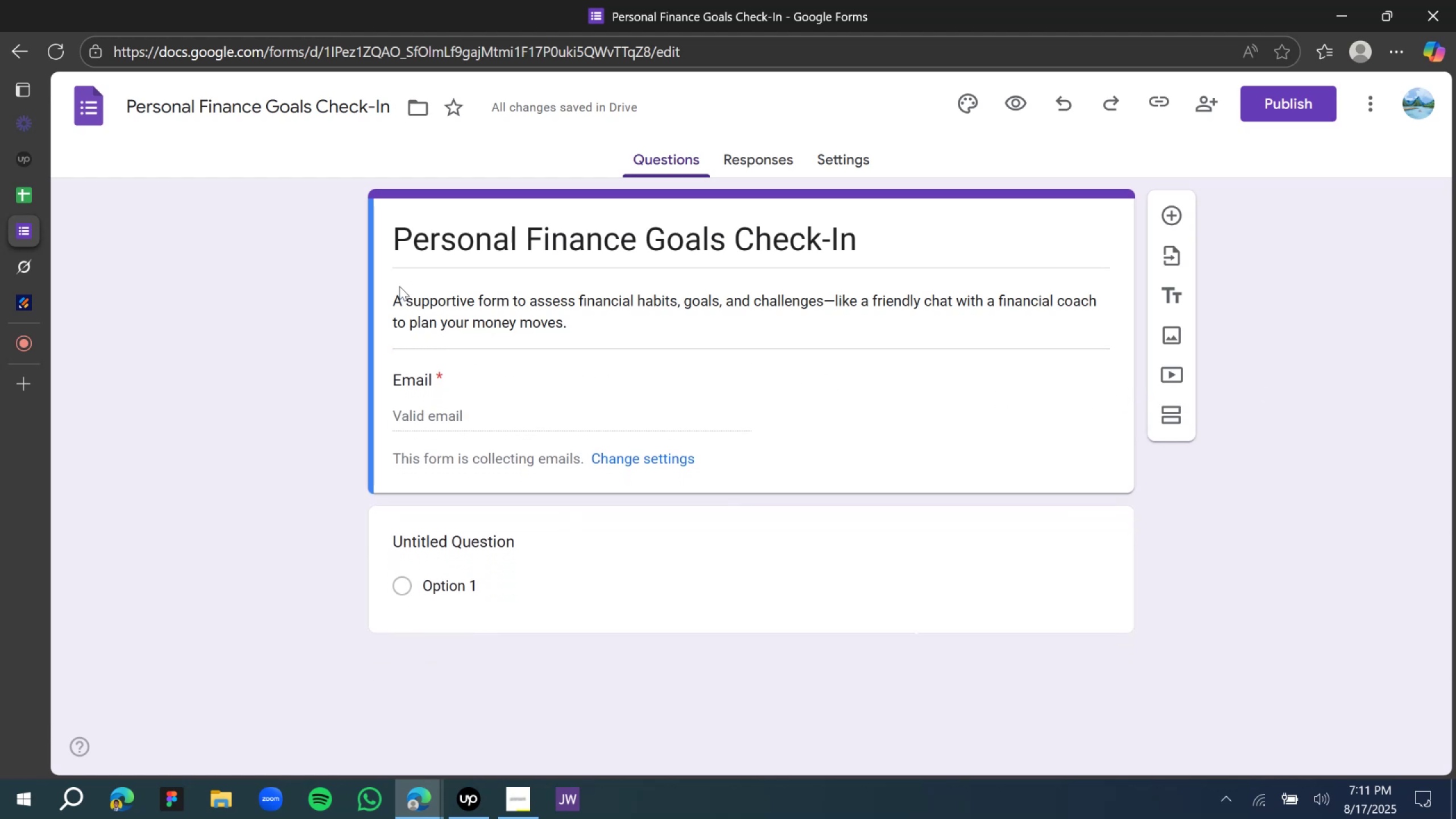 
left_click([834, 303])
 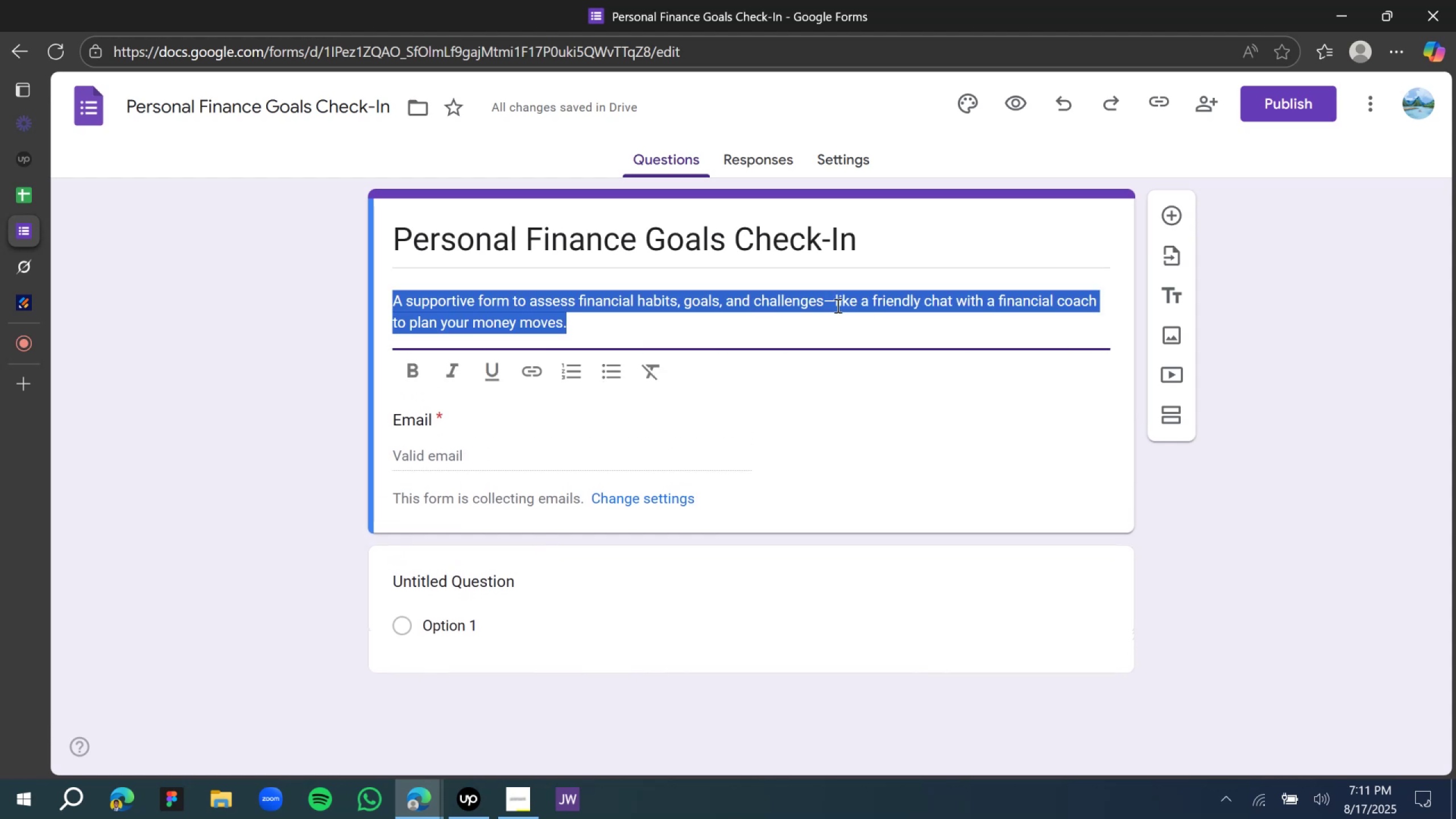 
key(Backspace)
 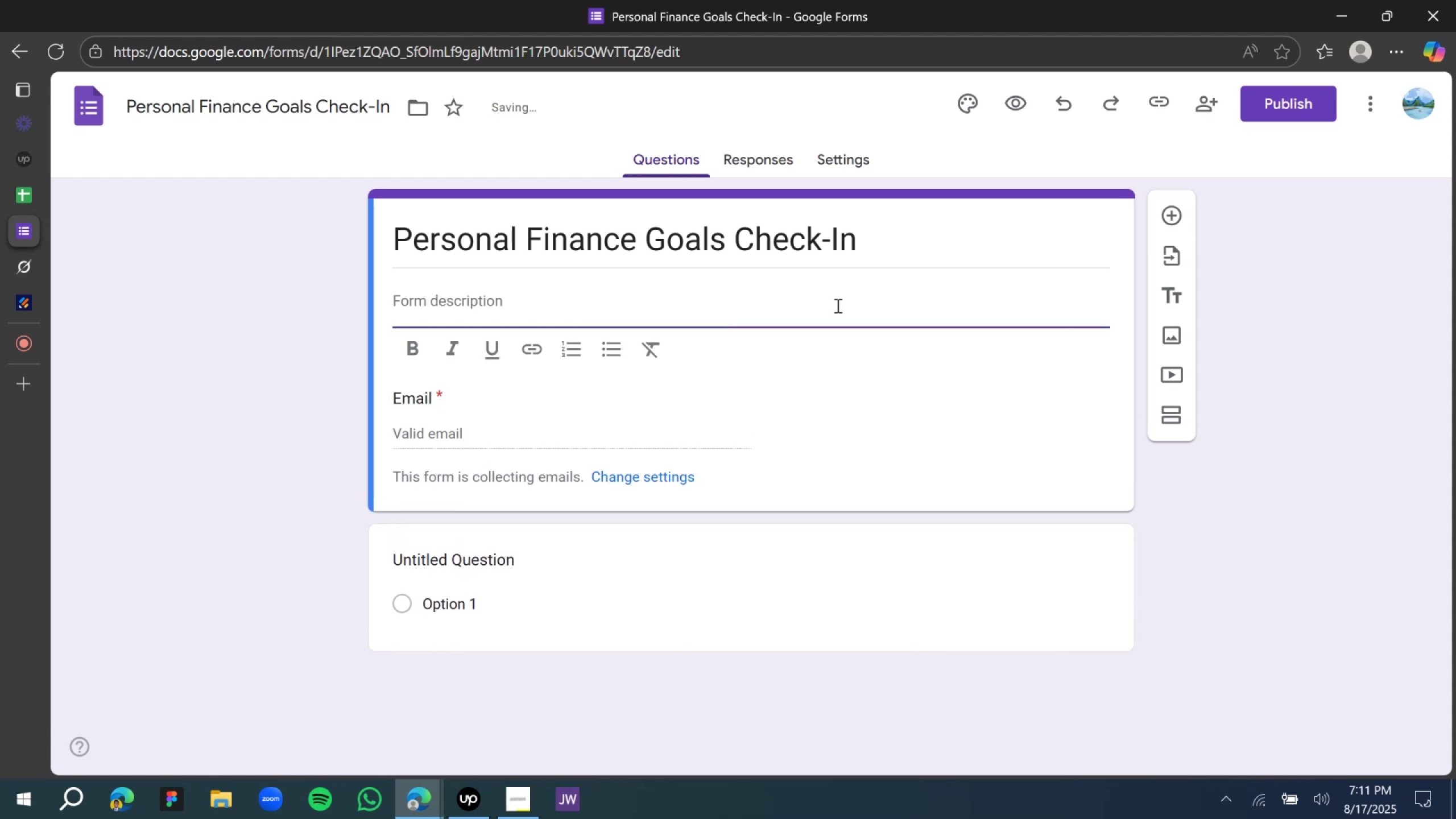 
key(Control+Z)
 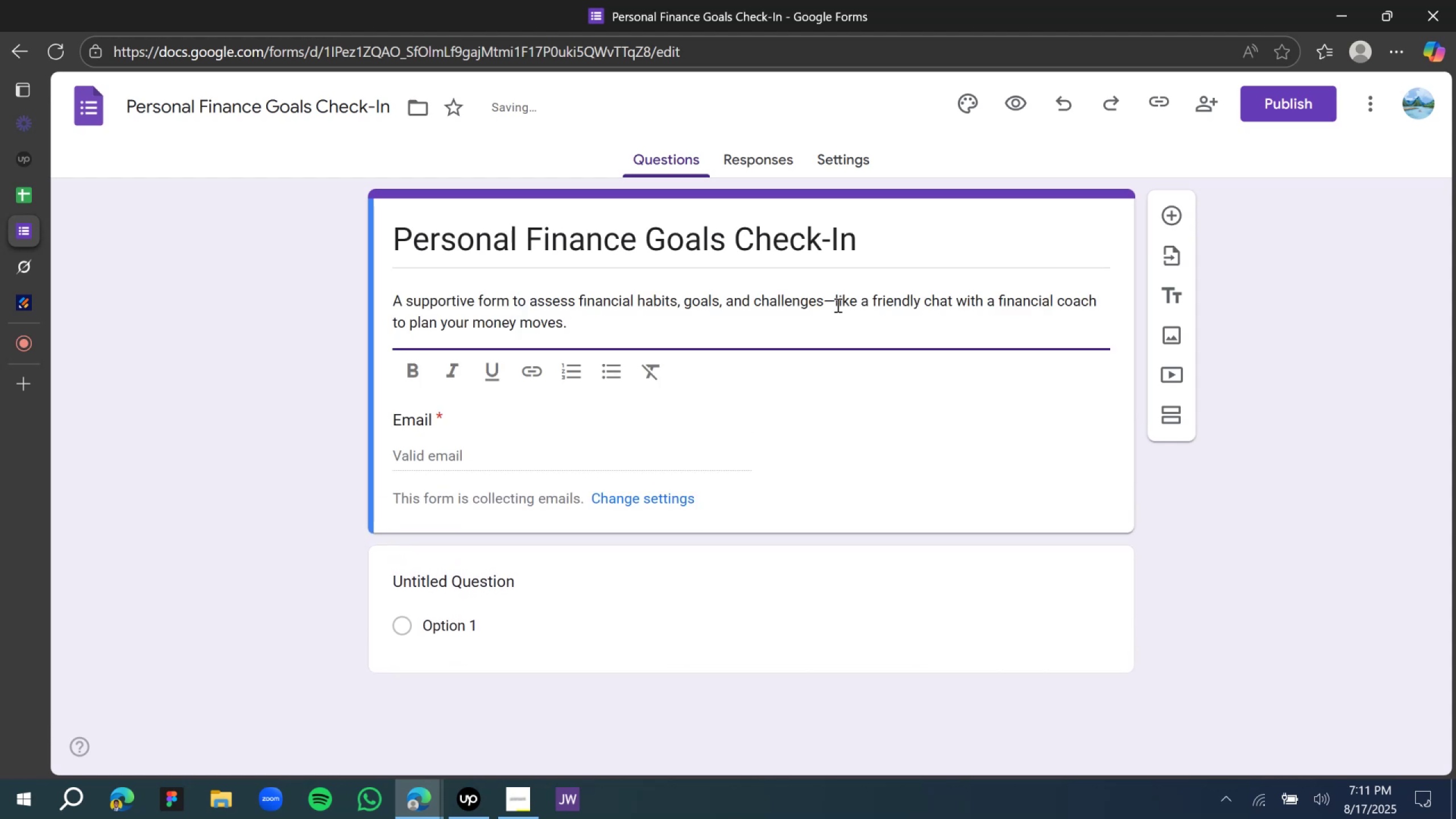 
left_click([837, 304])
 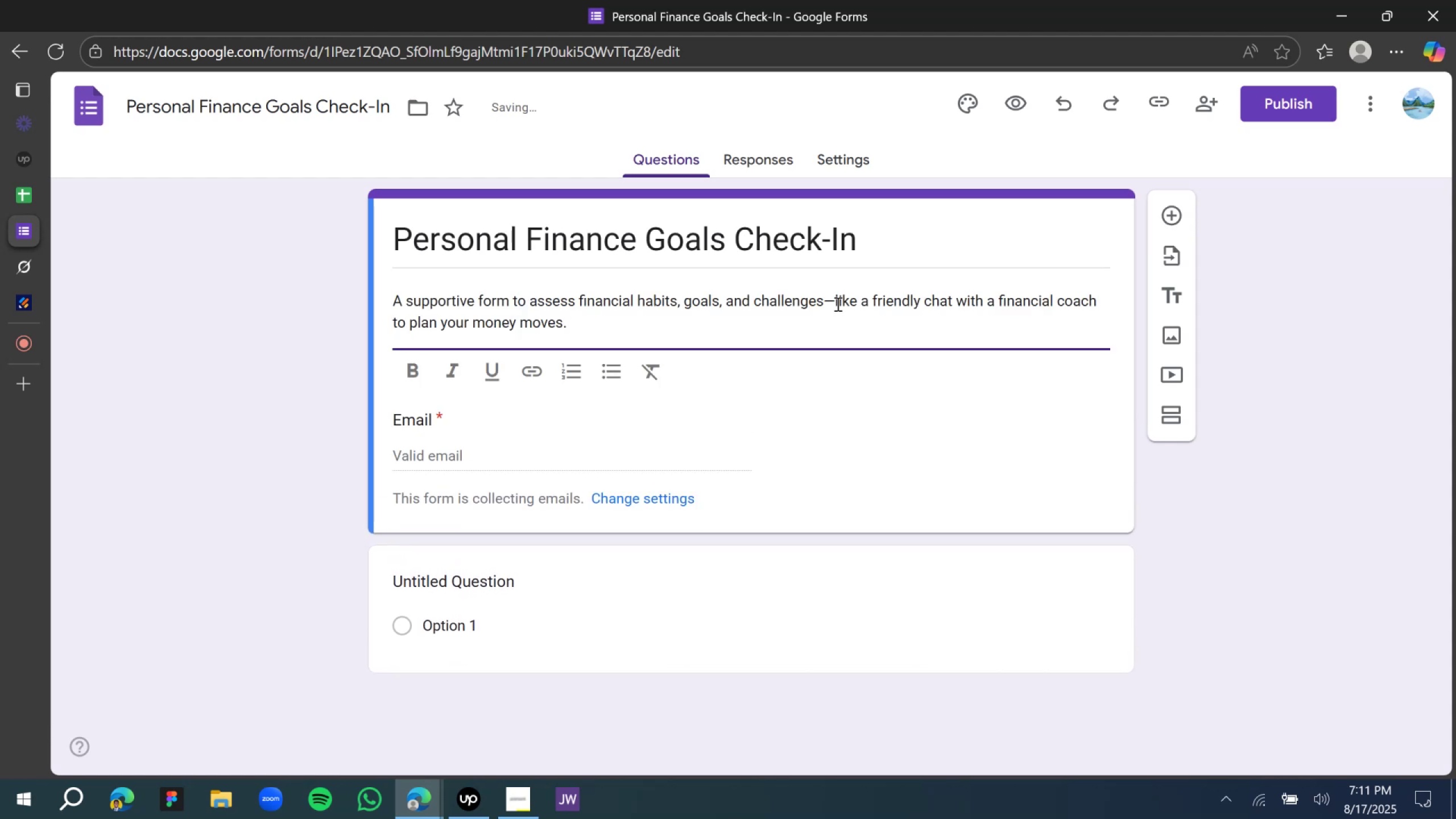 
key(Backslash)
 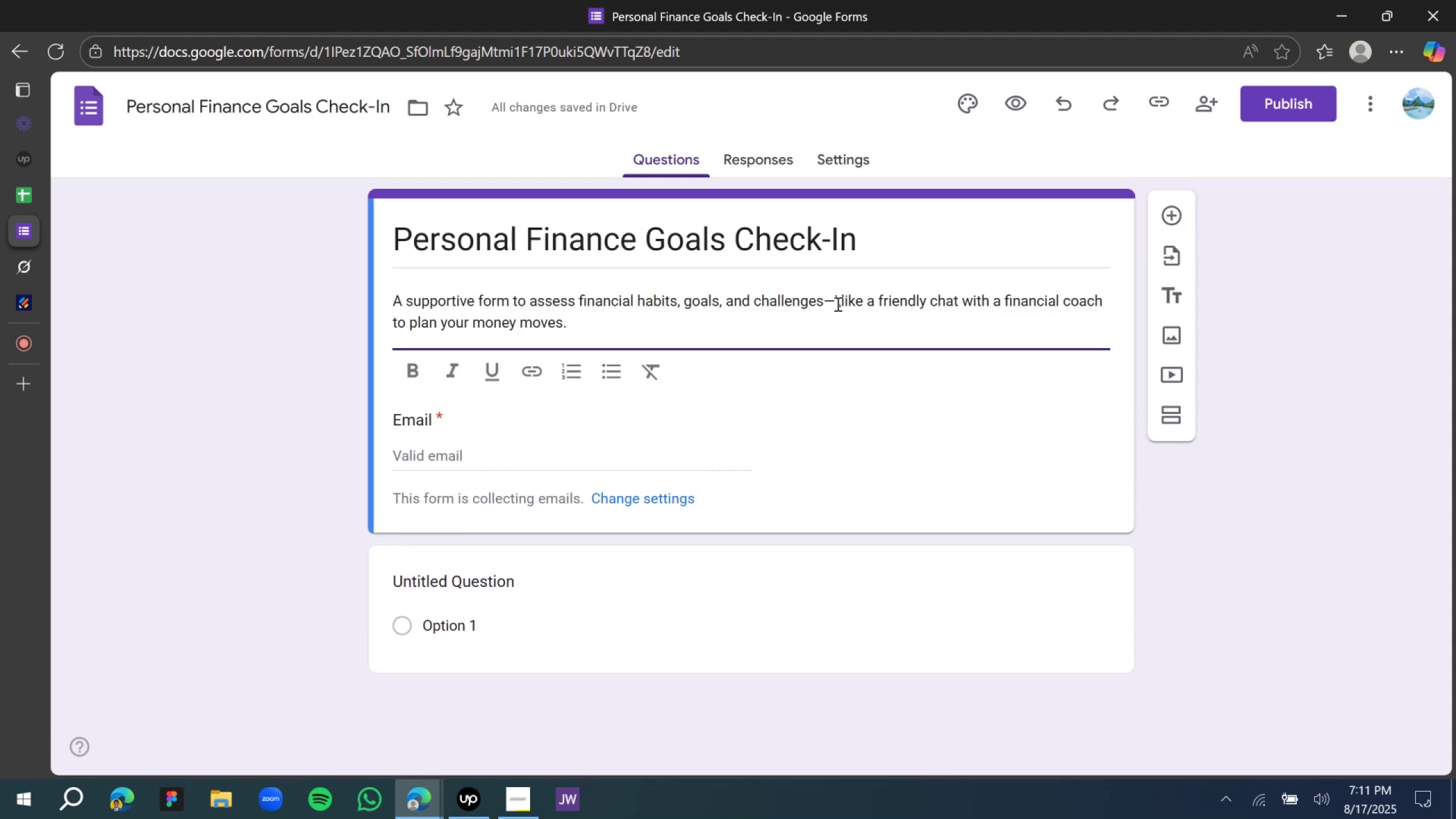 
key(Backspace)
 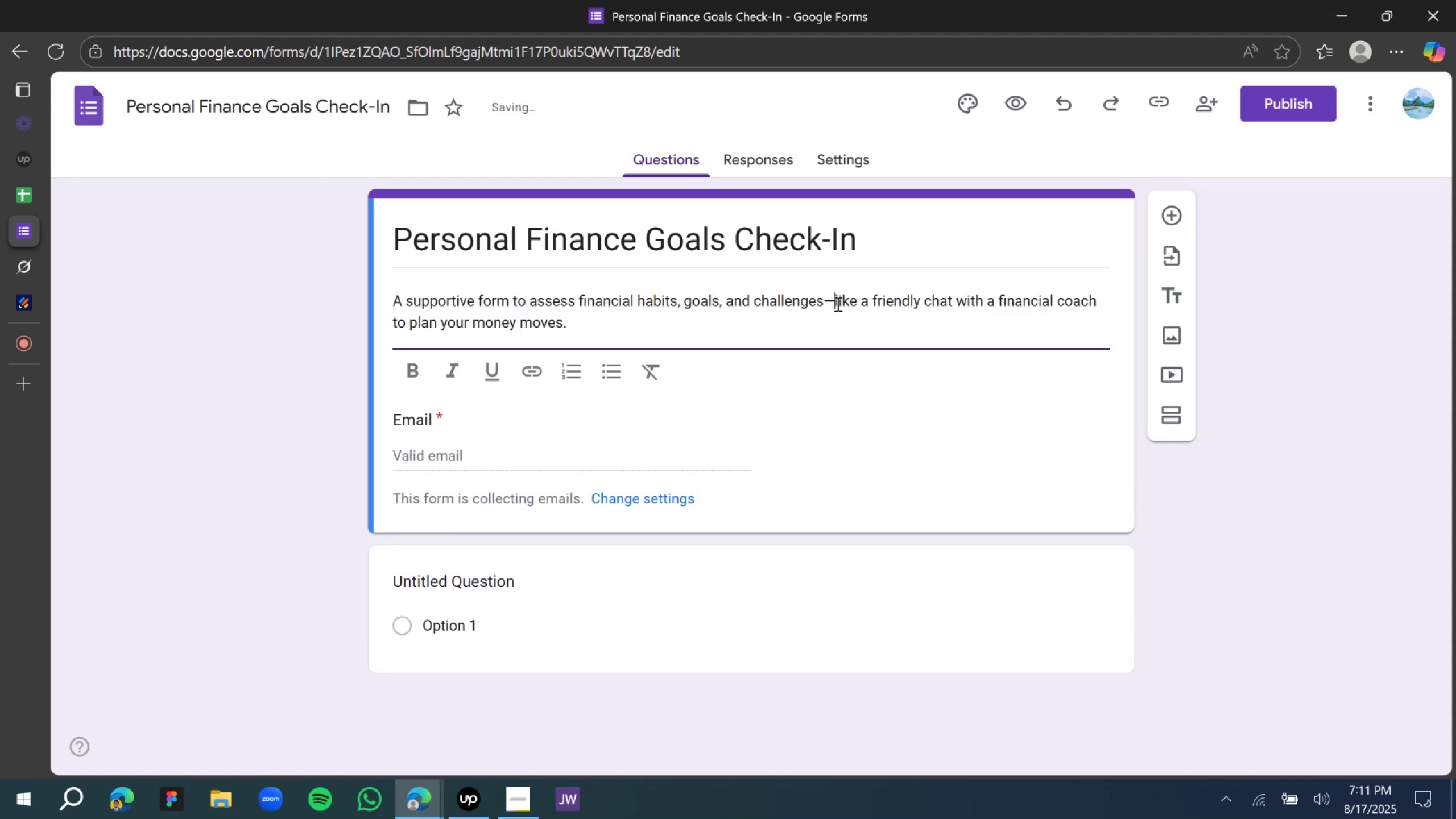 
key(Backspace)
 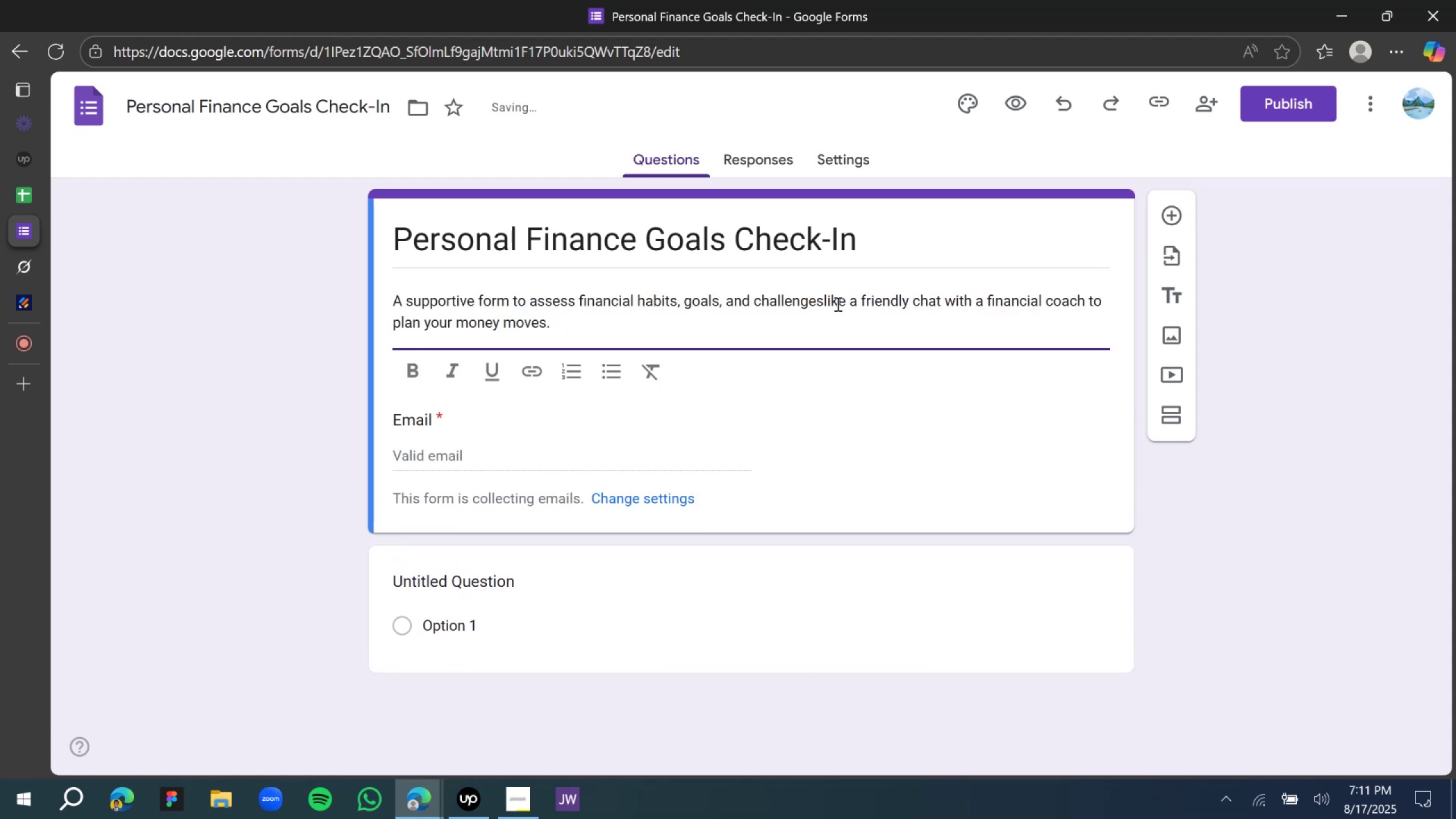 
key(Period)
 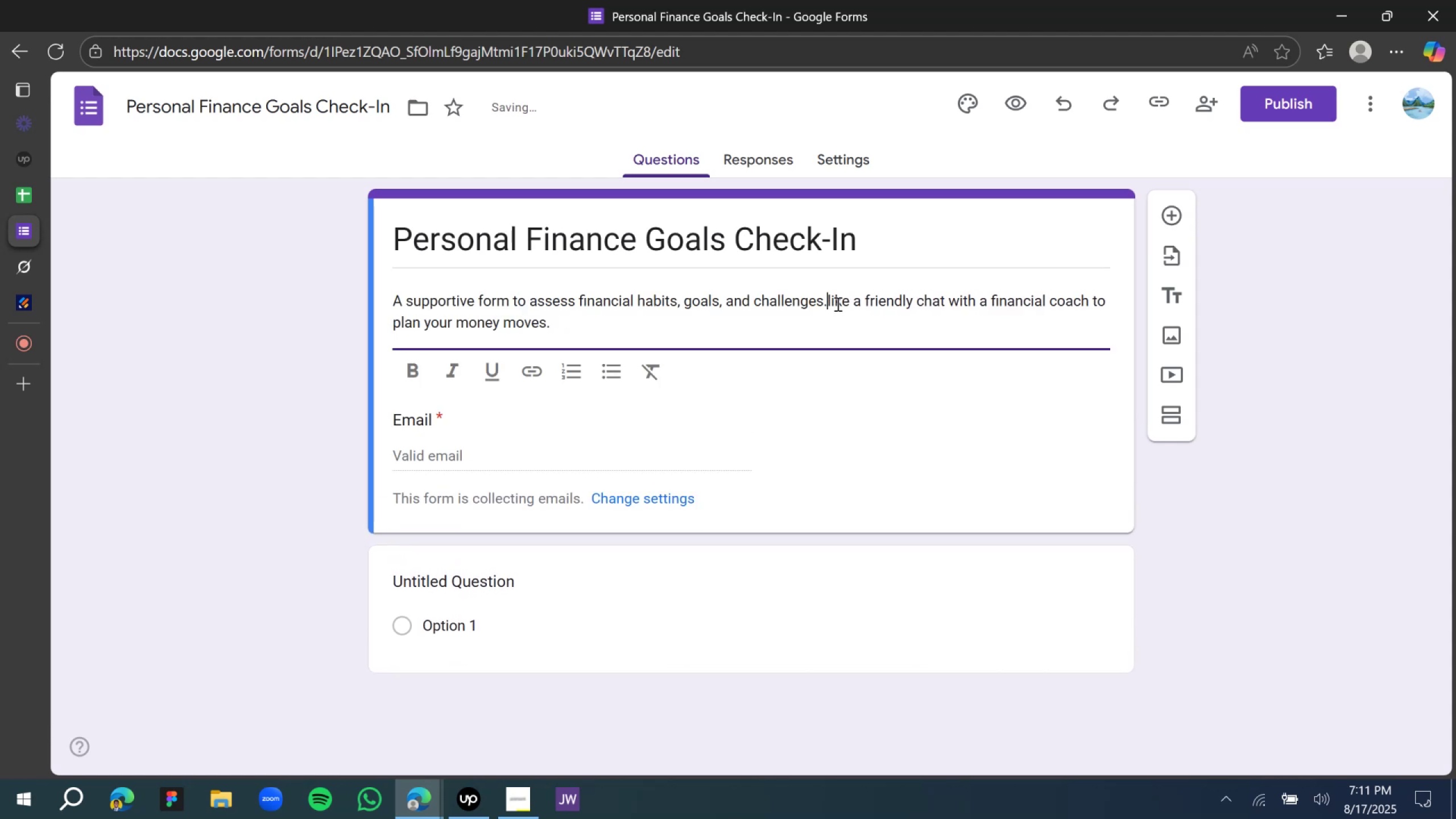 
key(Space)
 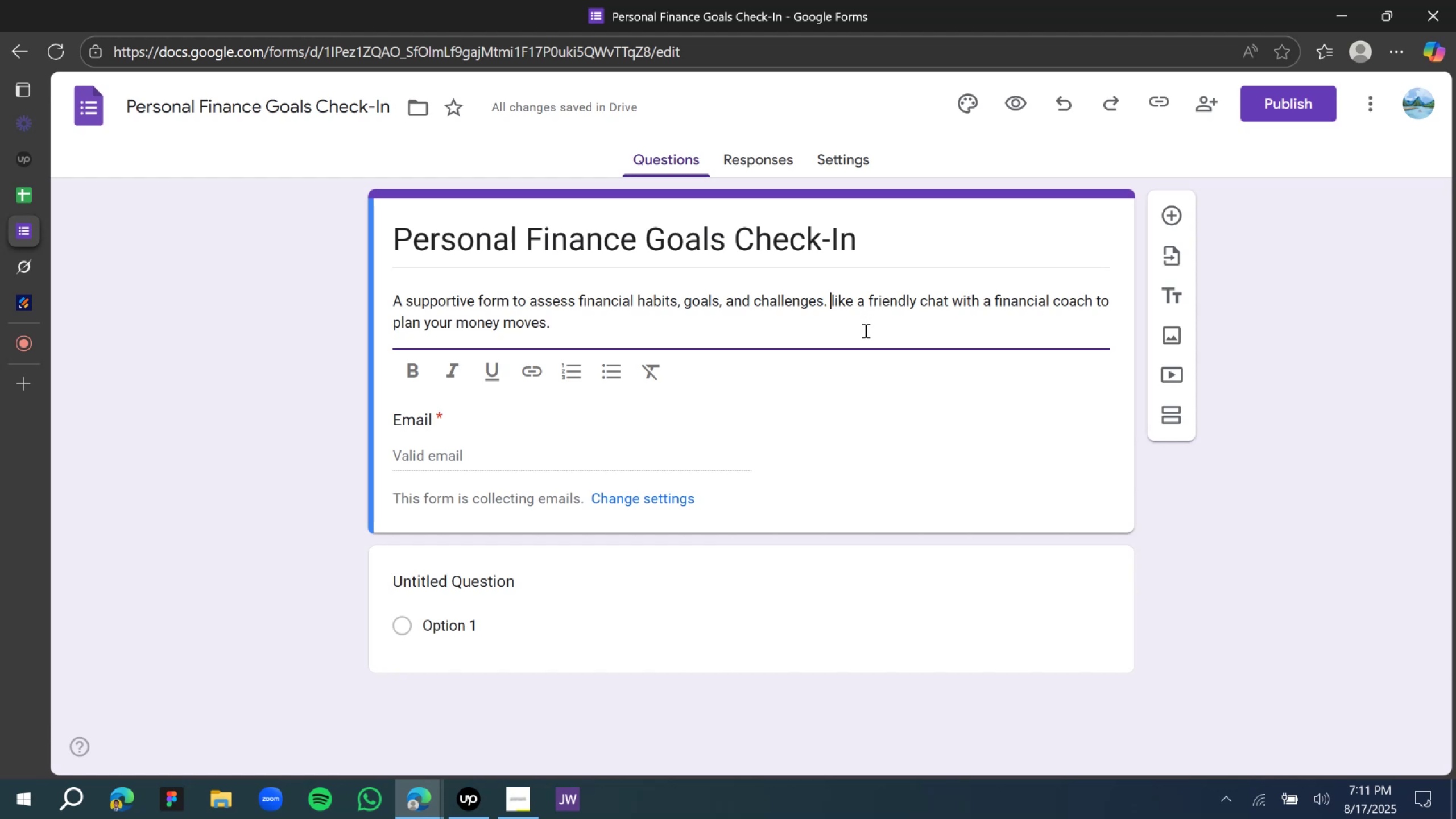 
wait(18.16)
 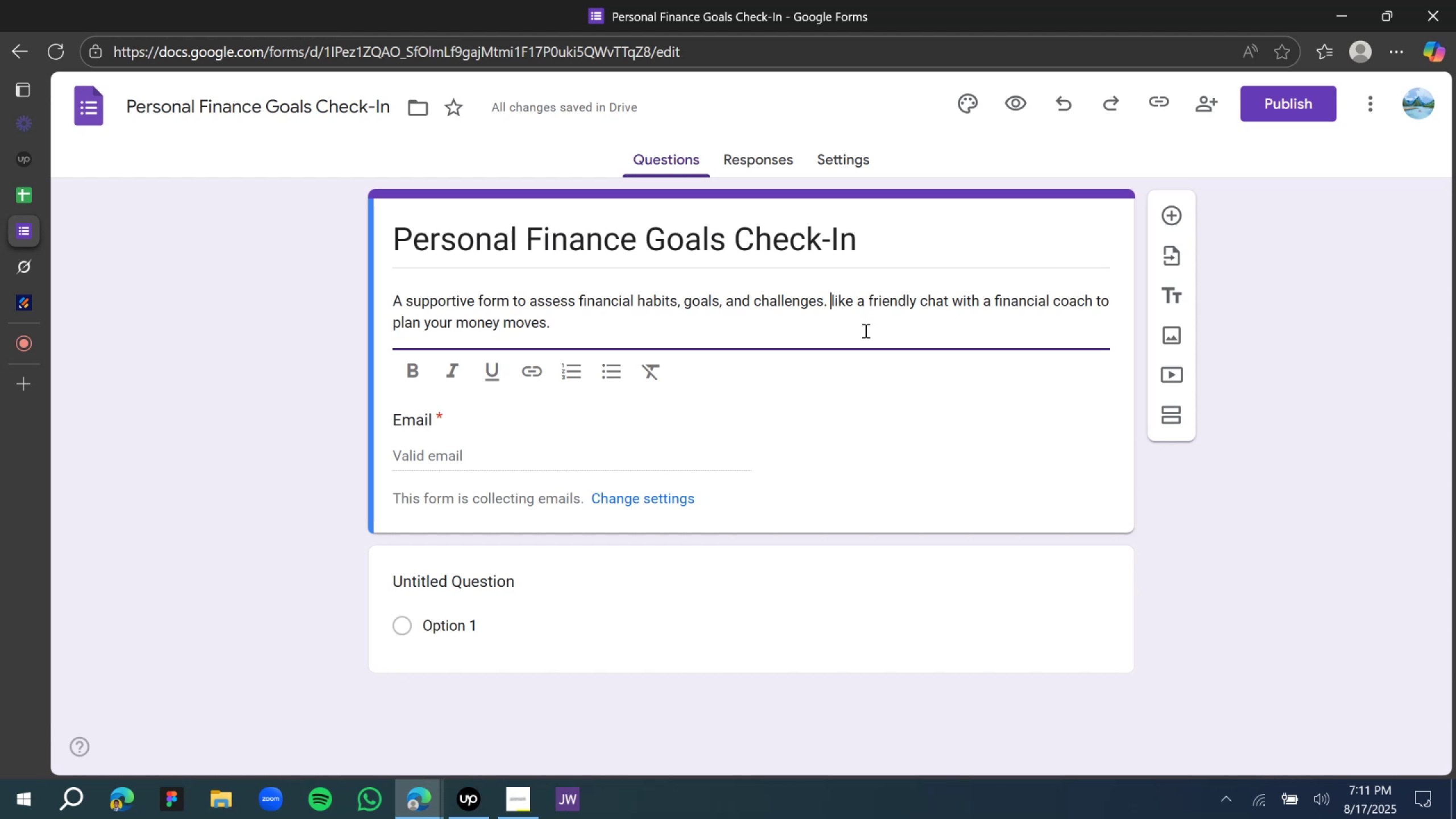 
scroll: coordinate [795, 364], scroll_direction: down, amount: 5.0
 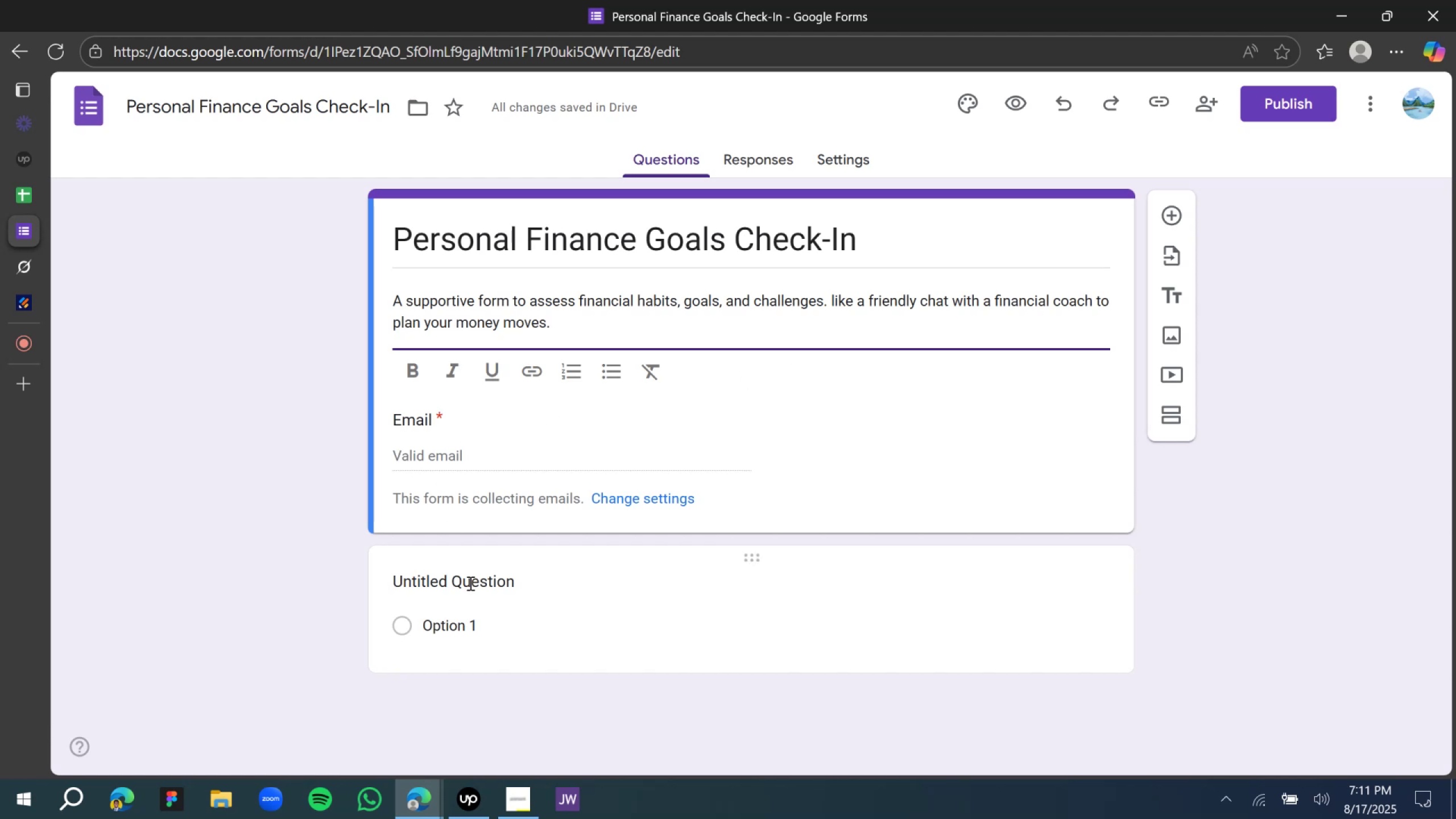 
left_click([469, 583])
 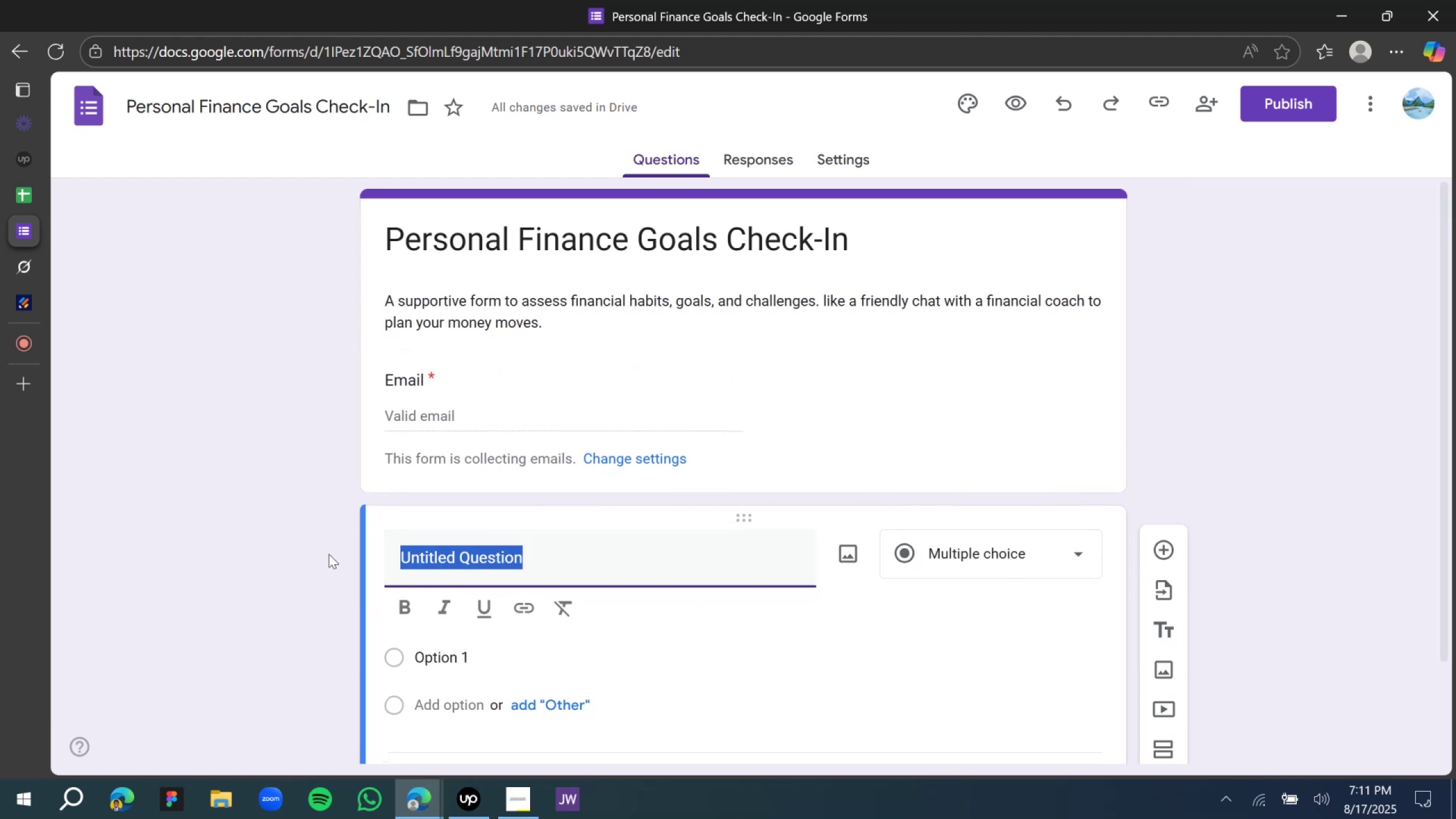 
scroll: coordinate [533, 503], scroll_direction: down, amount: 3.0
 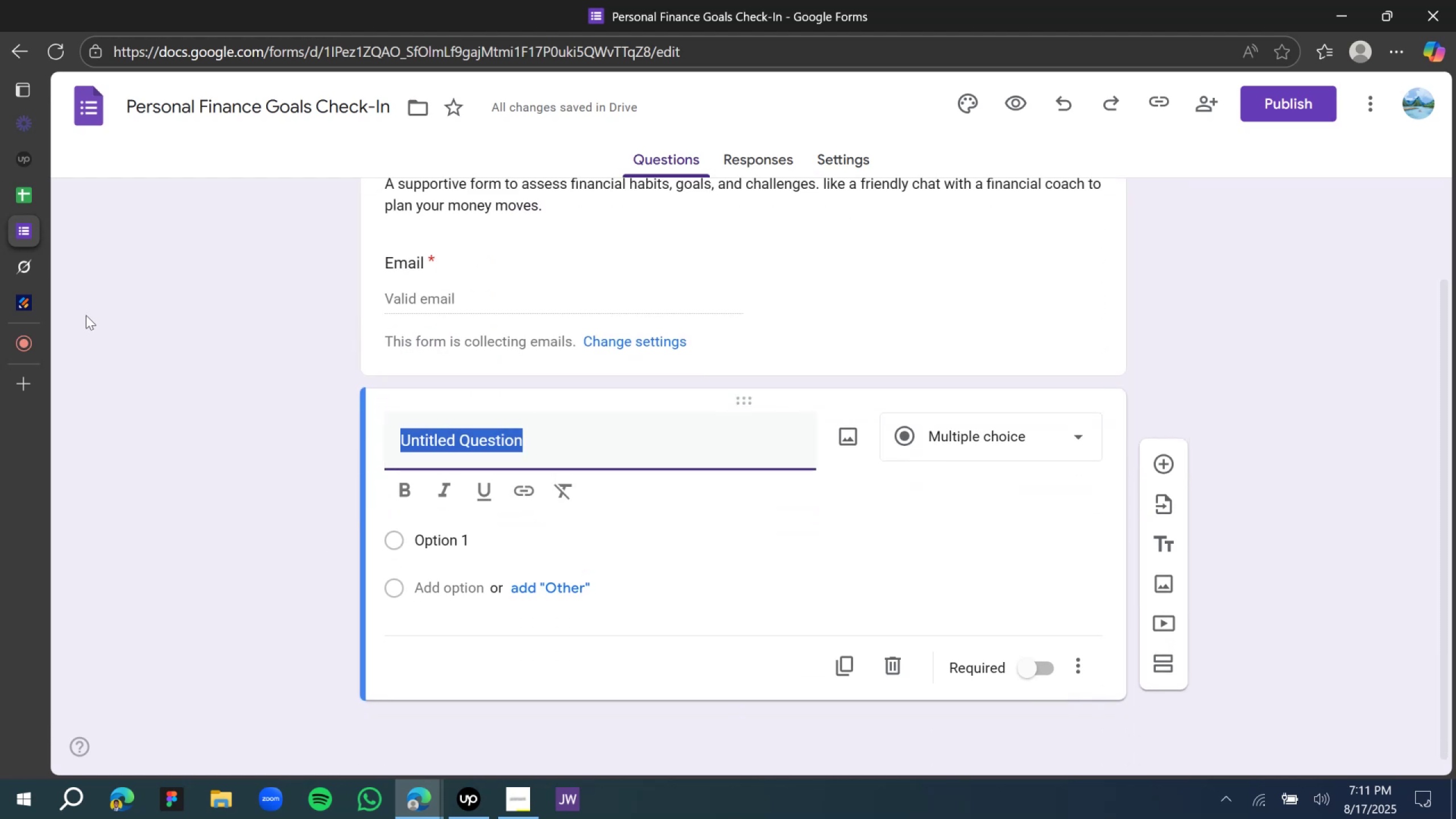 
wait(5.18)
 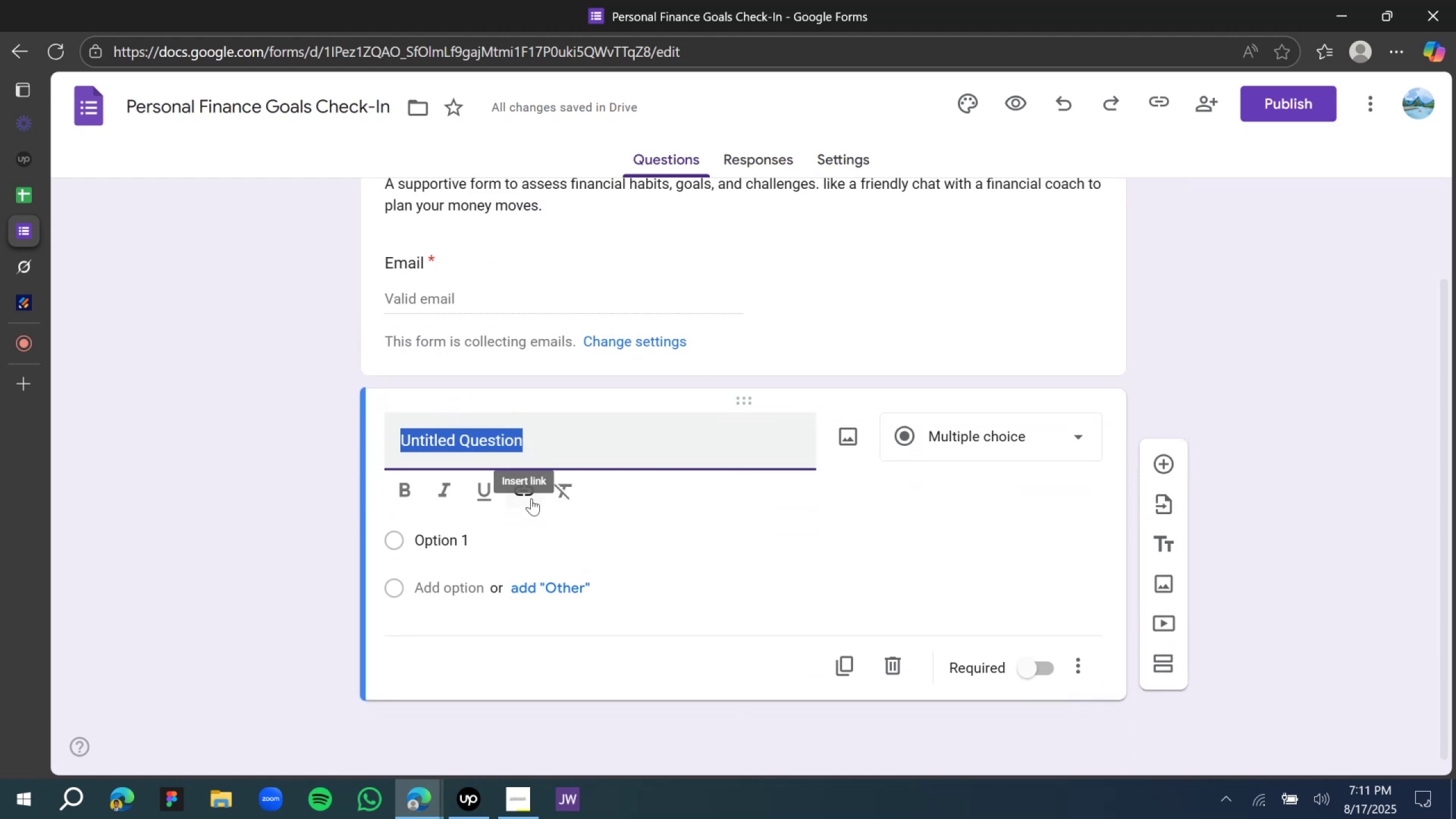 
left_click([18, 292])
 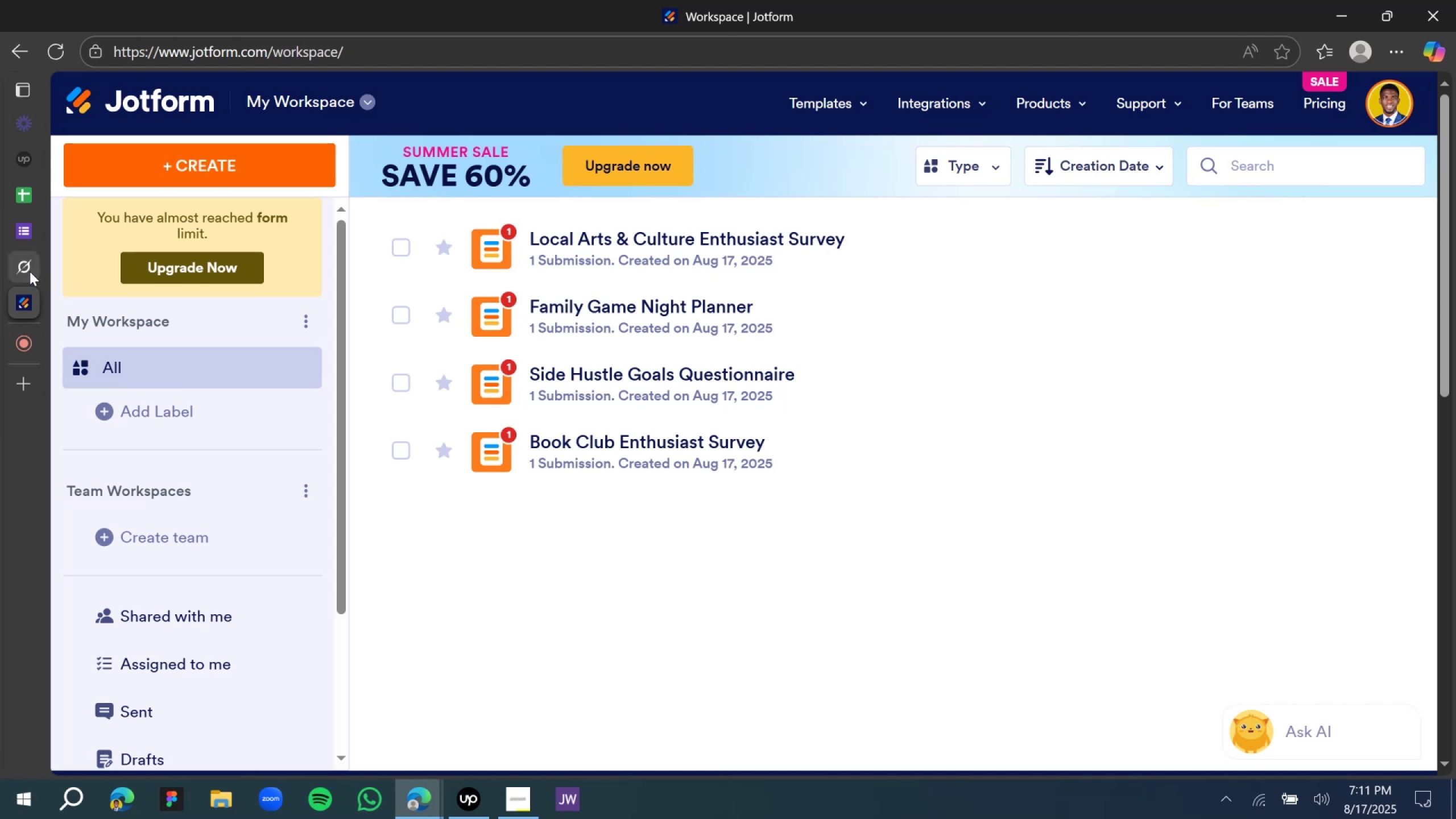 
left_click([30, 271])
 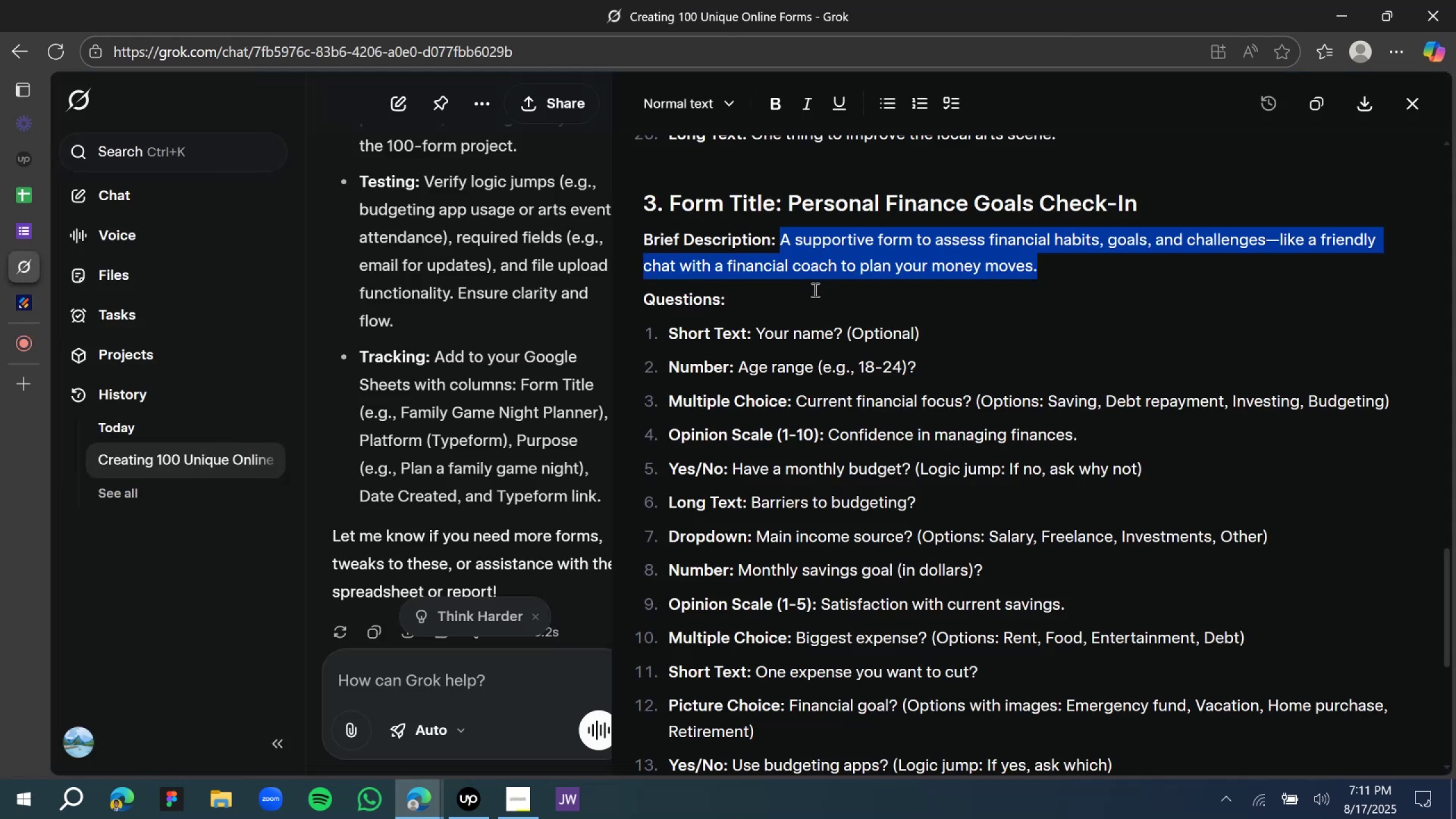 
left_click([809, 297])
 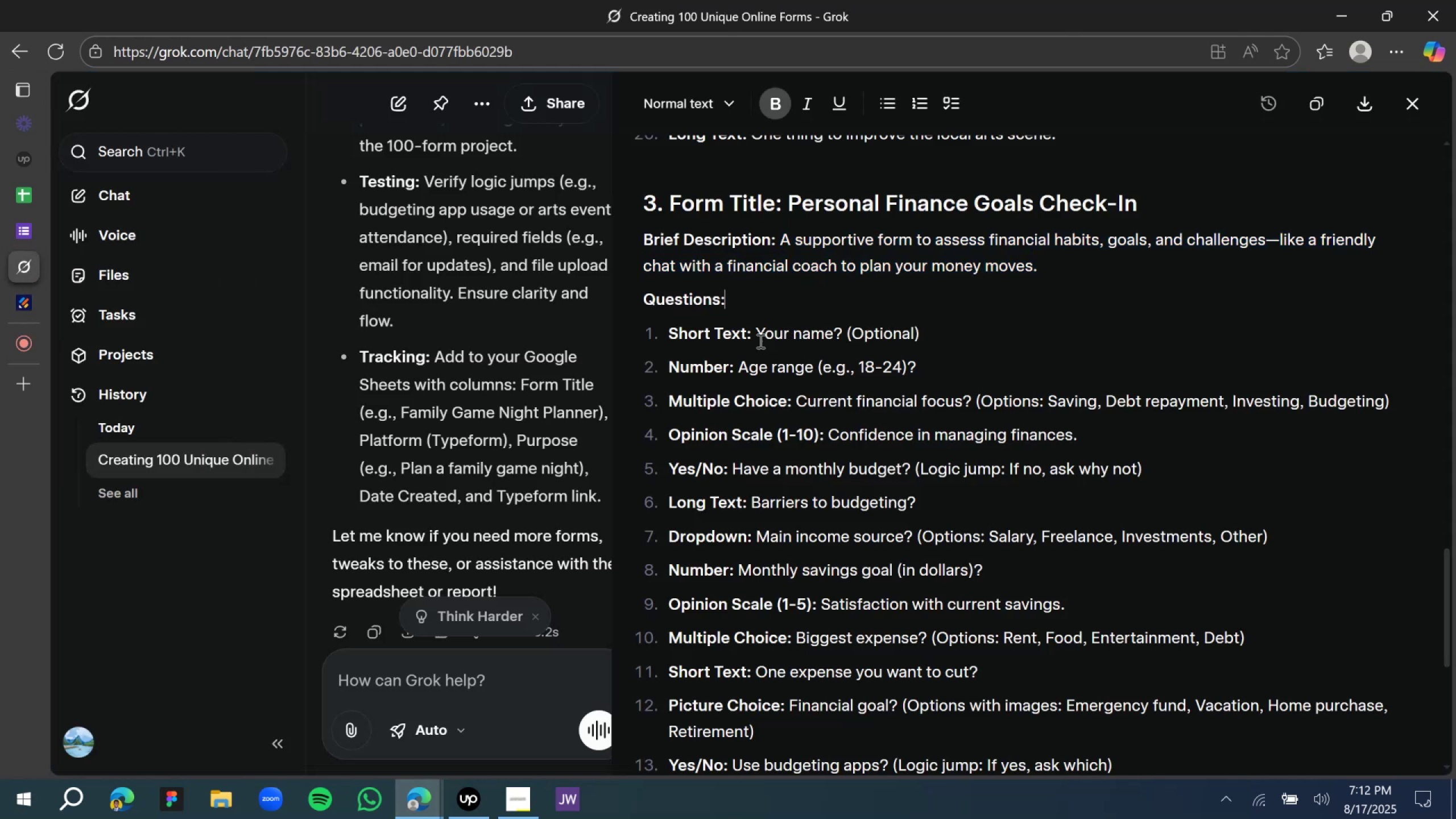 
wait(5.59)
 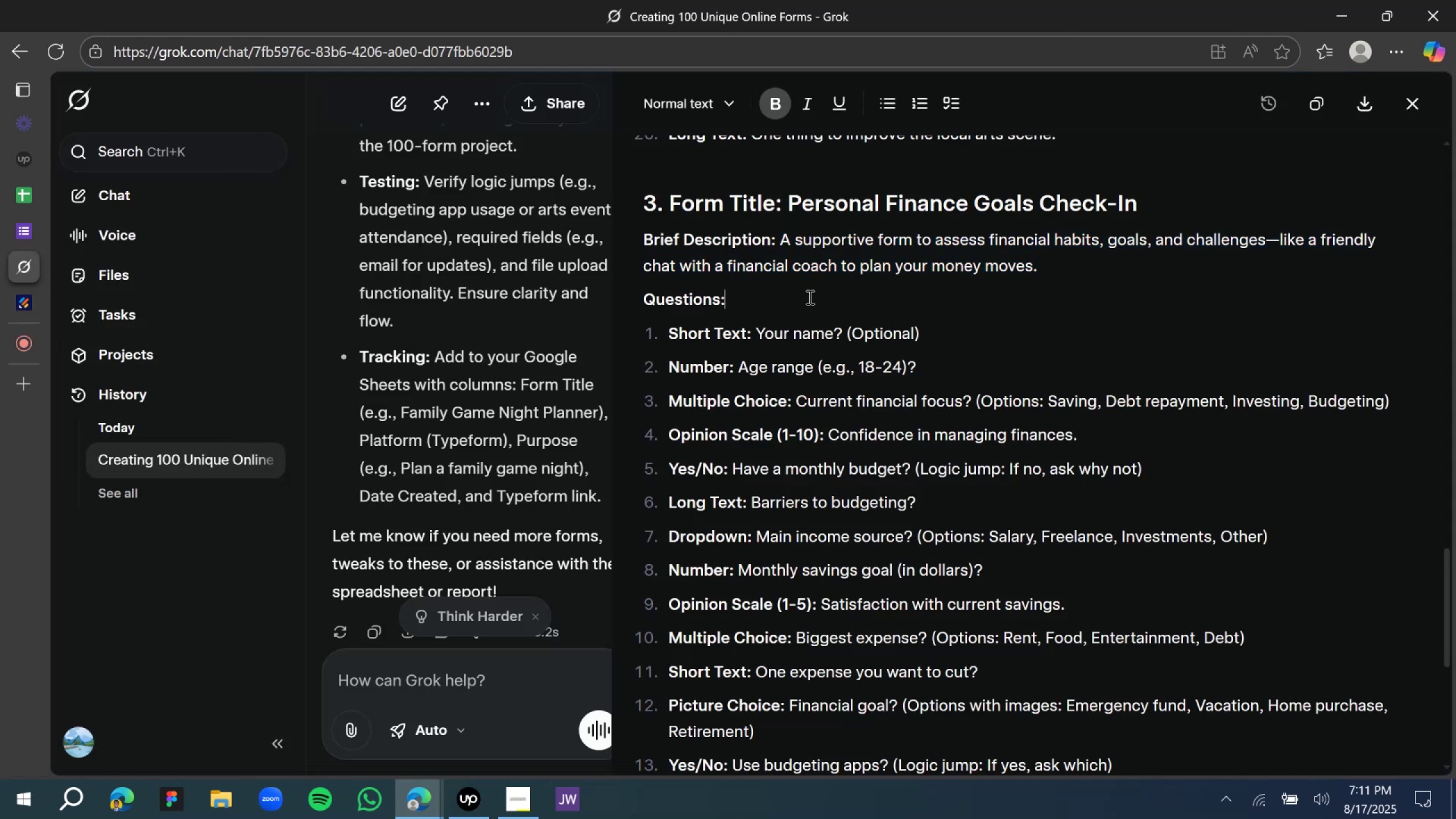 
left_click([19, 305])
 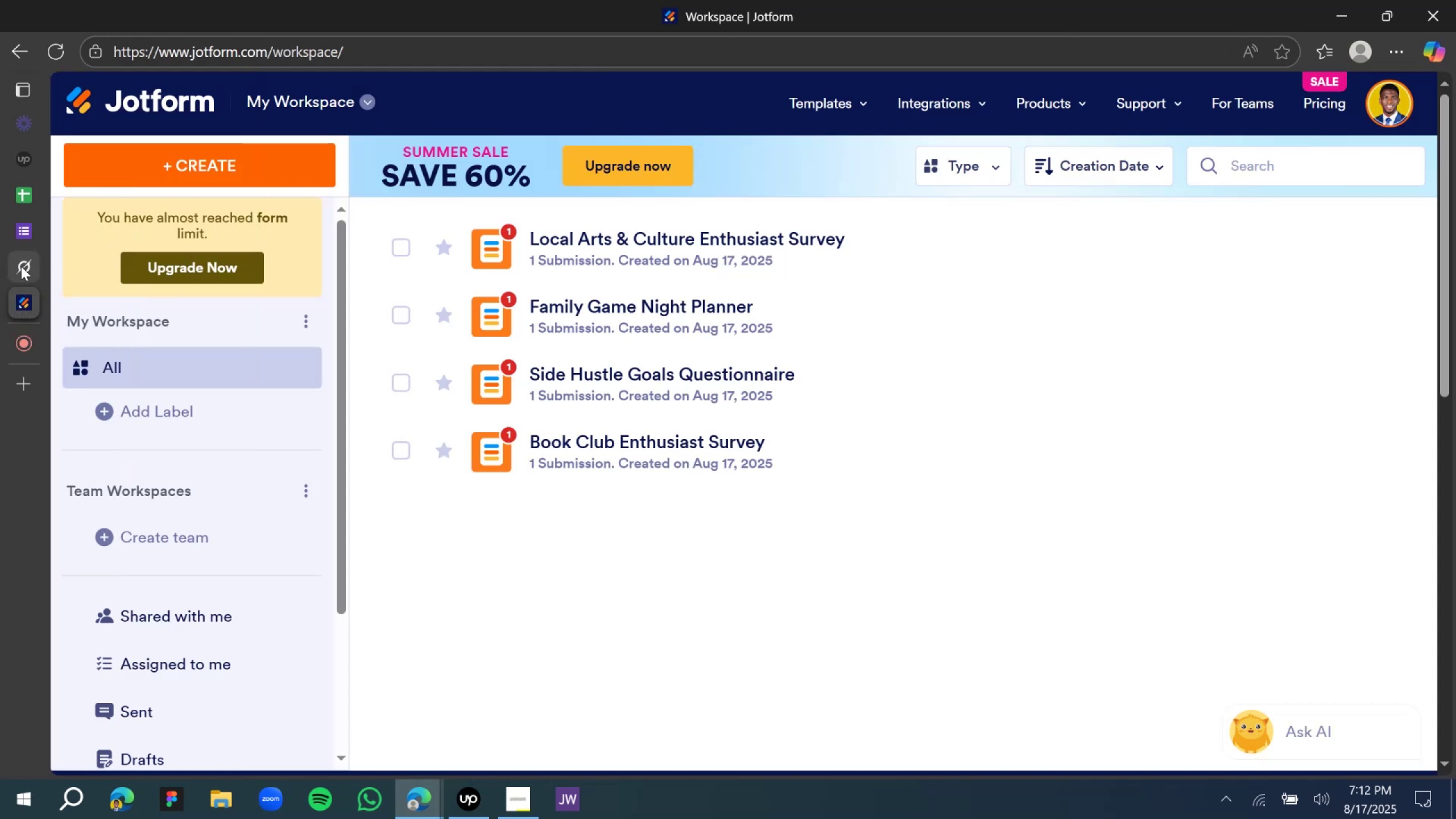 
left_click([20, 265])
 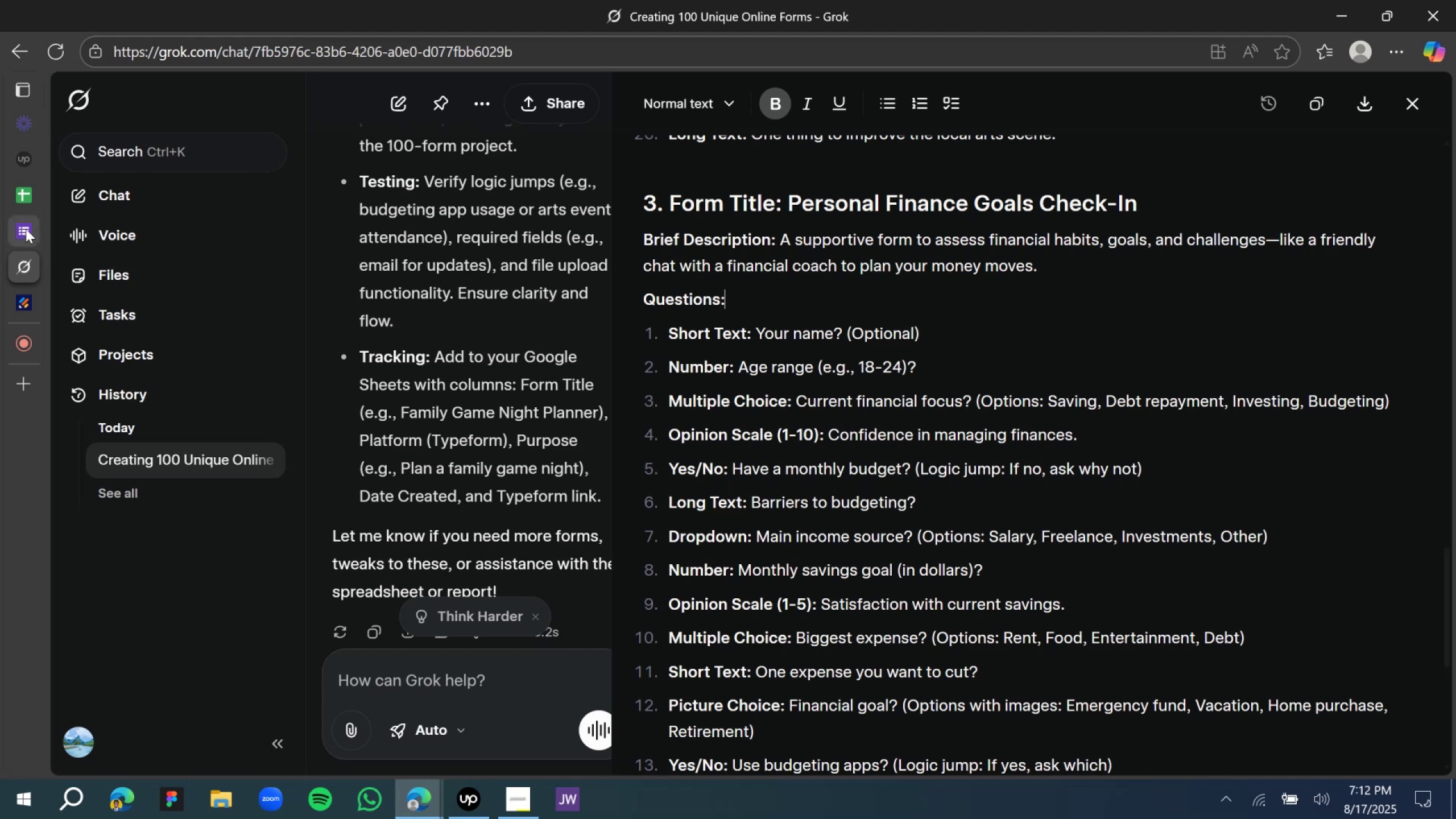 
left_click_drag(start_coordinate=[27, 229], to_coordinate=[42, 277])
 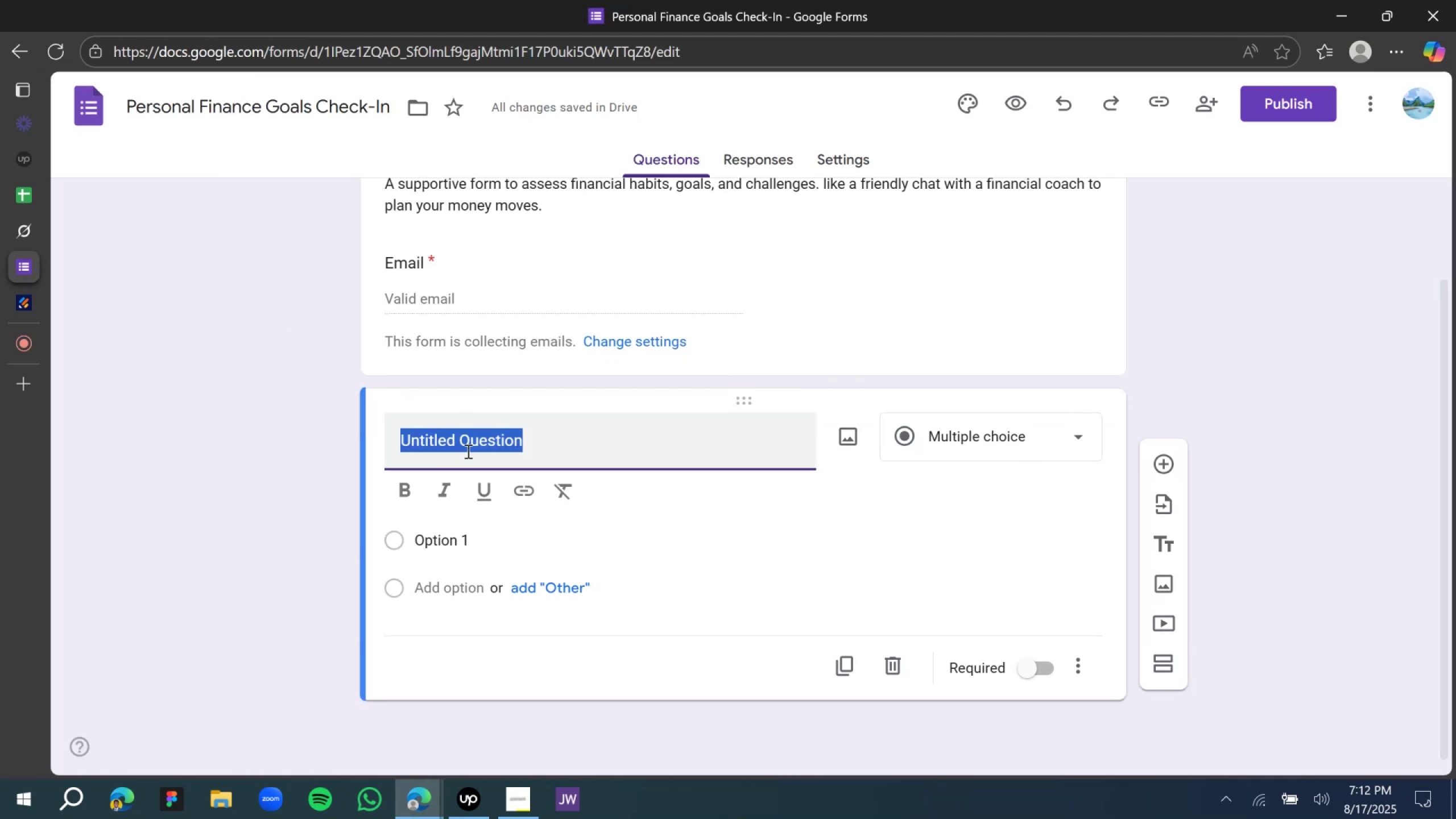 
type(What is your fukk name?)
 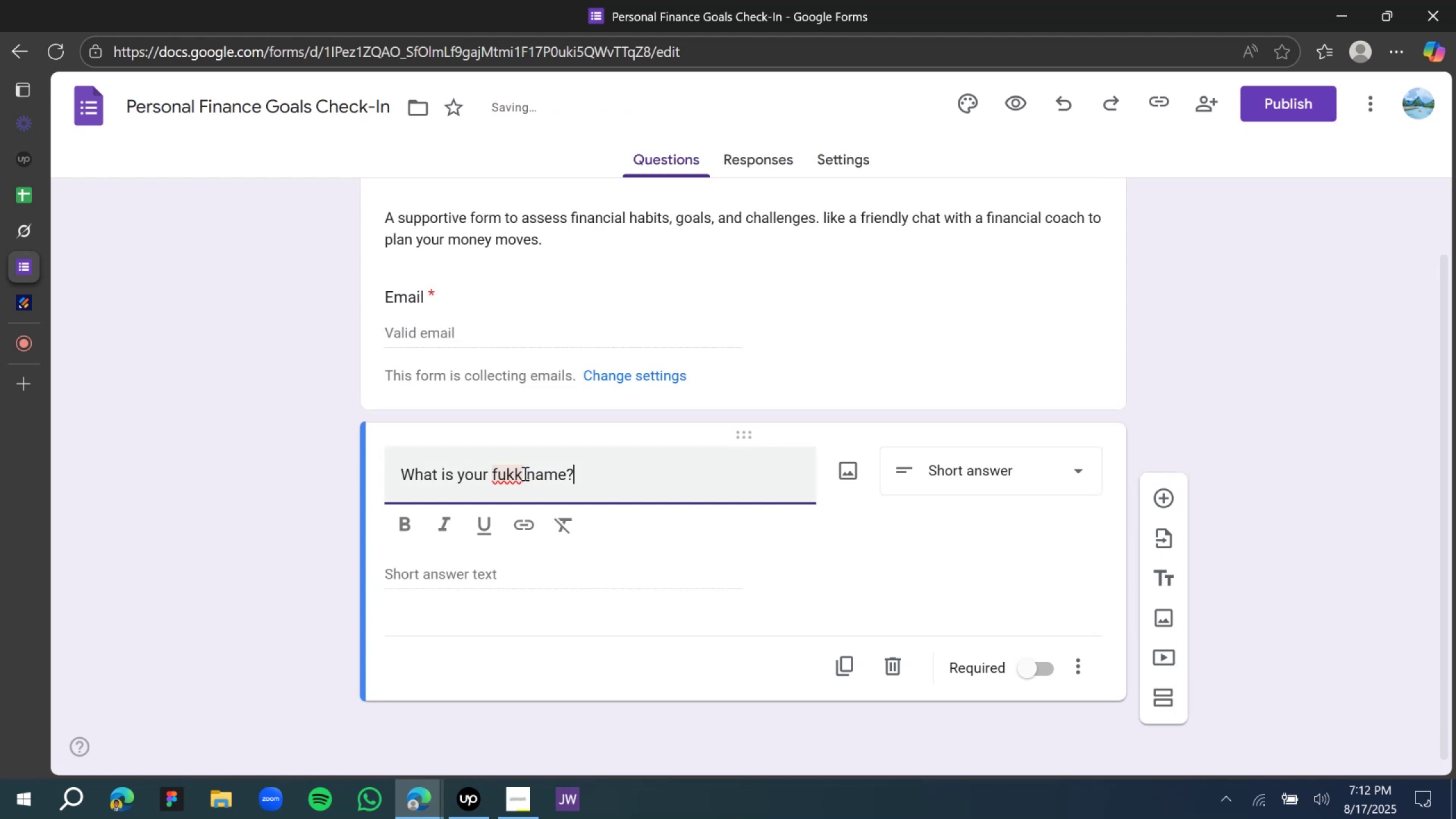 
left_click([513, 475])
 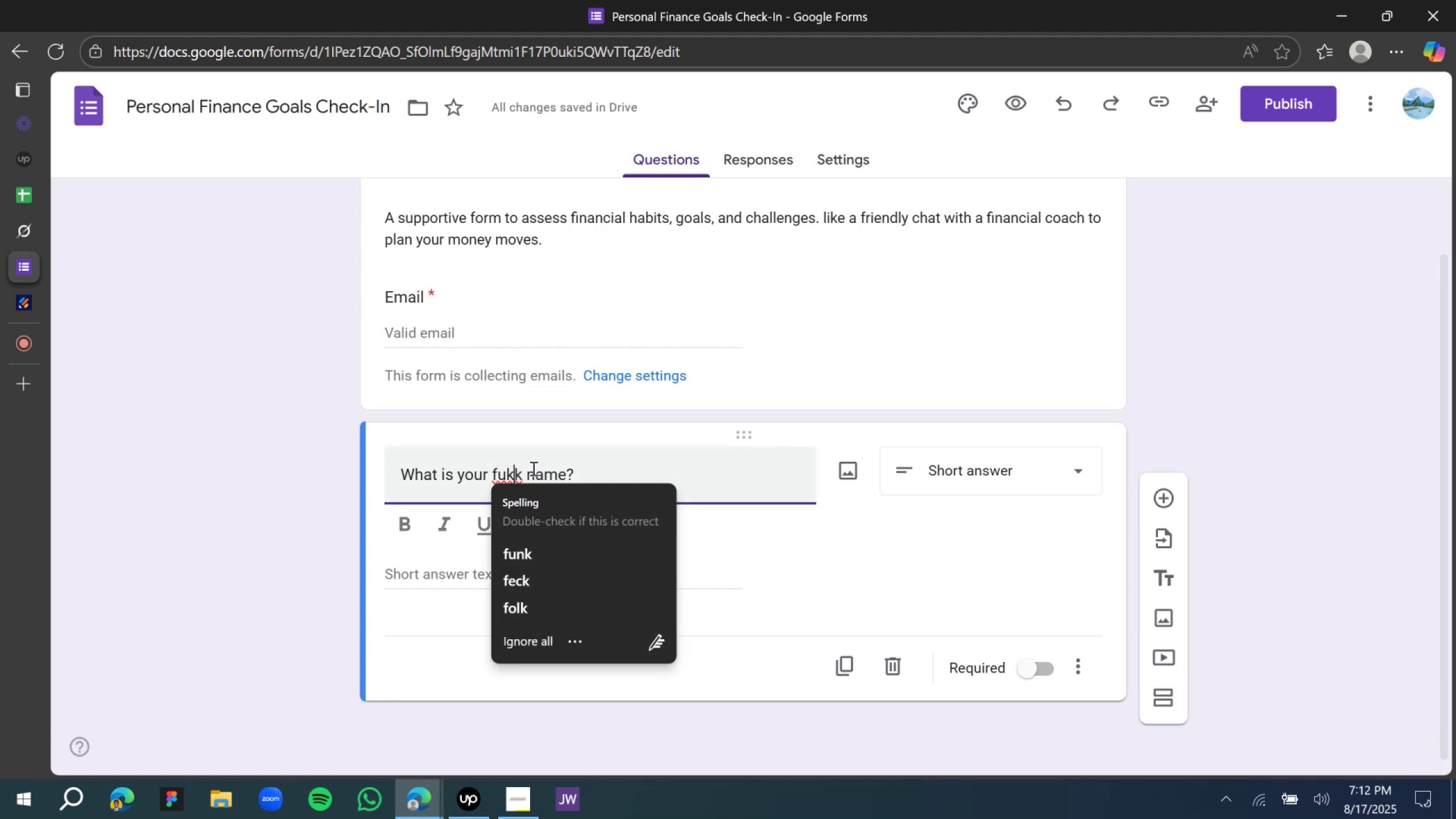 
key(Backspace)
type([Delete]ll)
 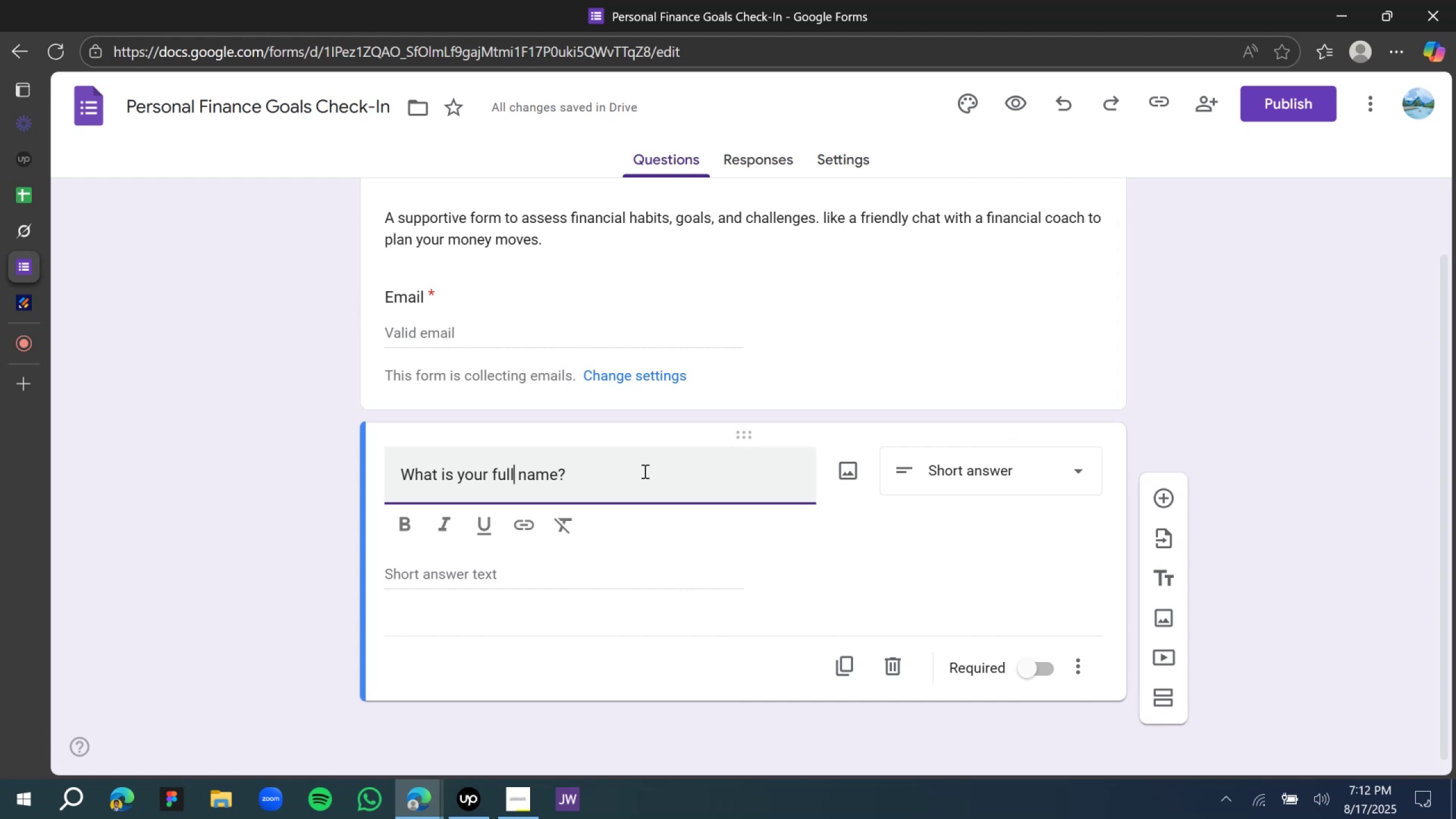 
wait(15.95)
 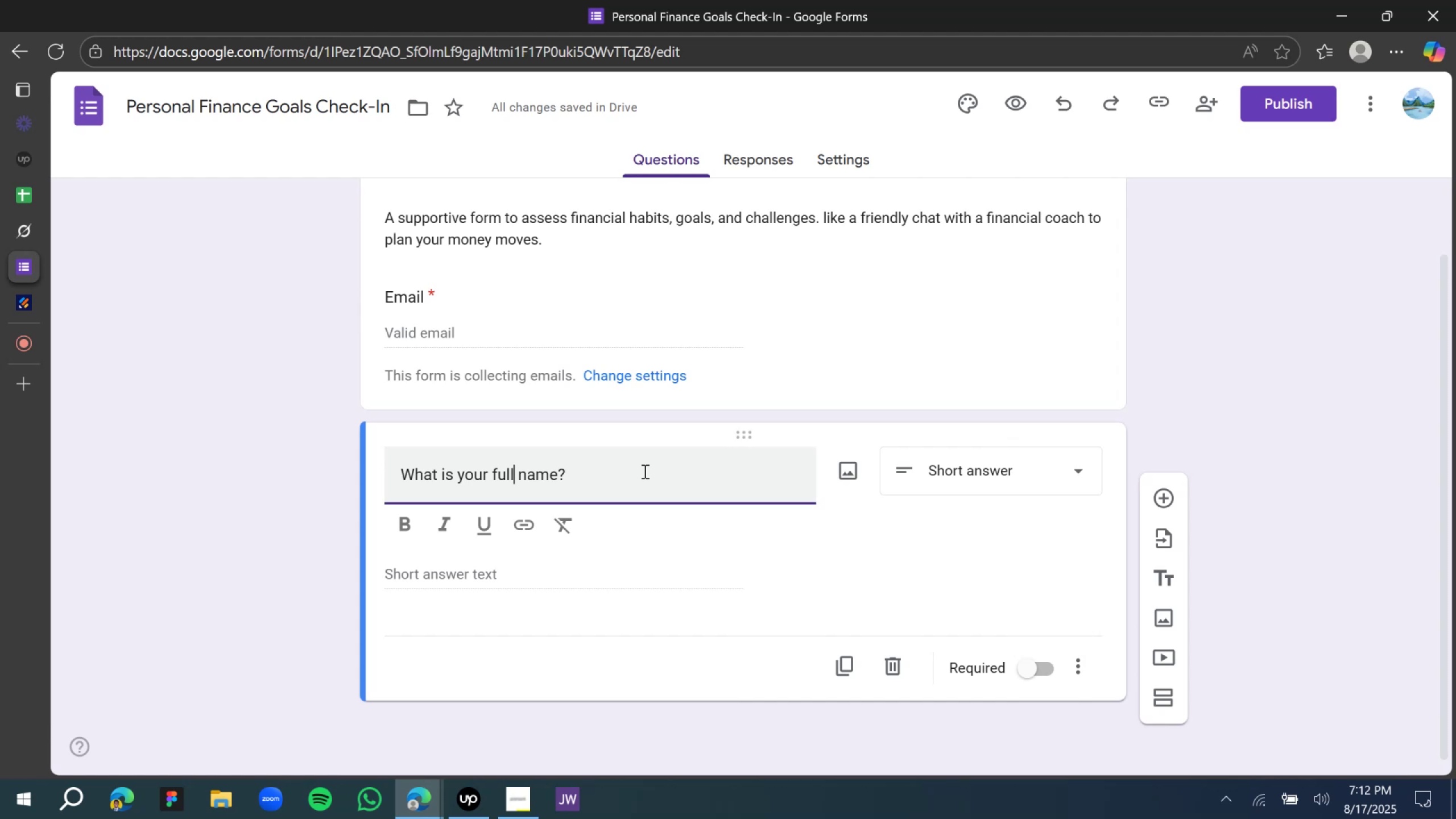 
scroll: coordinate [479, 551], scroll_direction: down, amount: 9.0
 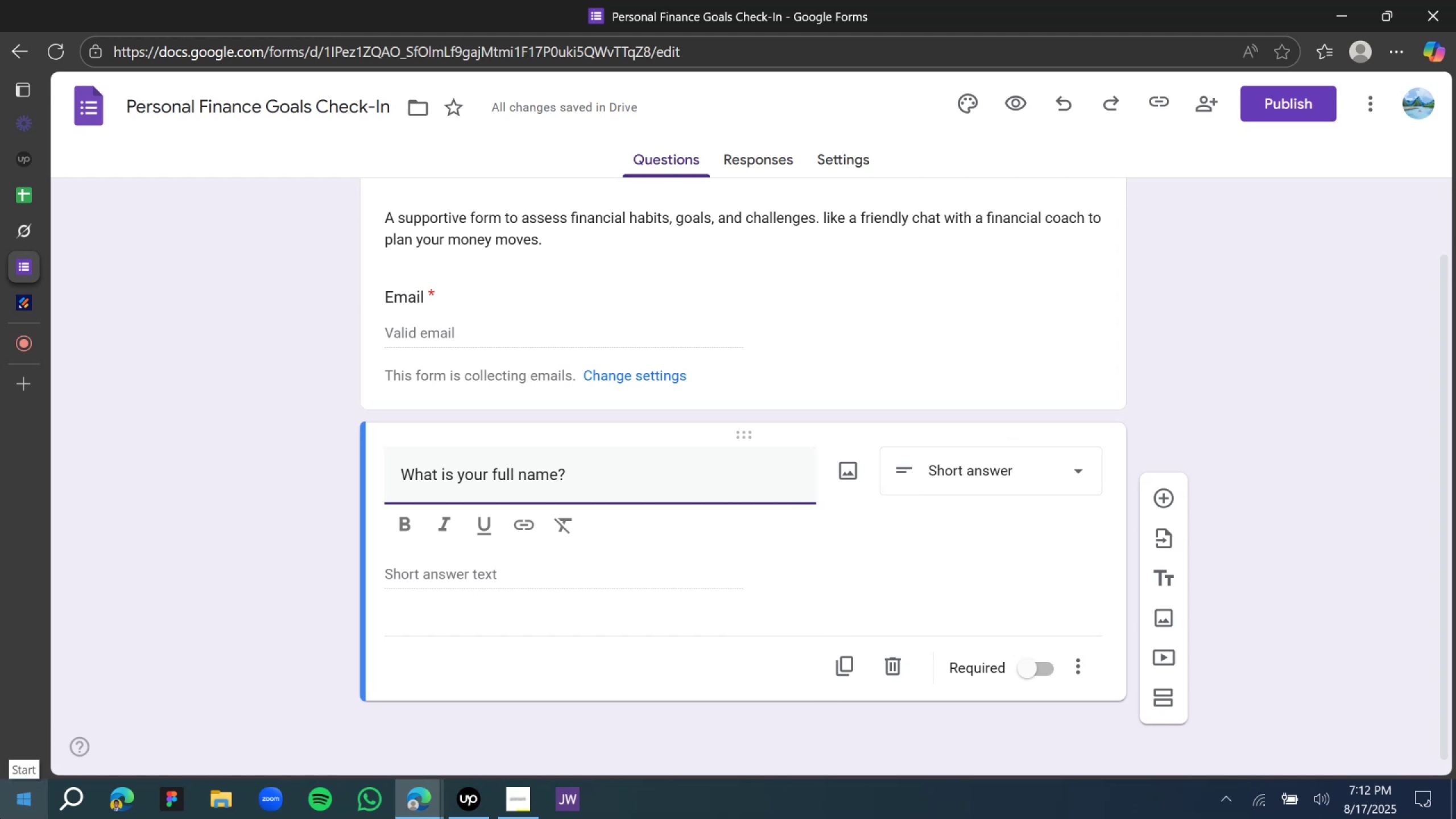 
wait(14.7)
 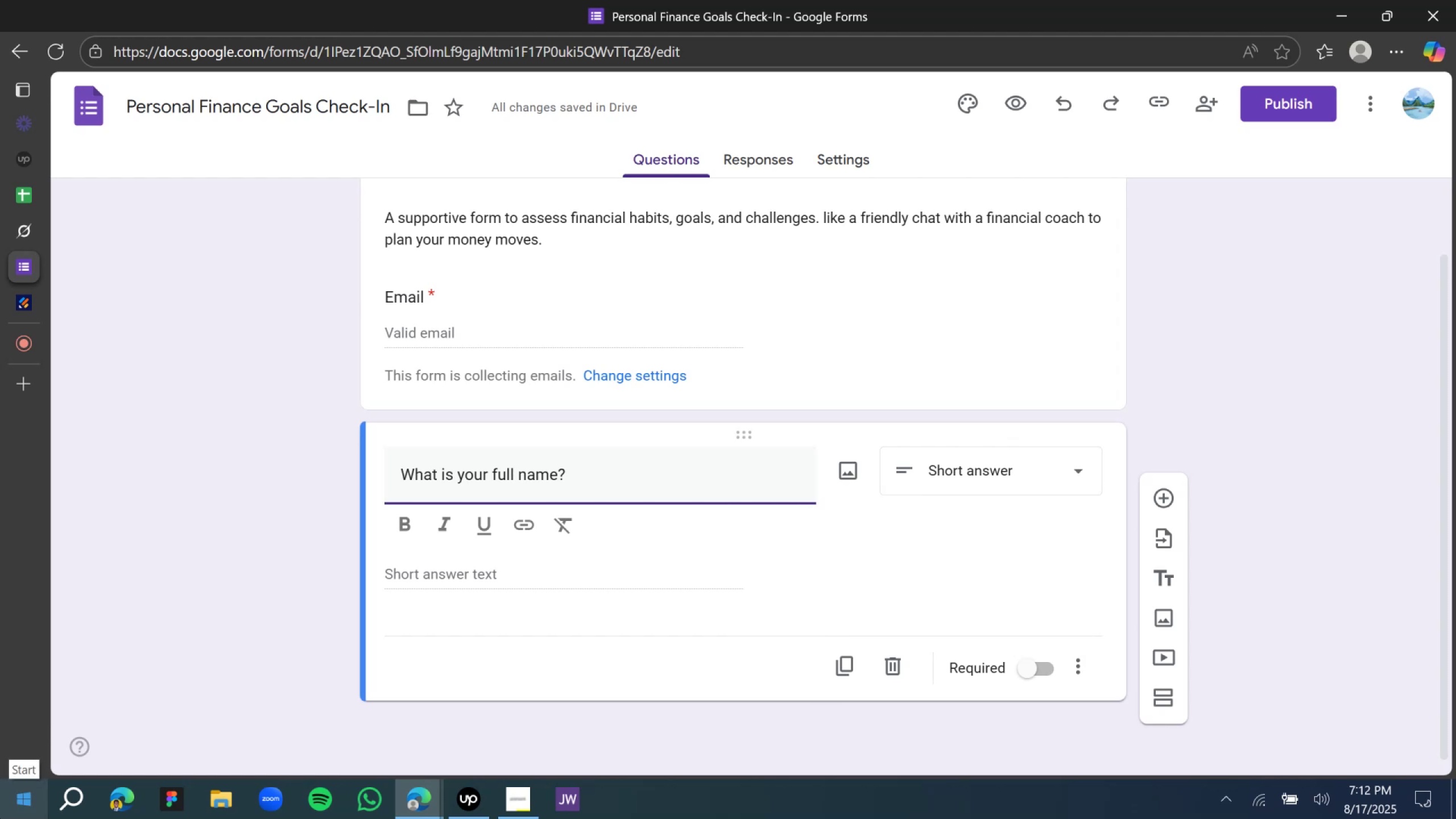 
scroll: coordinate [788, 403], scroll_direction: down, amount: 1.0
 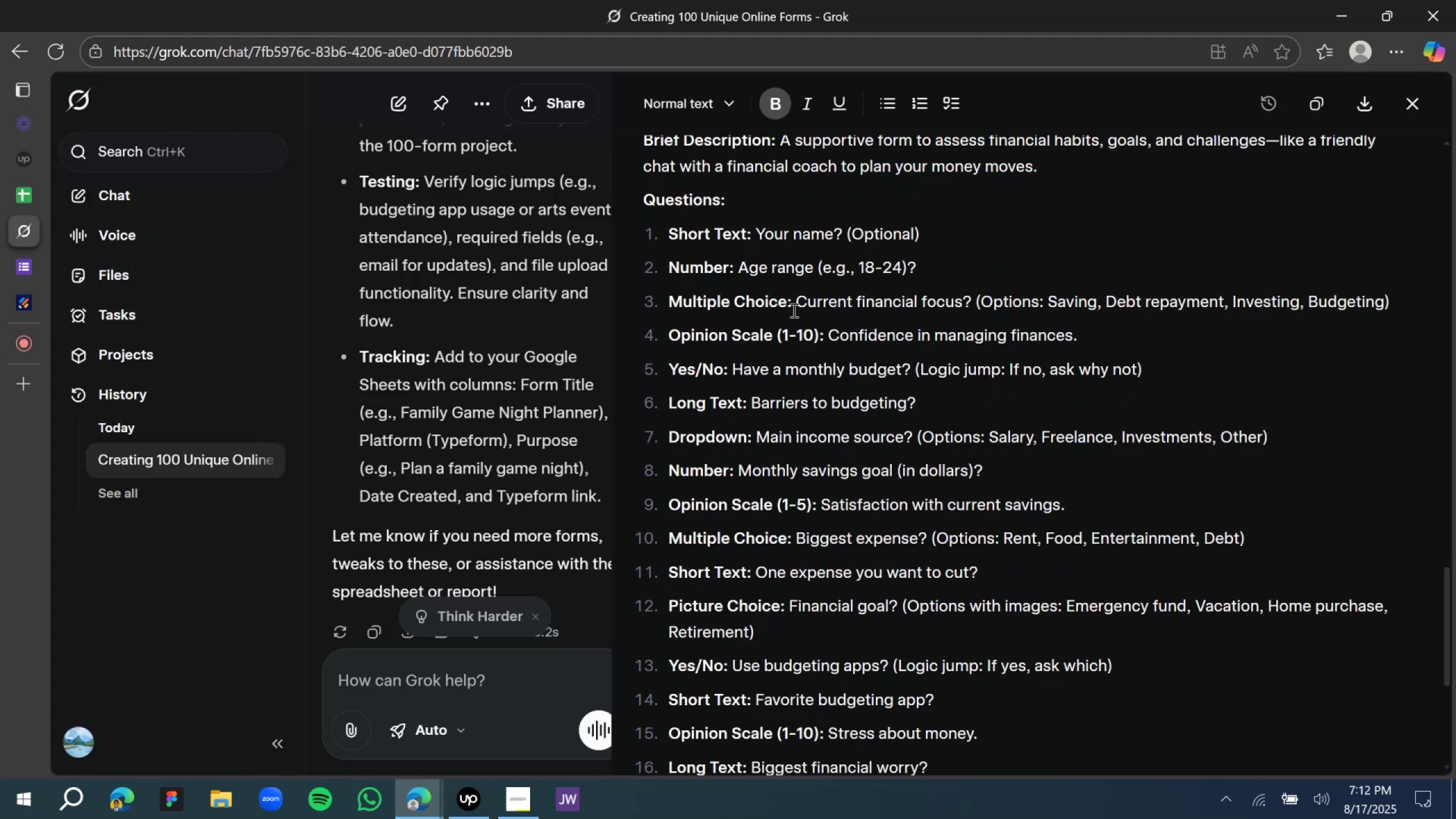 
left_click([793, 309])
 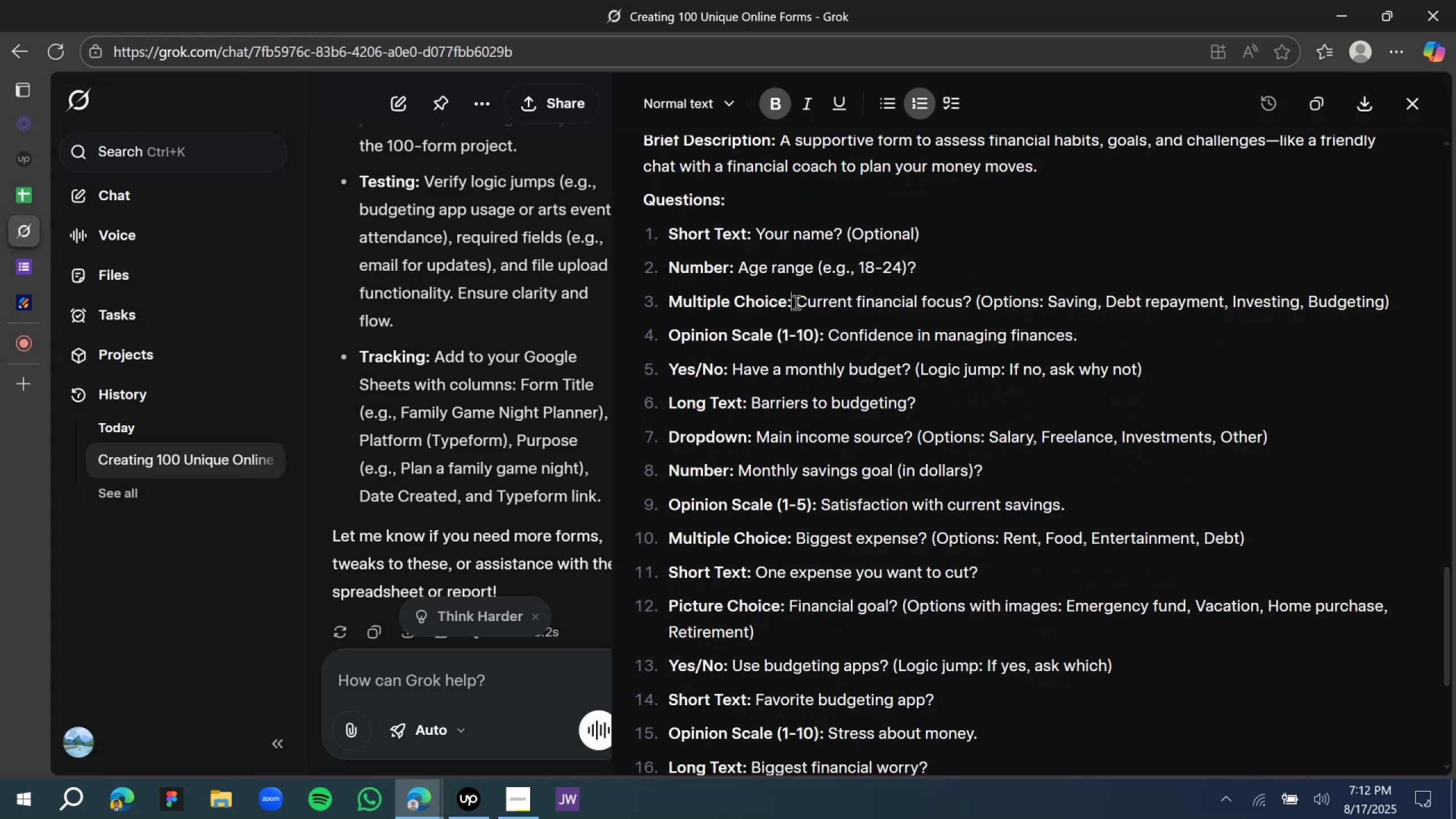 
left_click_drag(start_coordinate=[795, 302], to_coordinate=[1396, 303])
 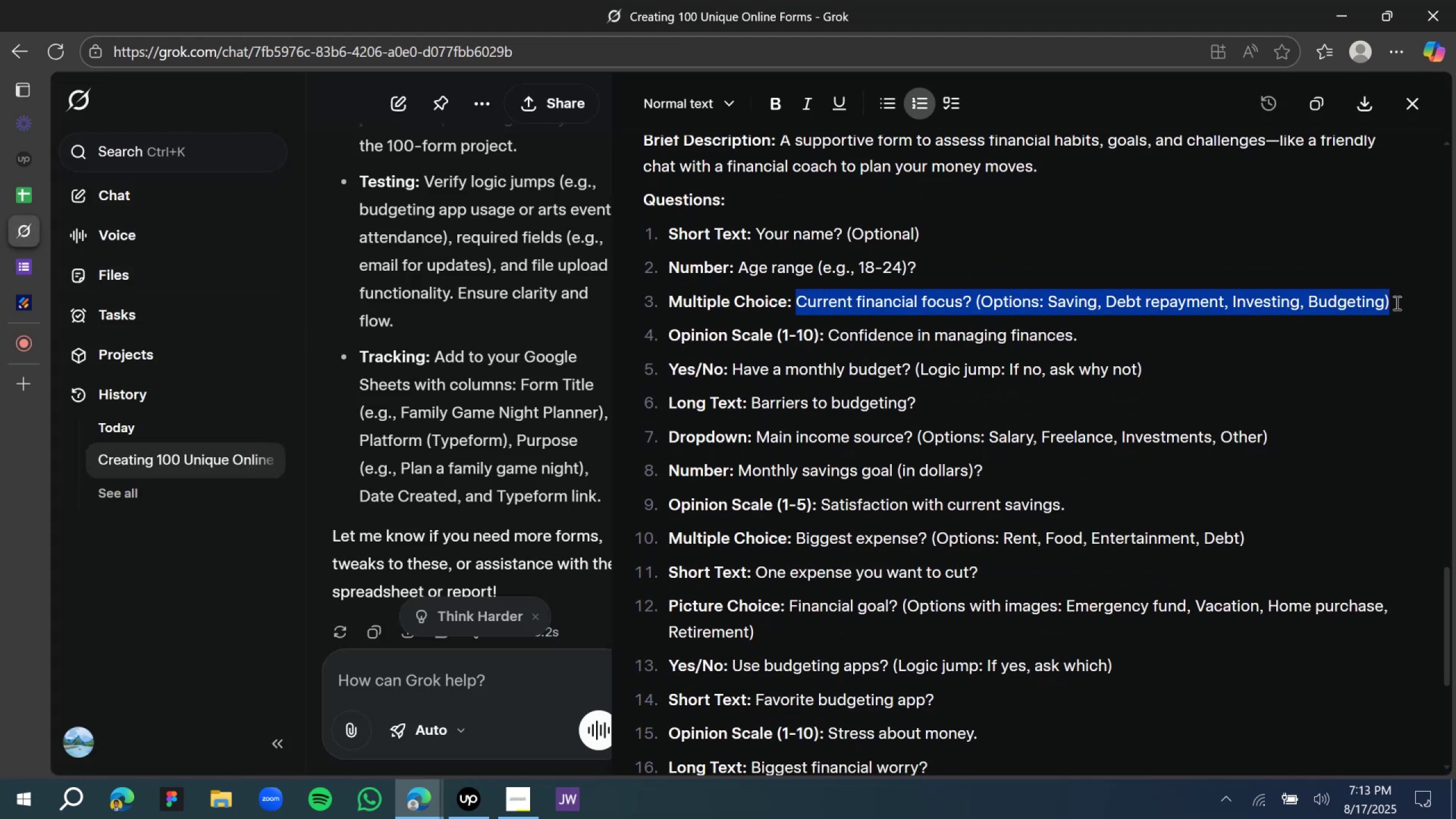 
key(Control+C)
 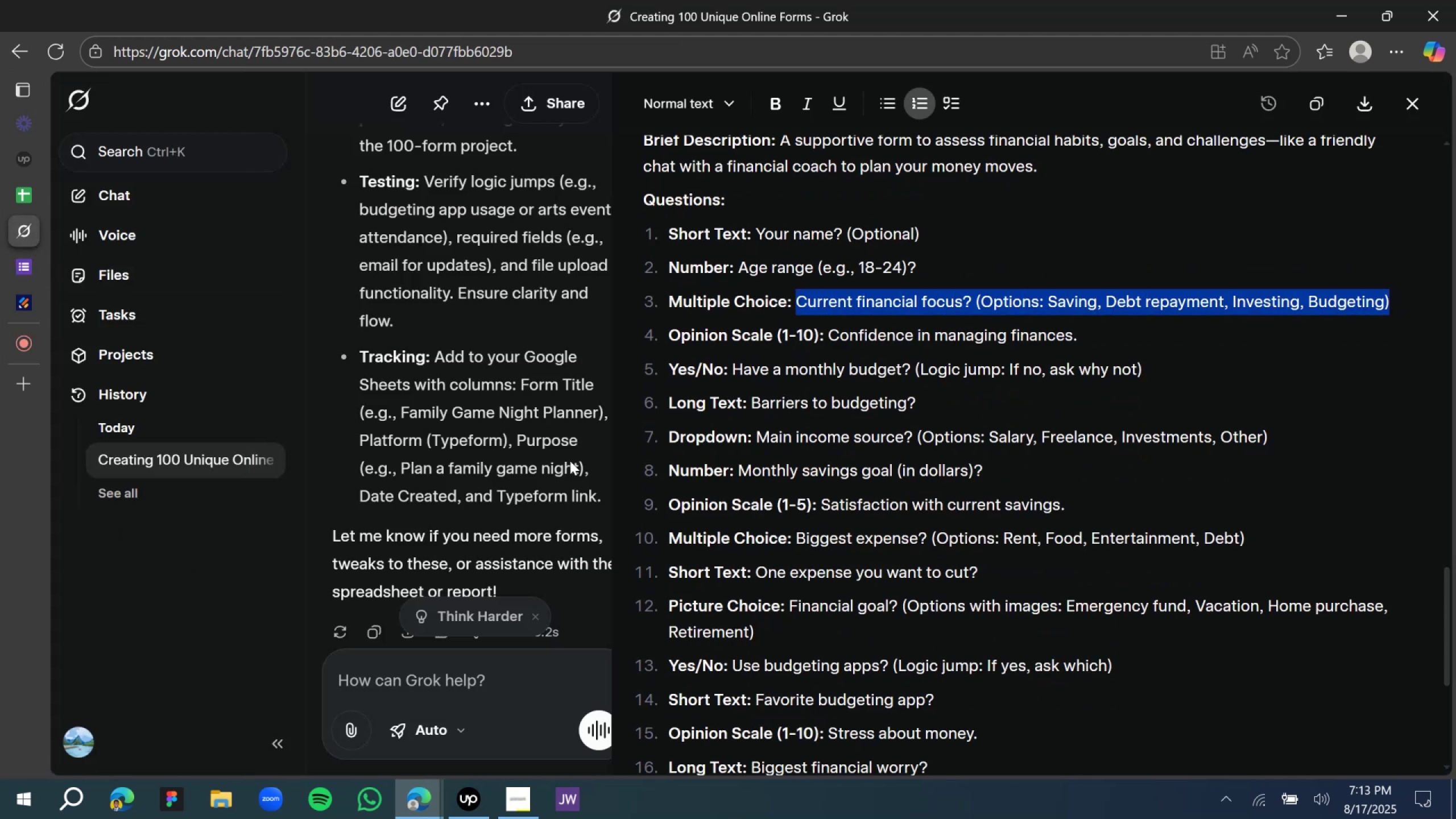 
key(Control+C)
 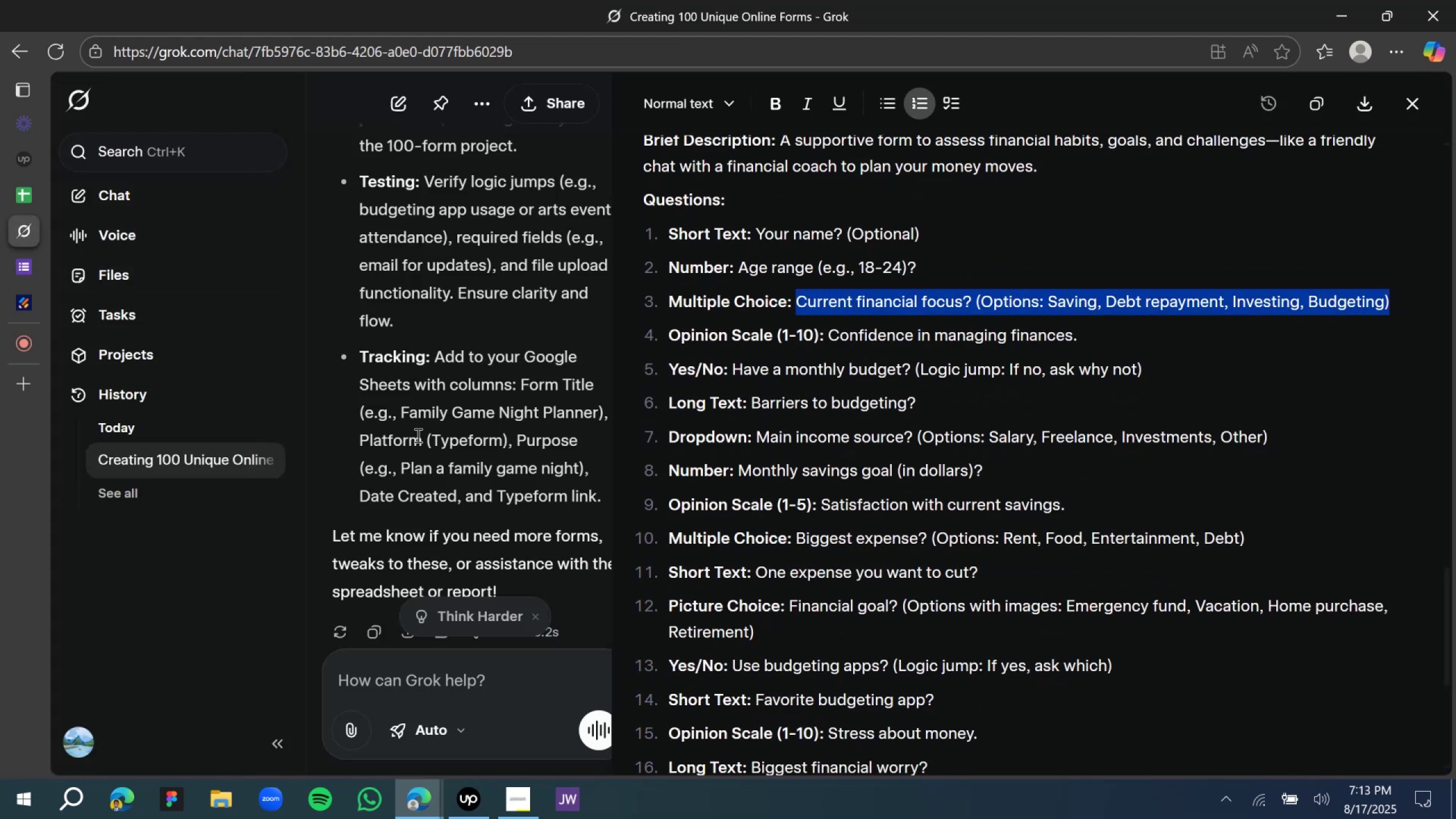 
key(Control+C)
 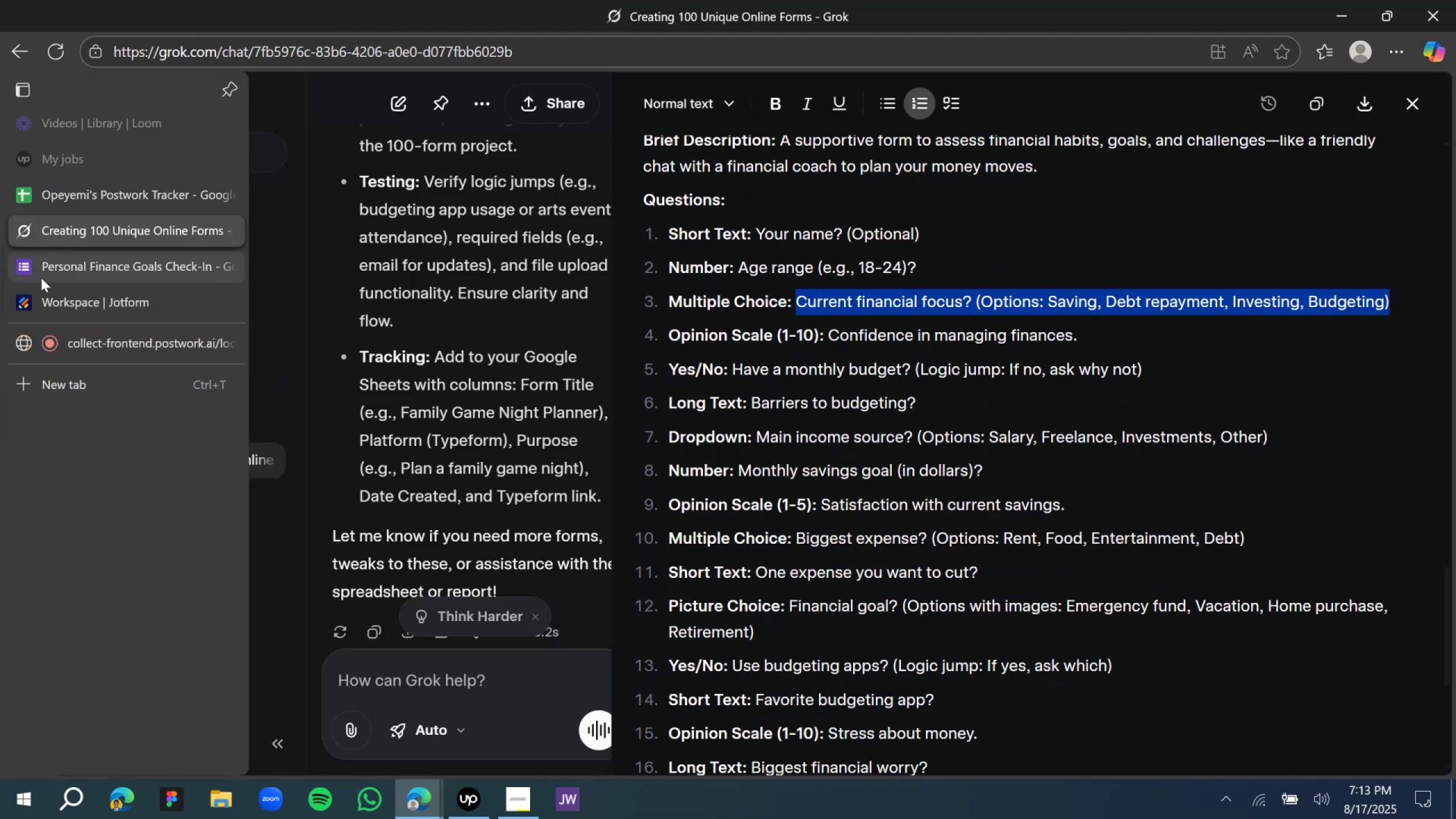 
left_click([47, 267])
 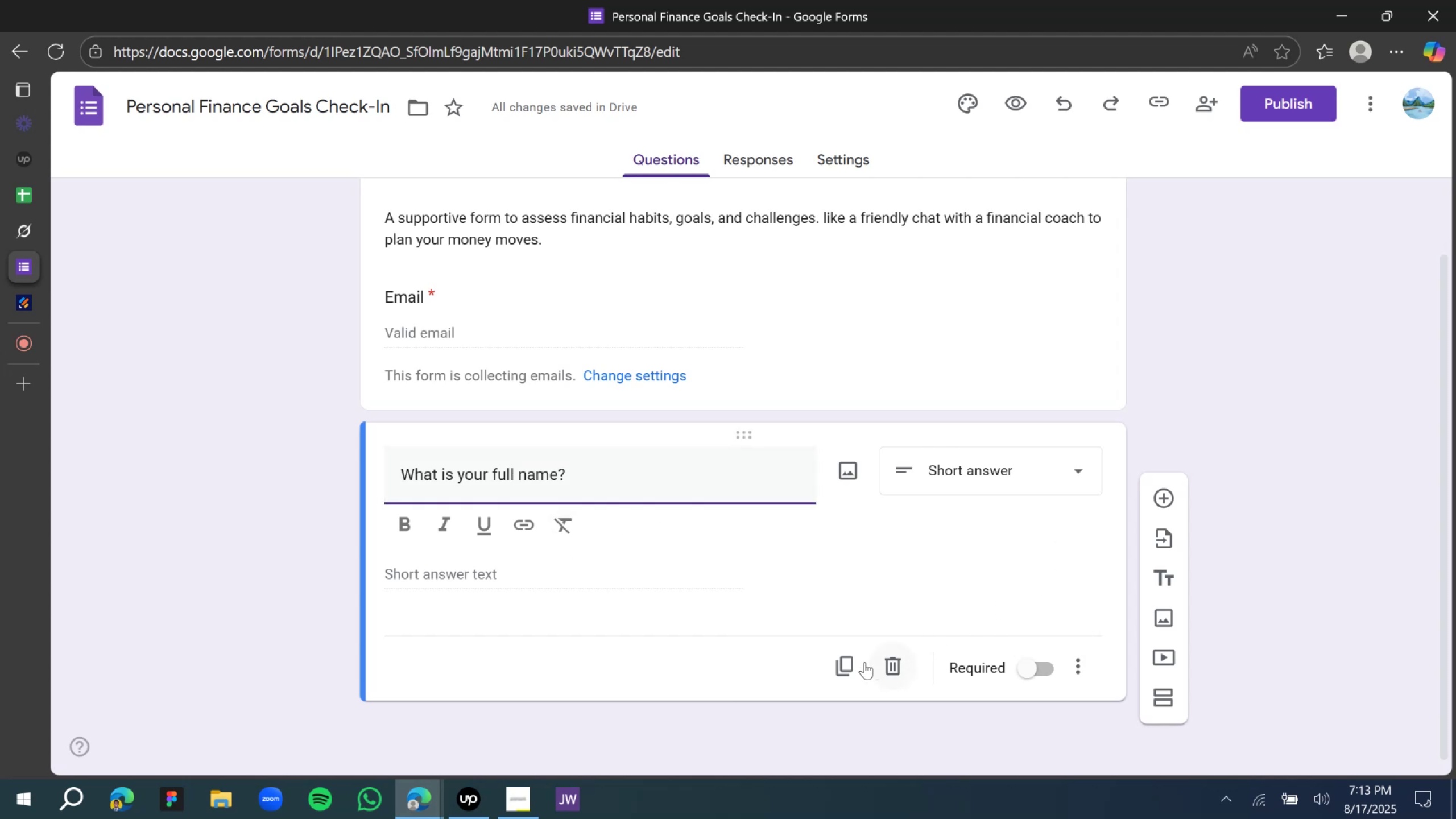 
left_click([841, 663])
 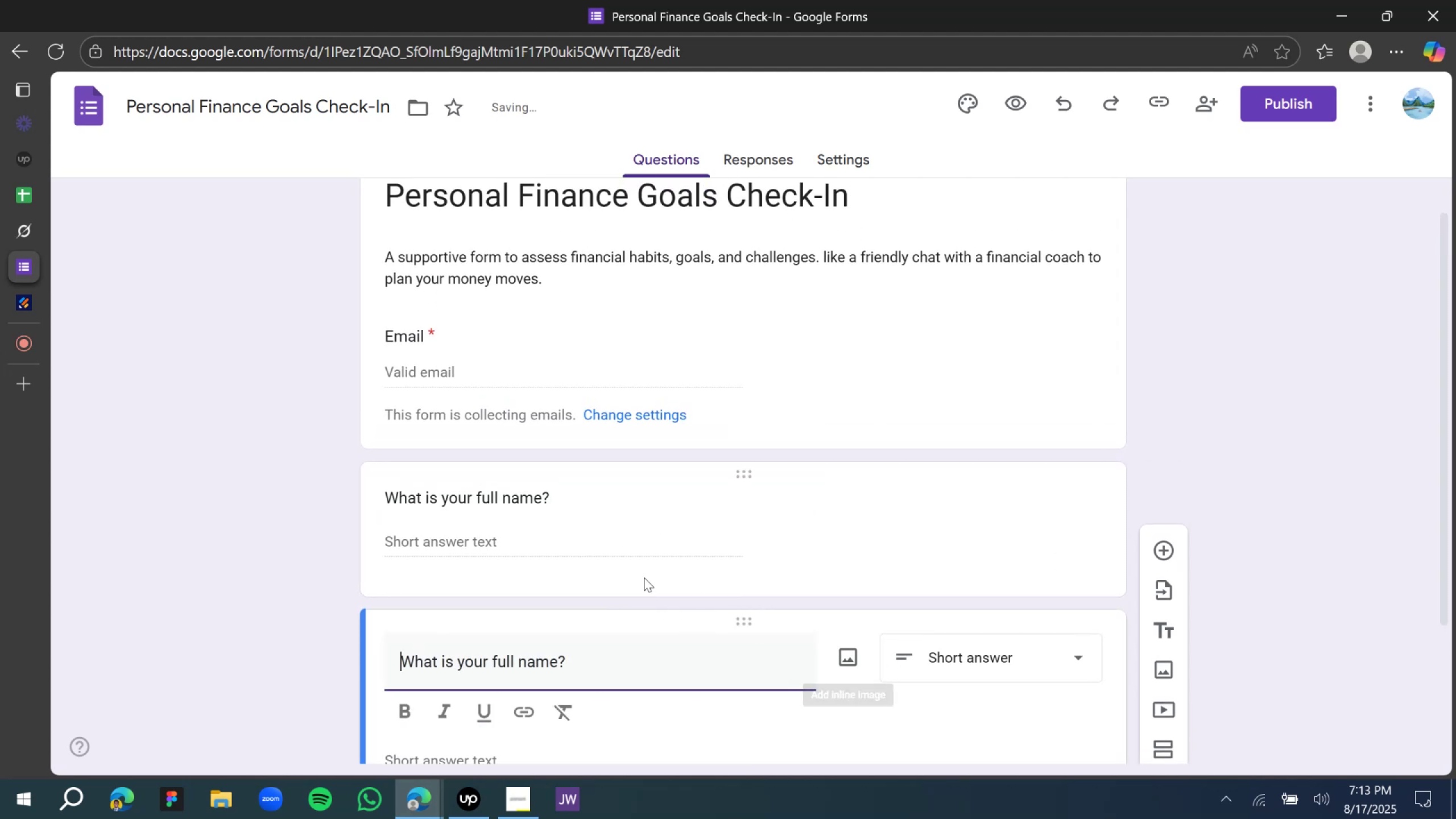 
scroll: coordinate [630, 590], scroll_direction: down, amount: 6.0
 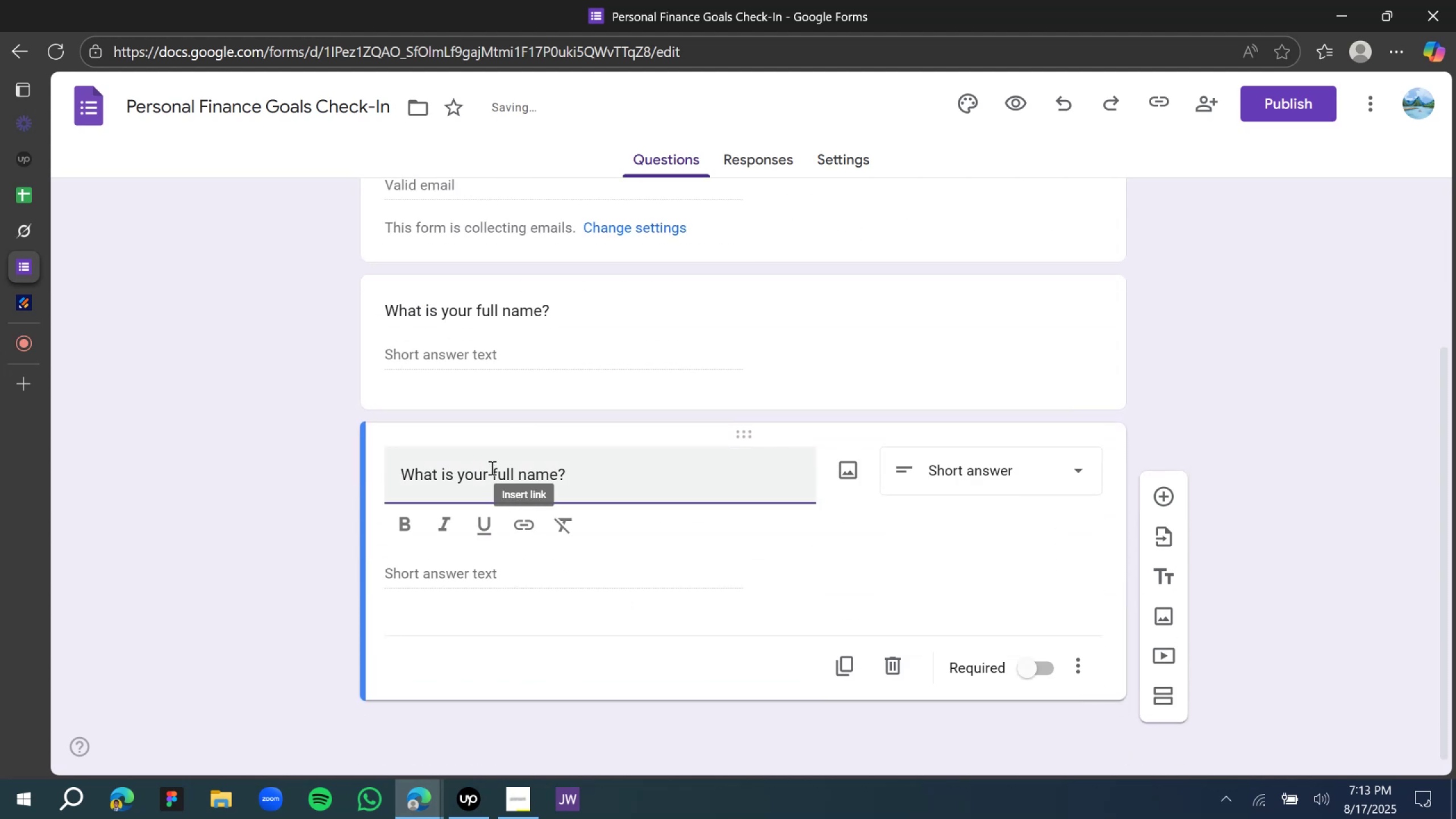 
key(Control+A)
 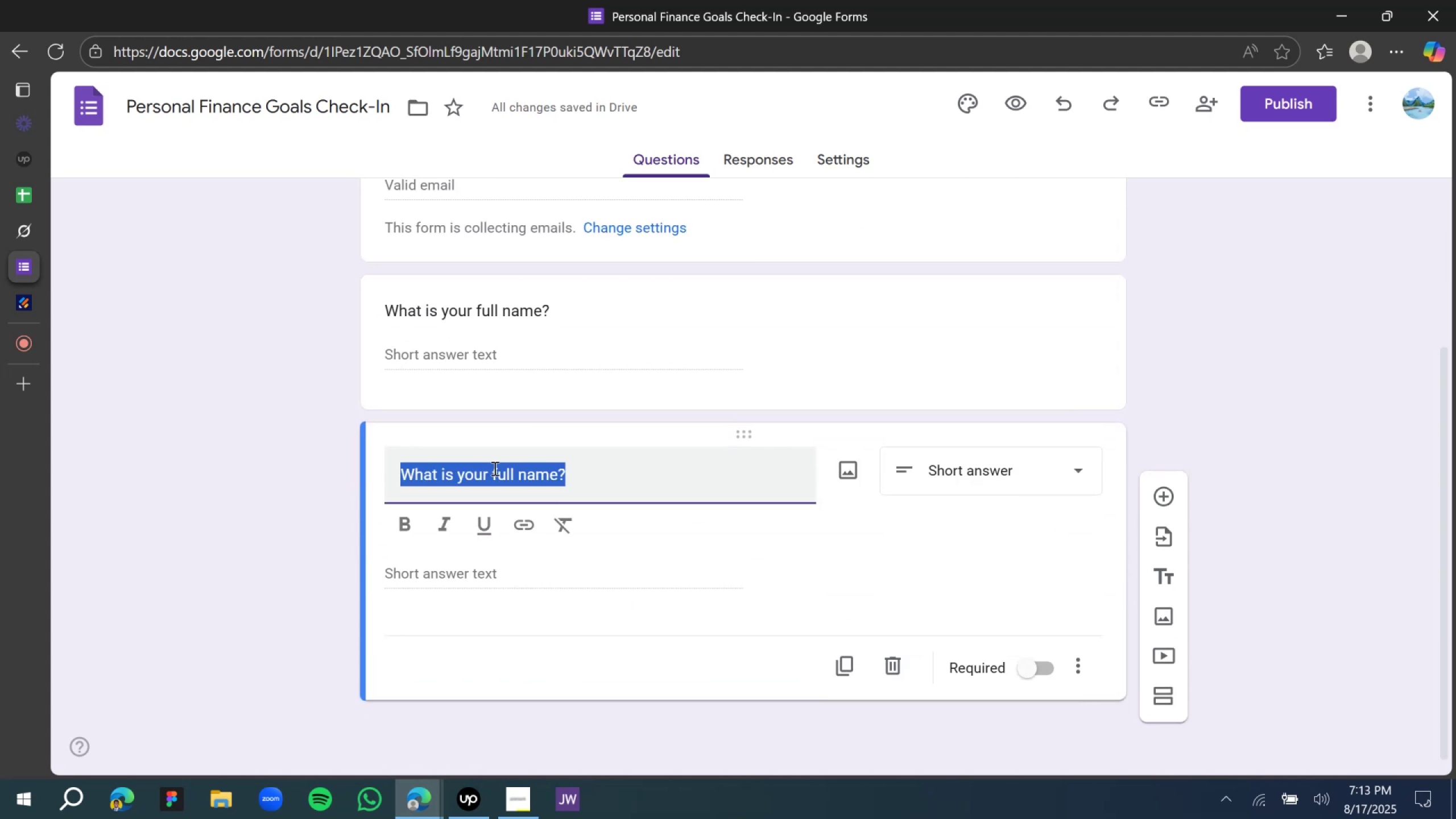 
key(Control+V)
 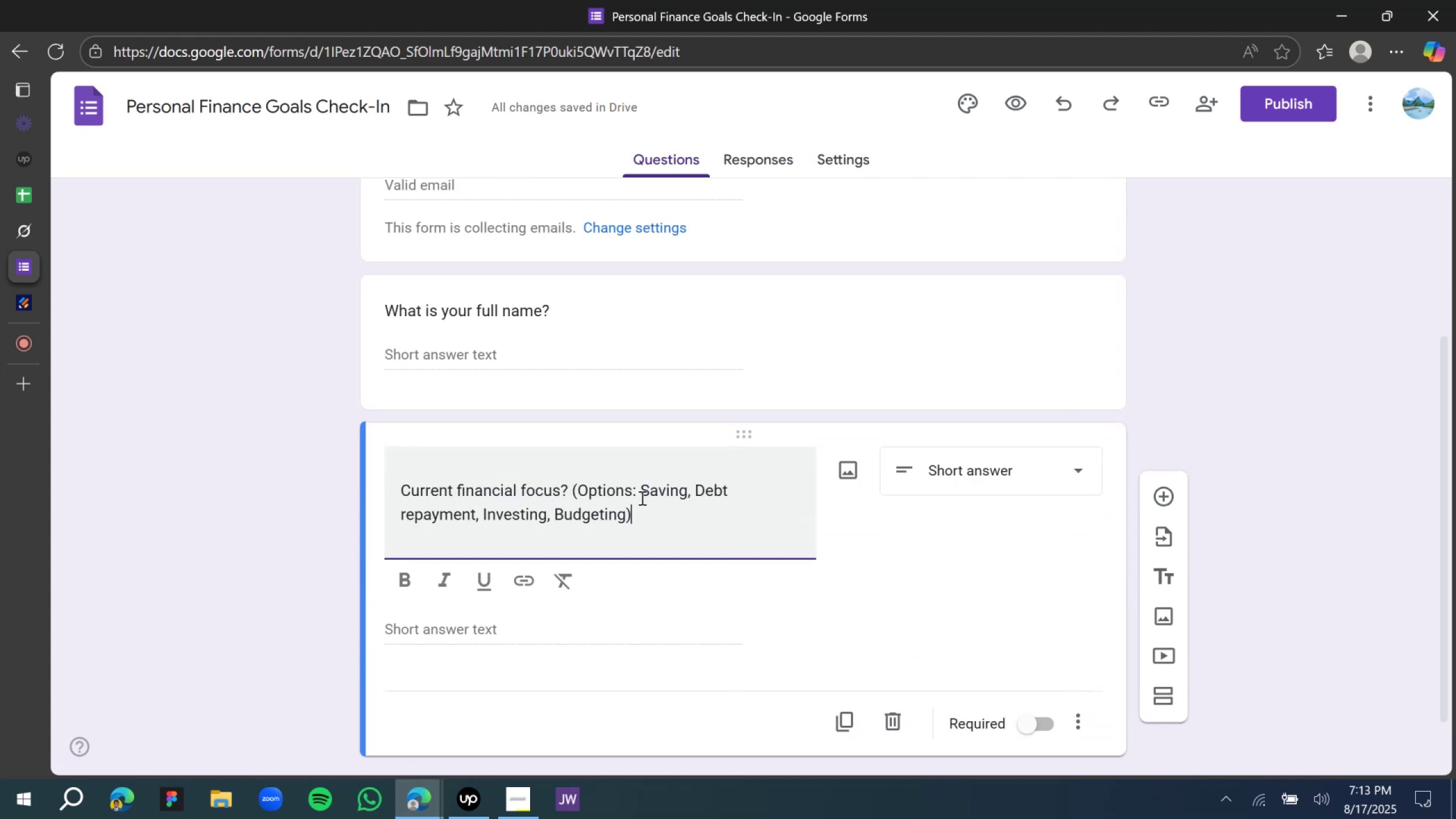 
key(Backspace)
 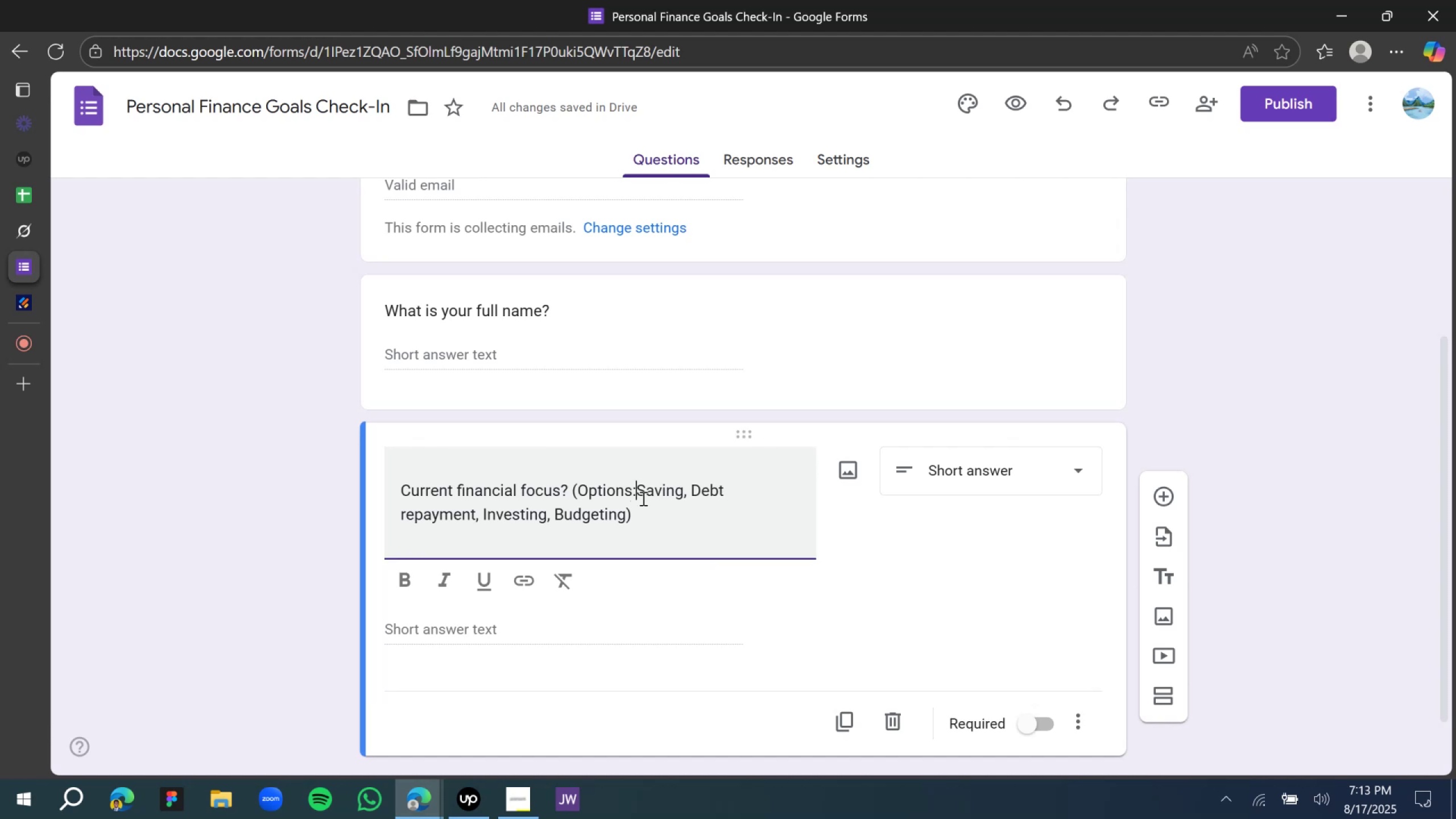 
key(Backspace)
 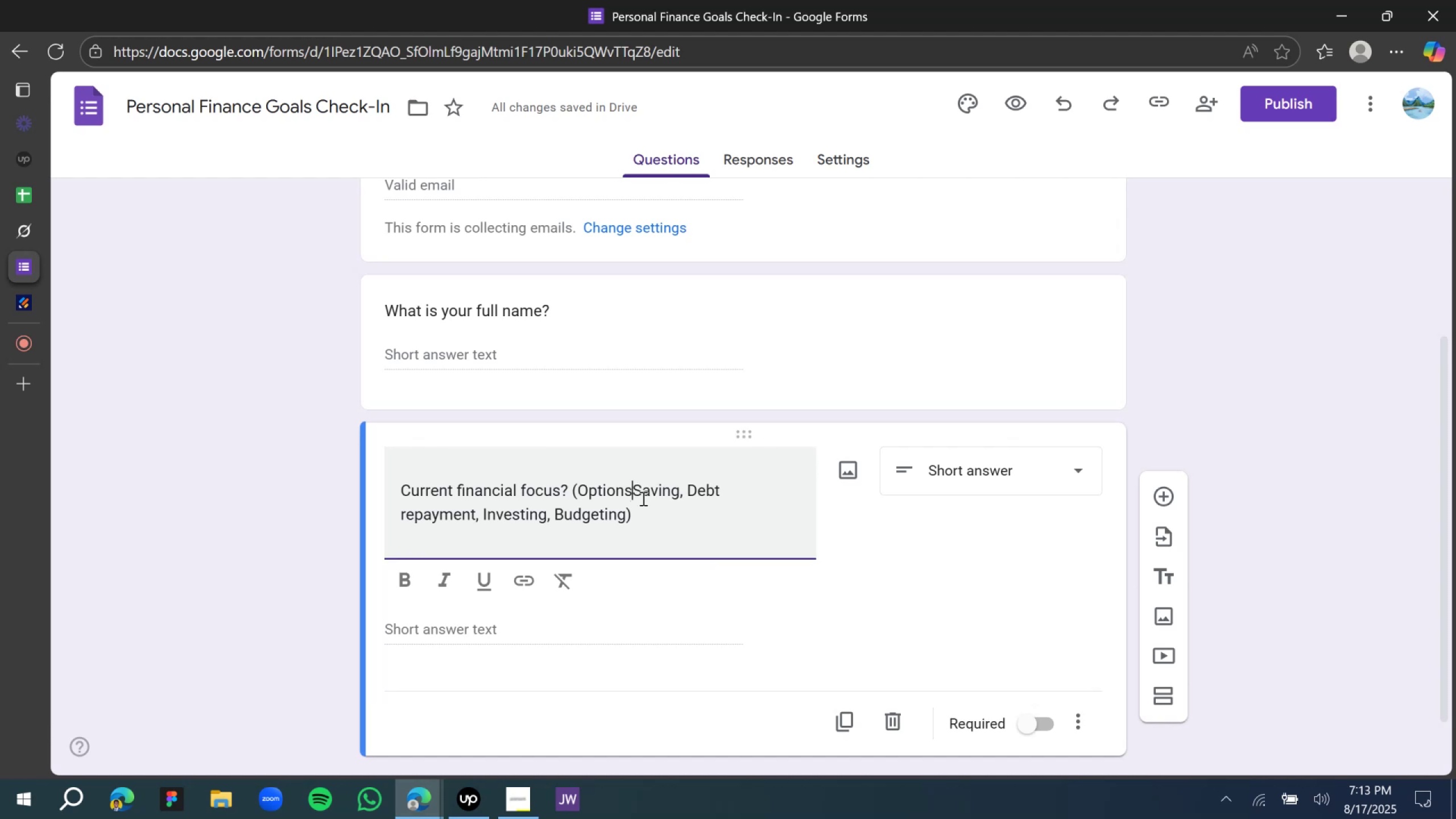 
key(Backspace)
 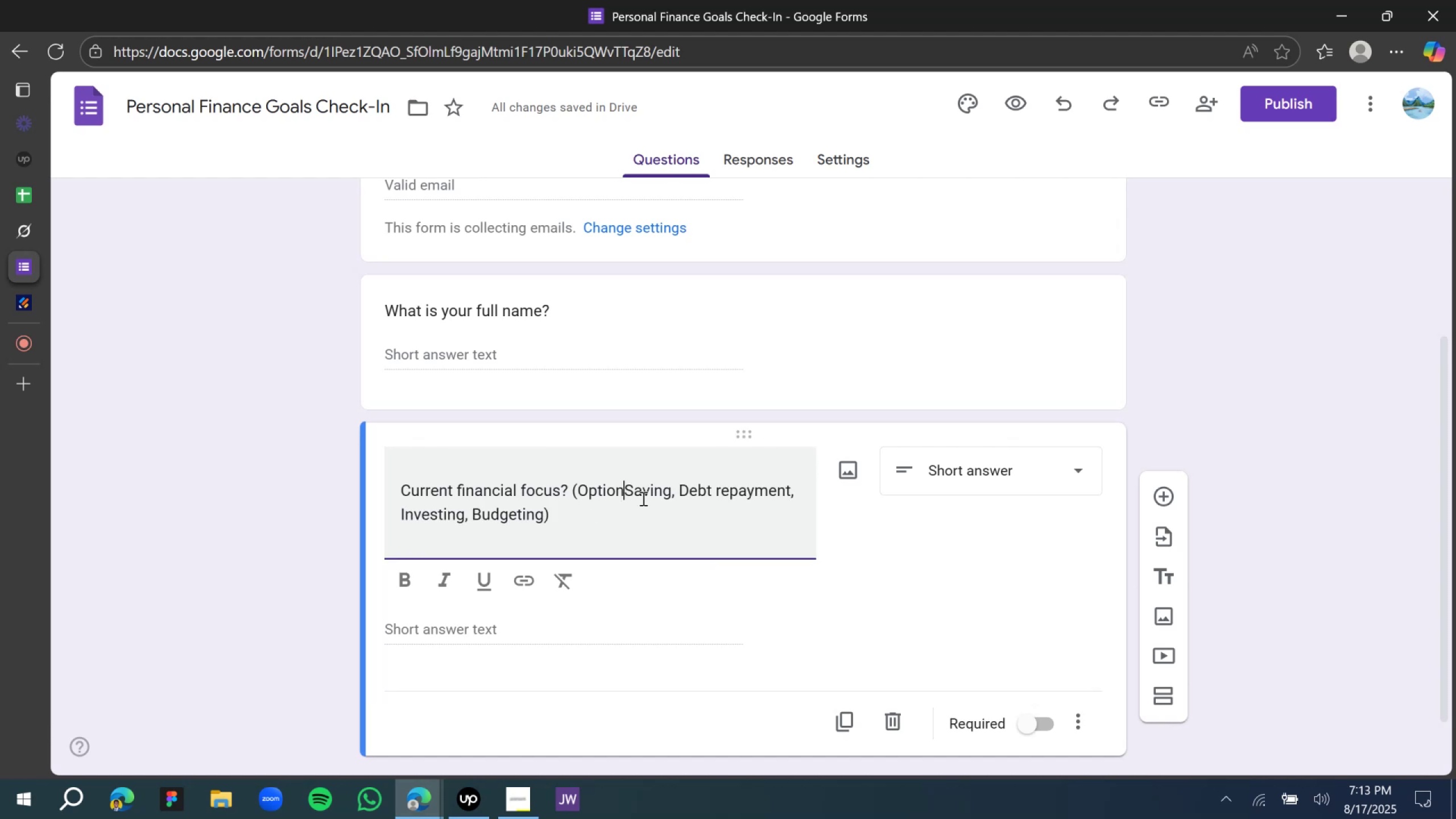 
key(Backspace)
 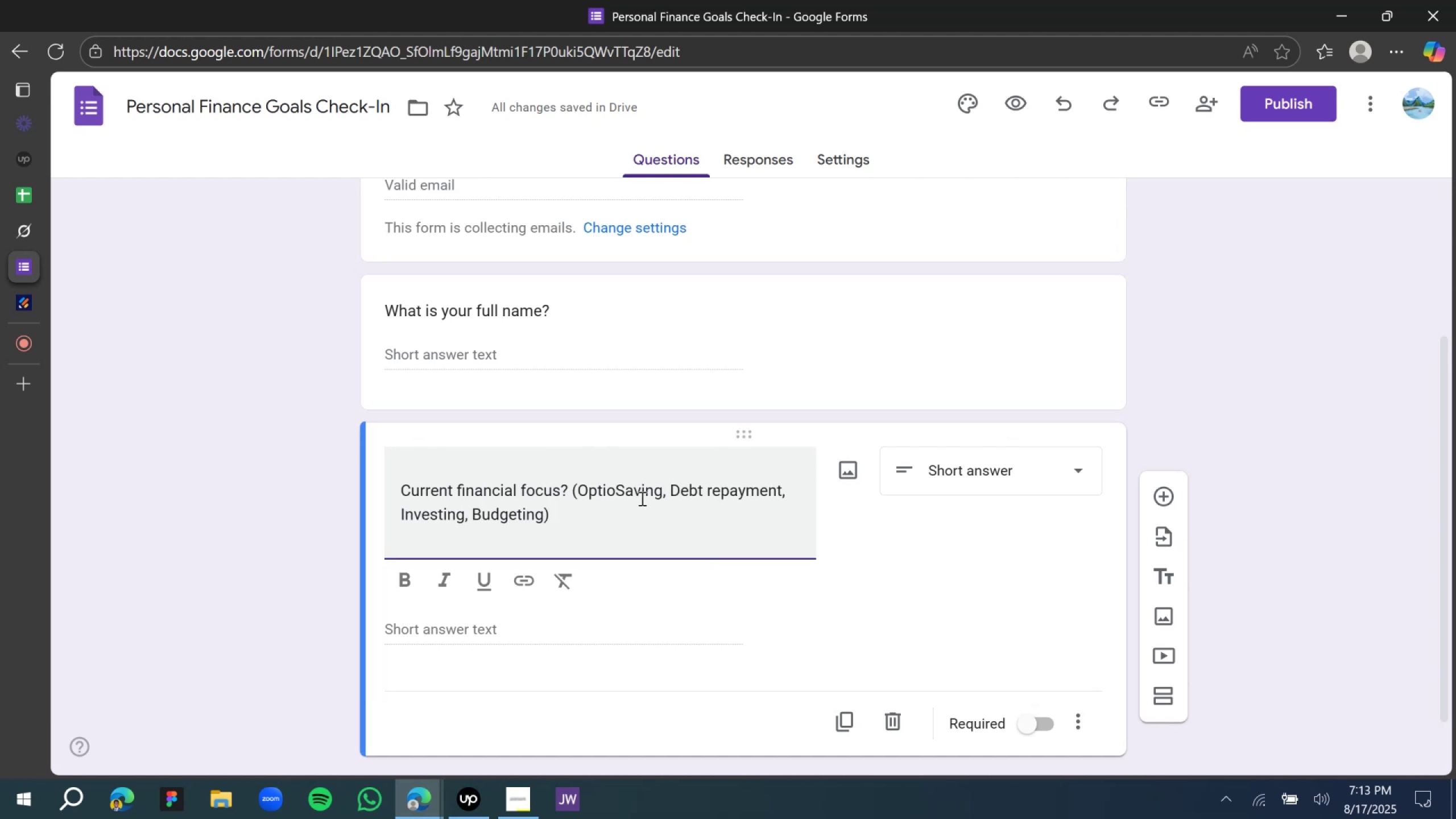 
key(Backspace)
 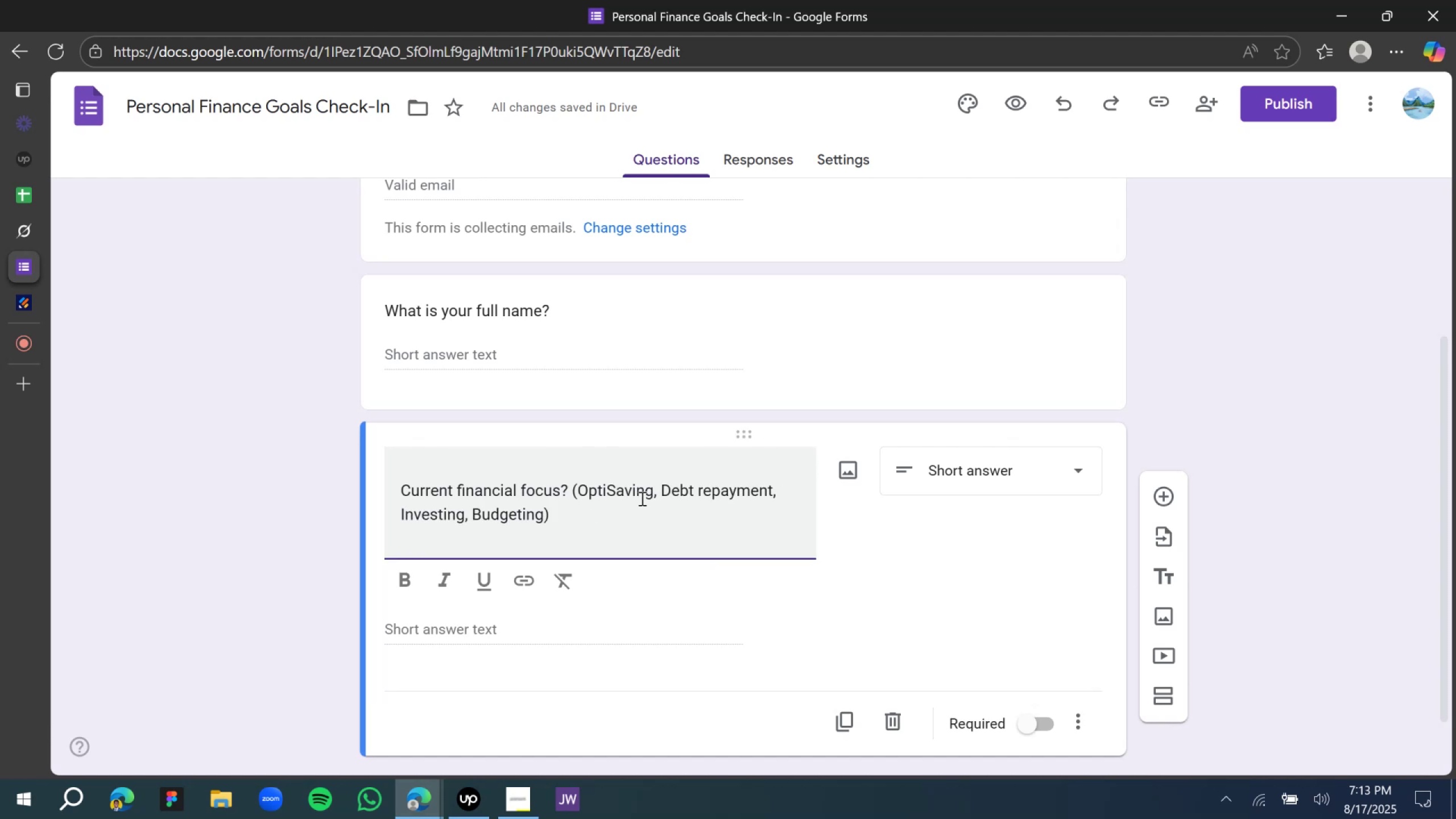 
key(Backspace)
 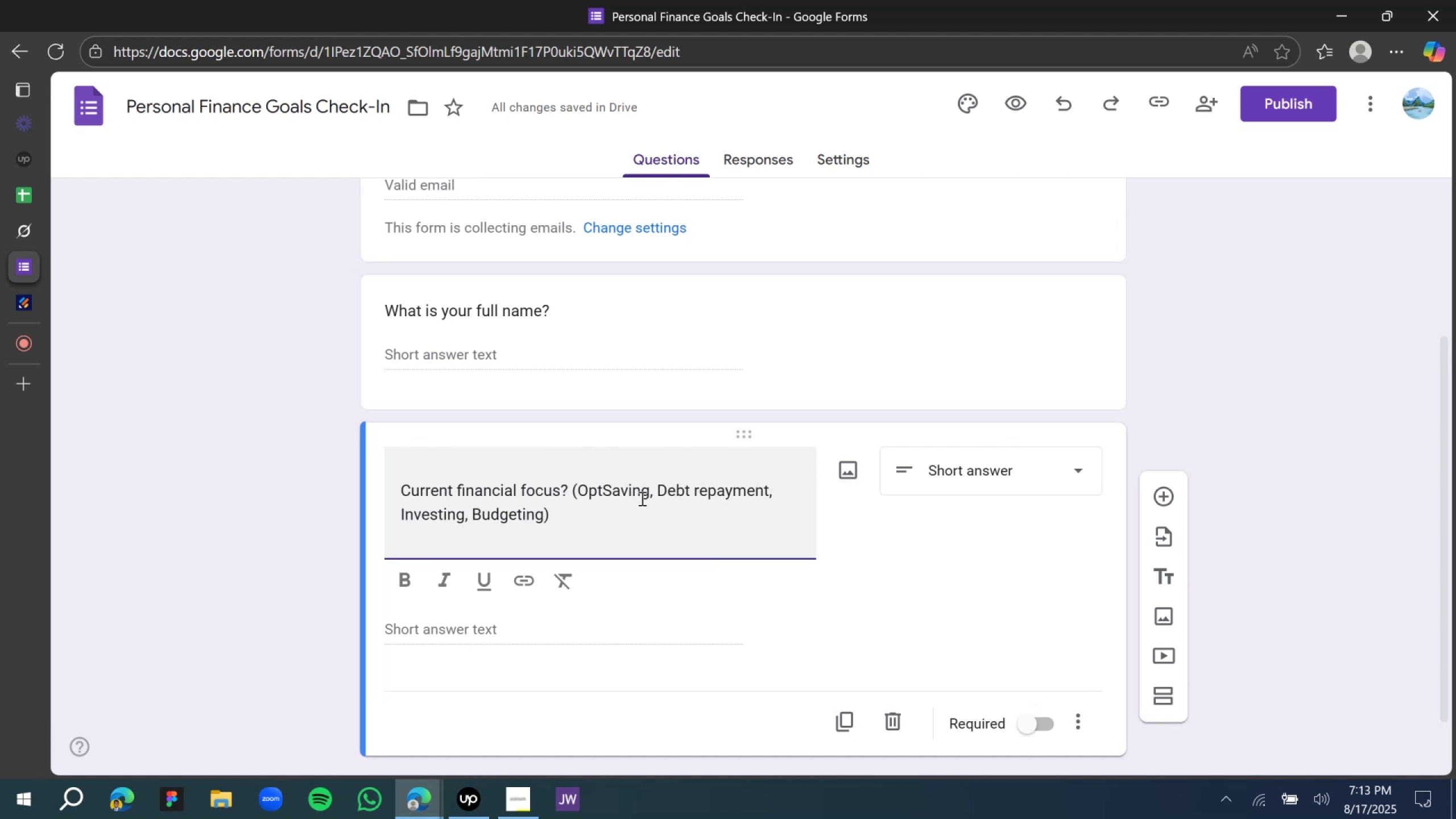 
key(Backspace)
 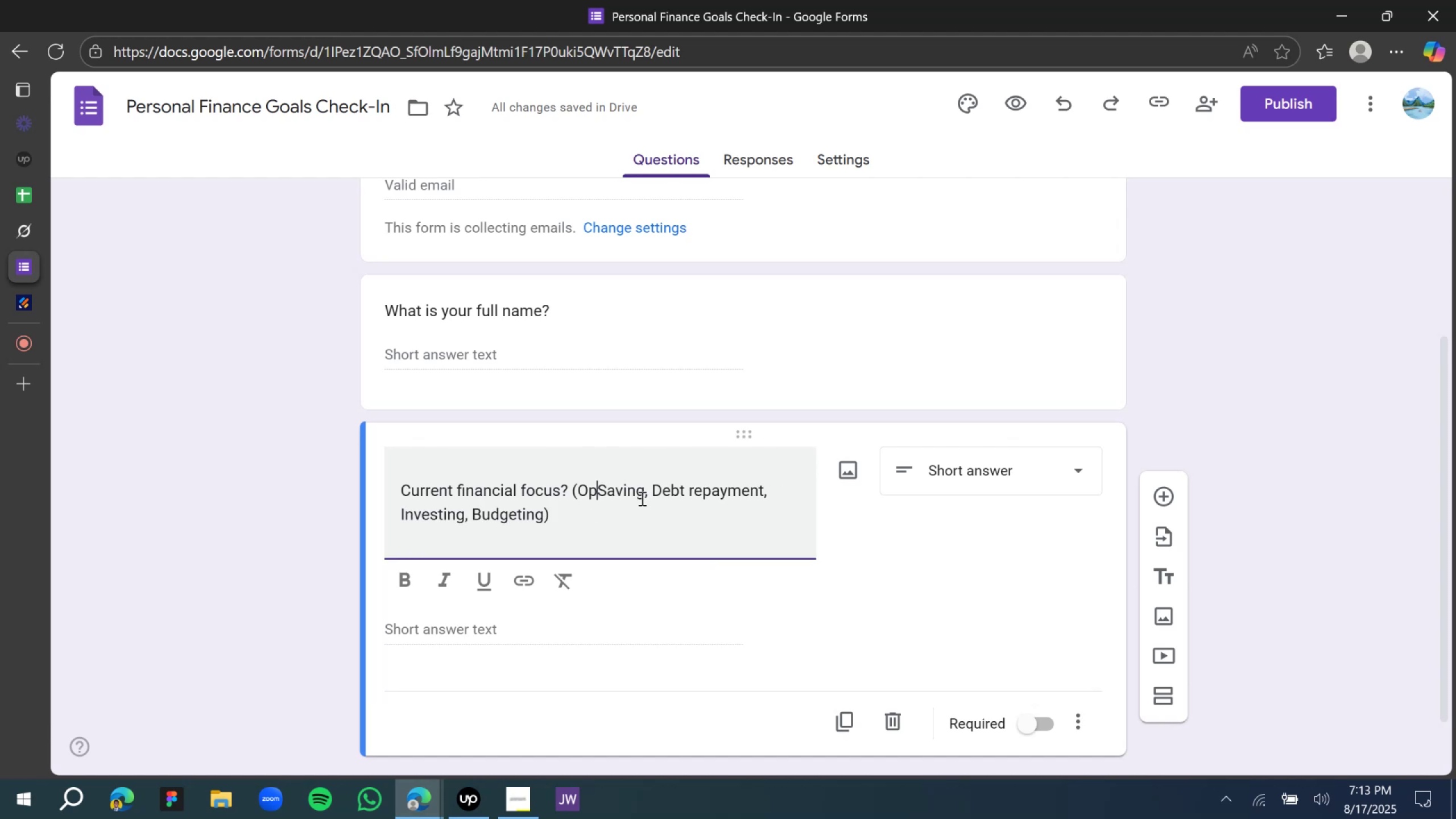 
key(Backspace)
 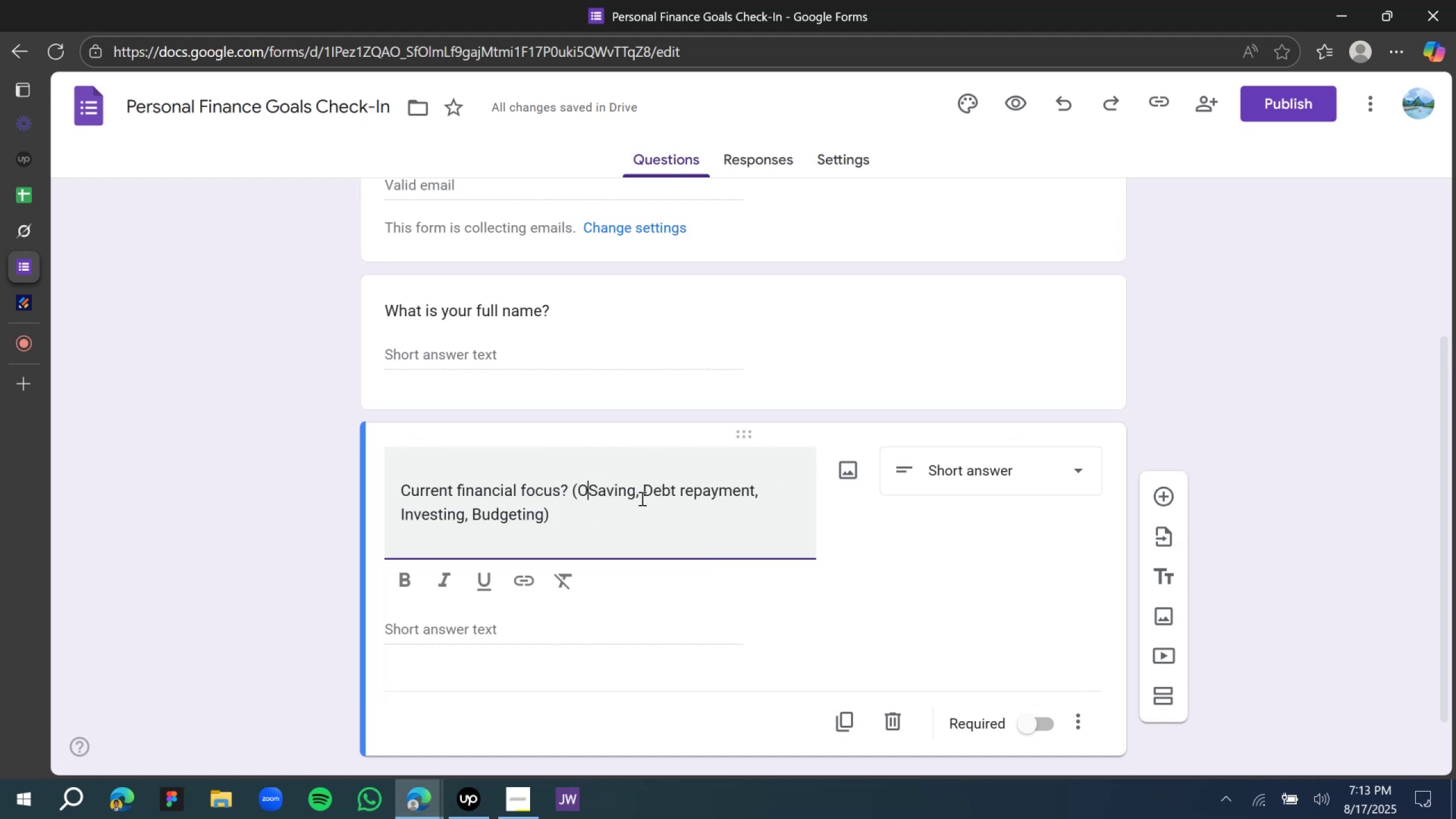 
key(Backspace)
 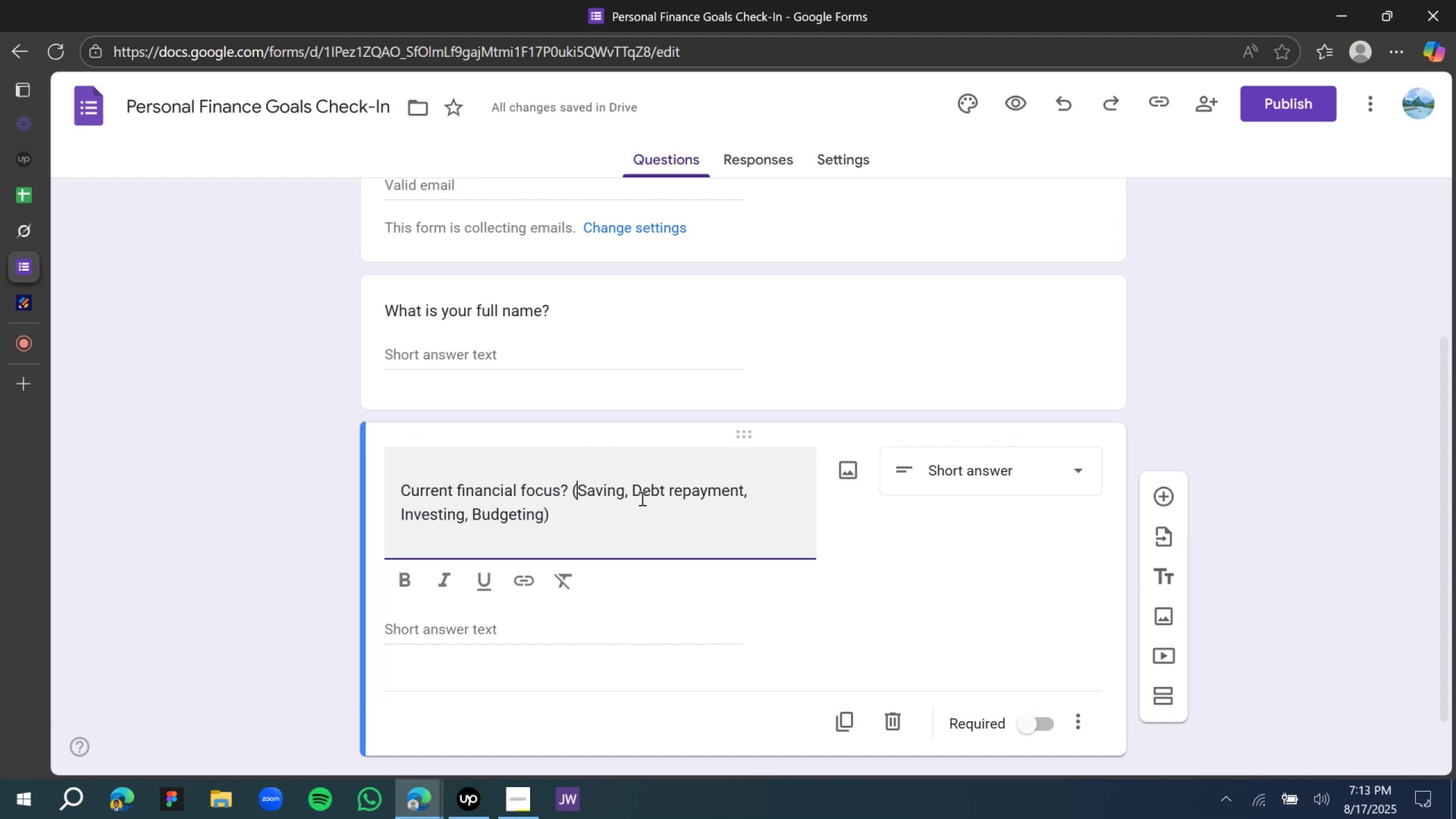 
key(Backspace)
 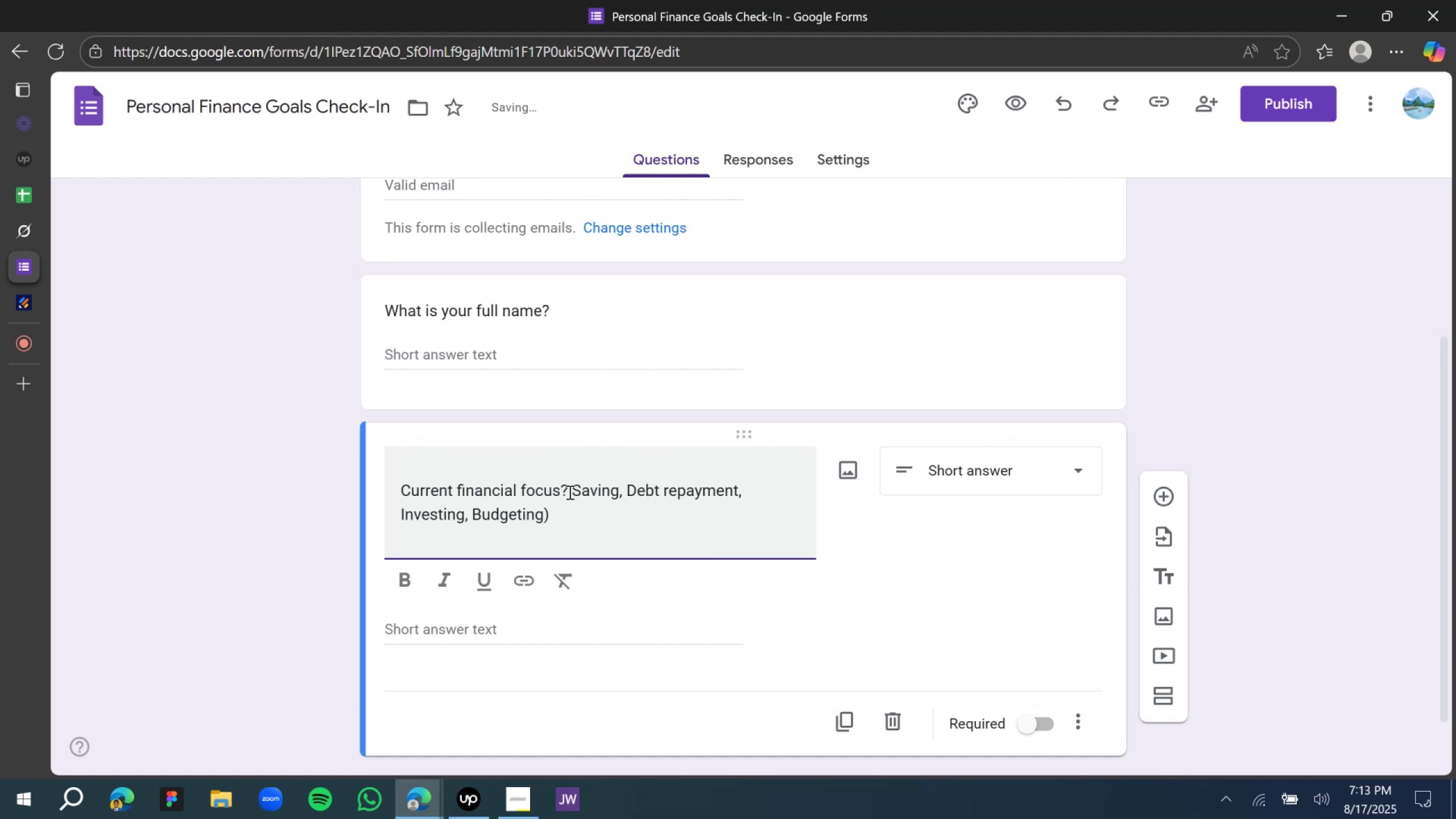 
left_click_drag(start_coordinate=[572, 494], to_coordinate=[597, 524])
 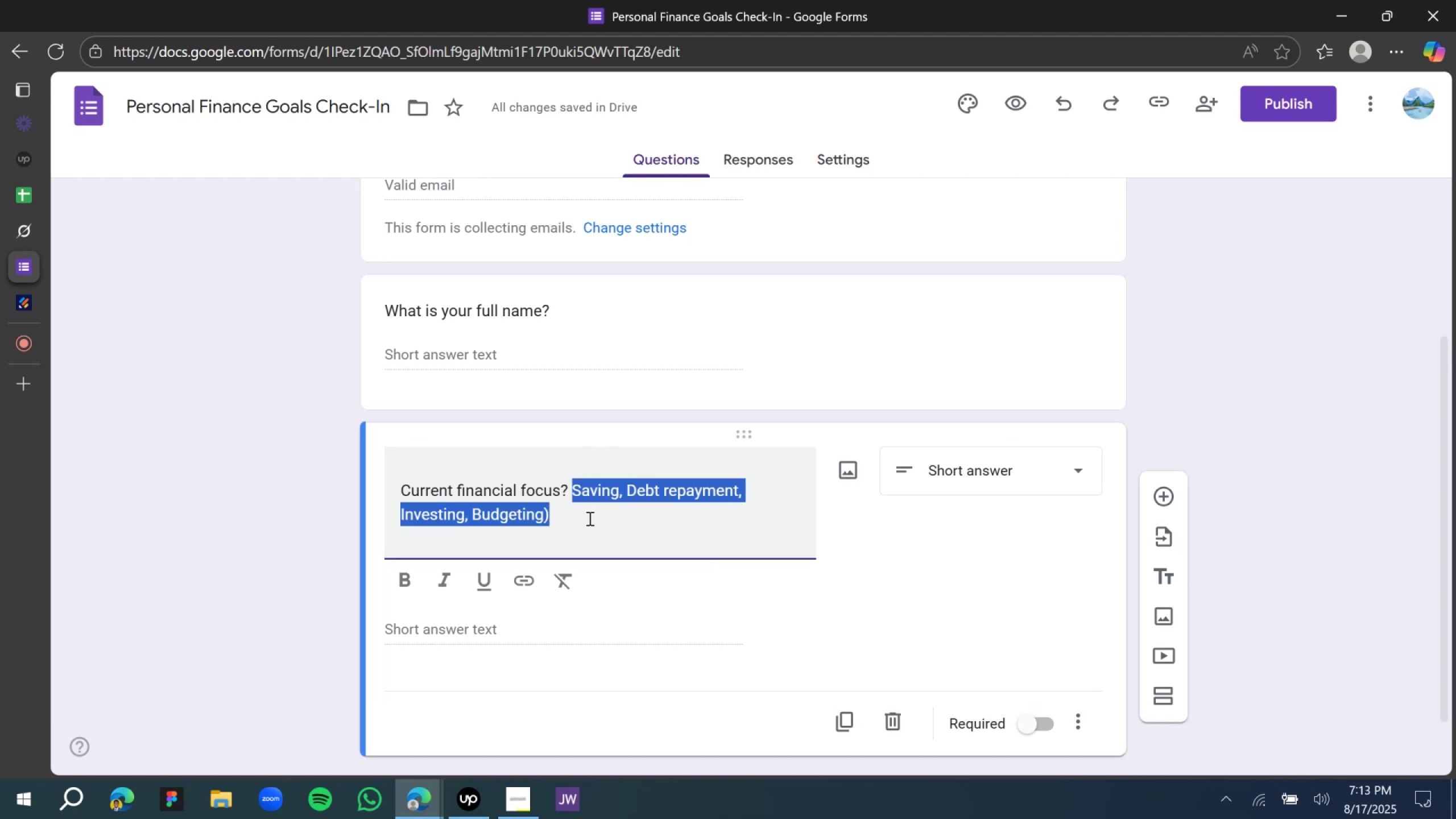 
key(Control+X)
 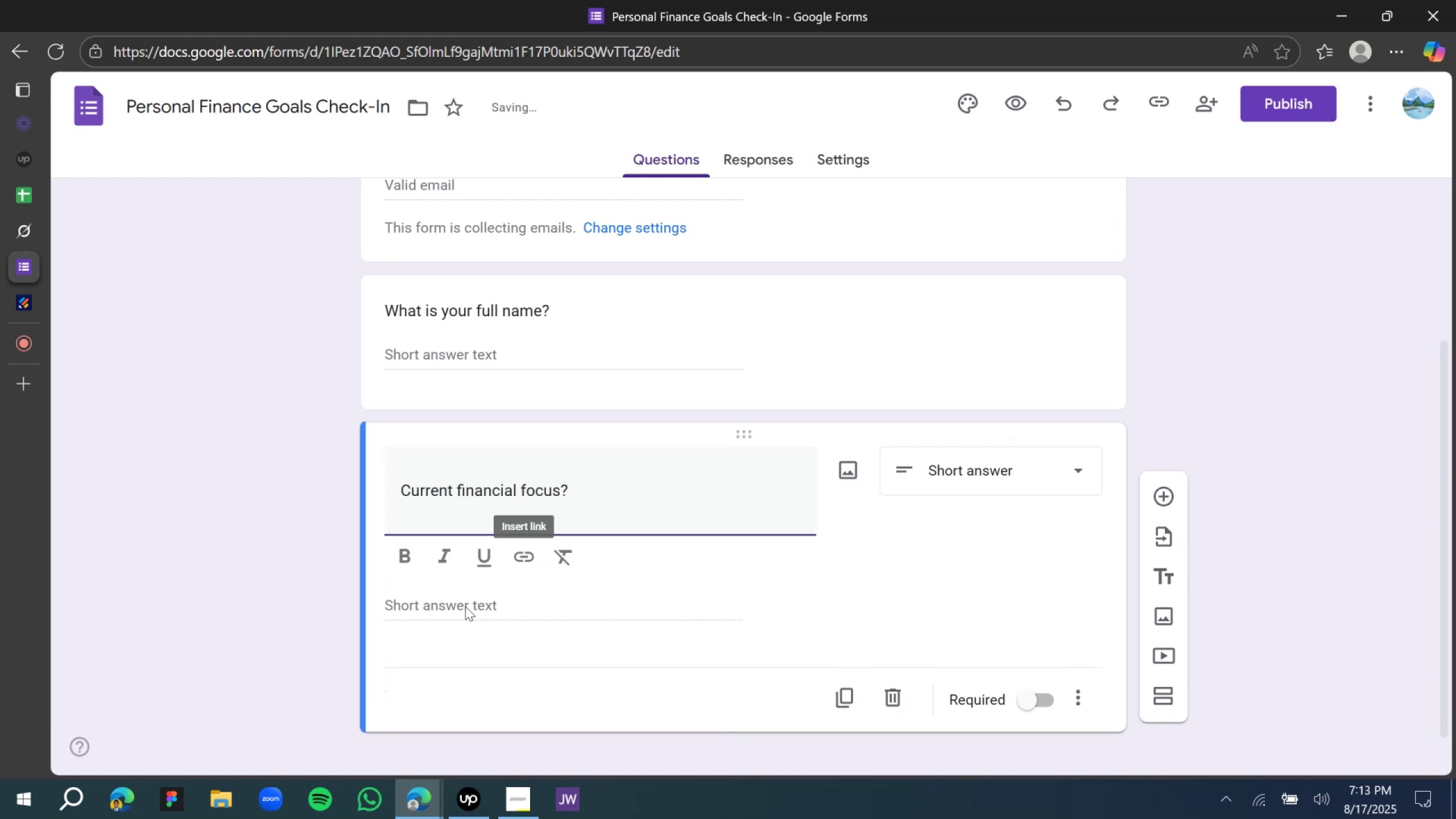 
left_click([464, 605])
 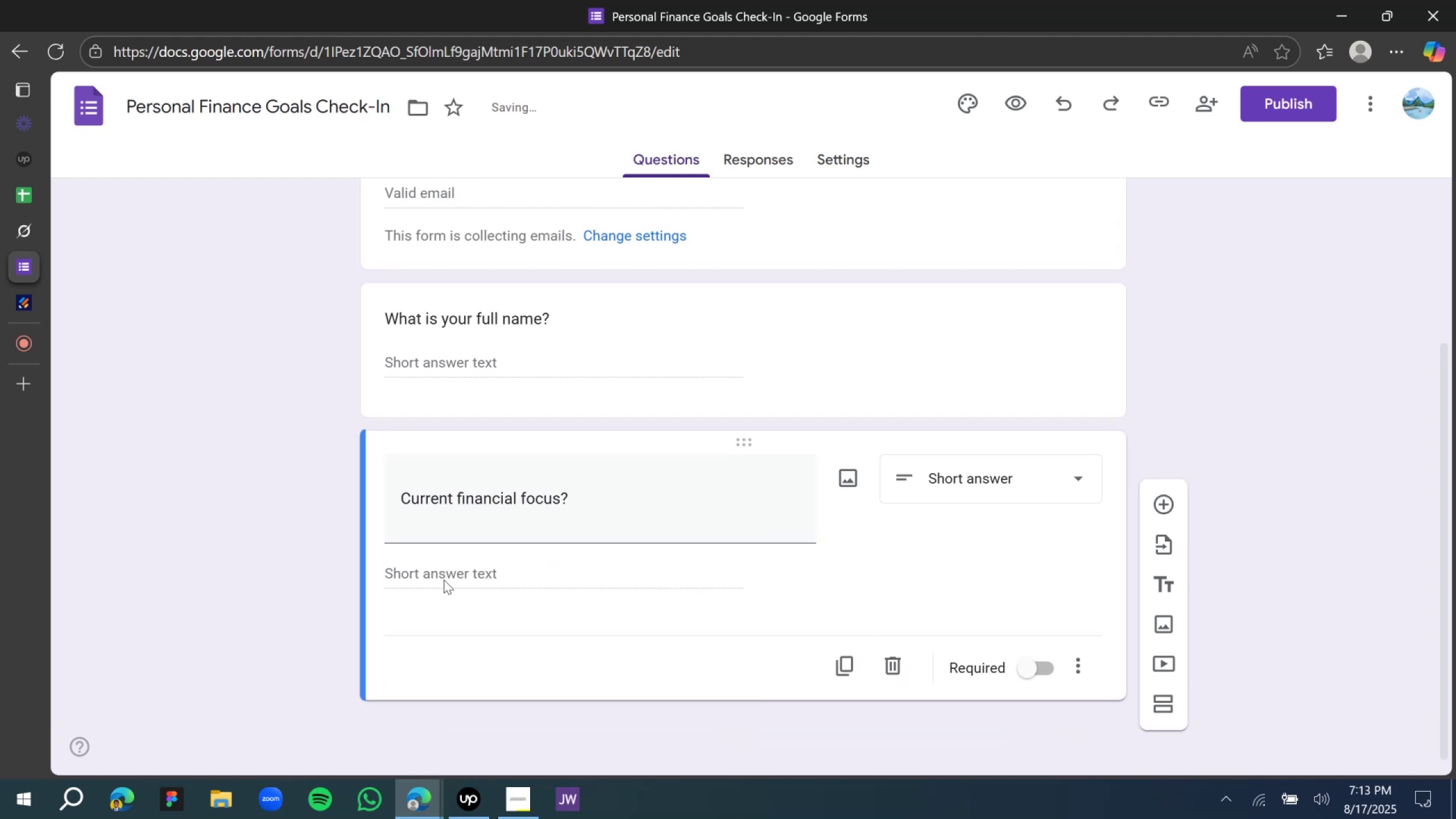 
left_click([444, 580])
 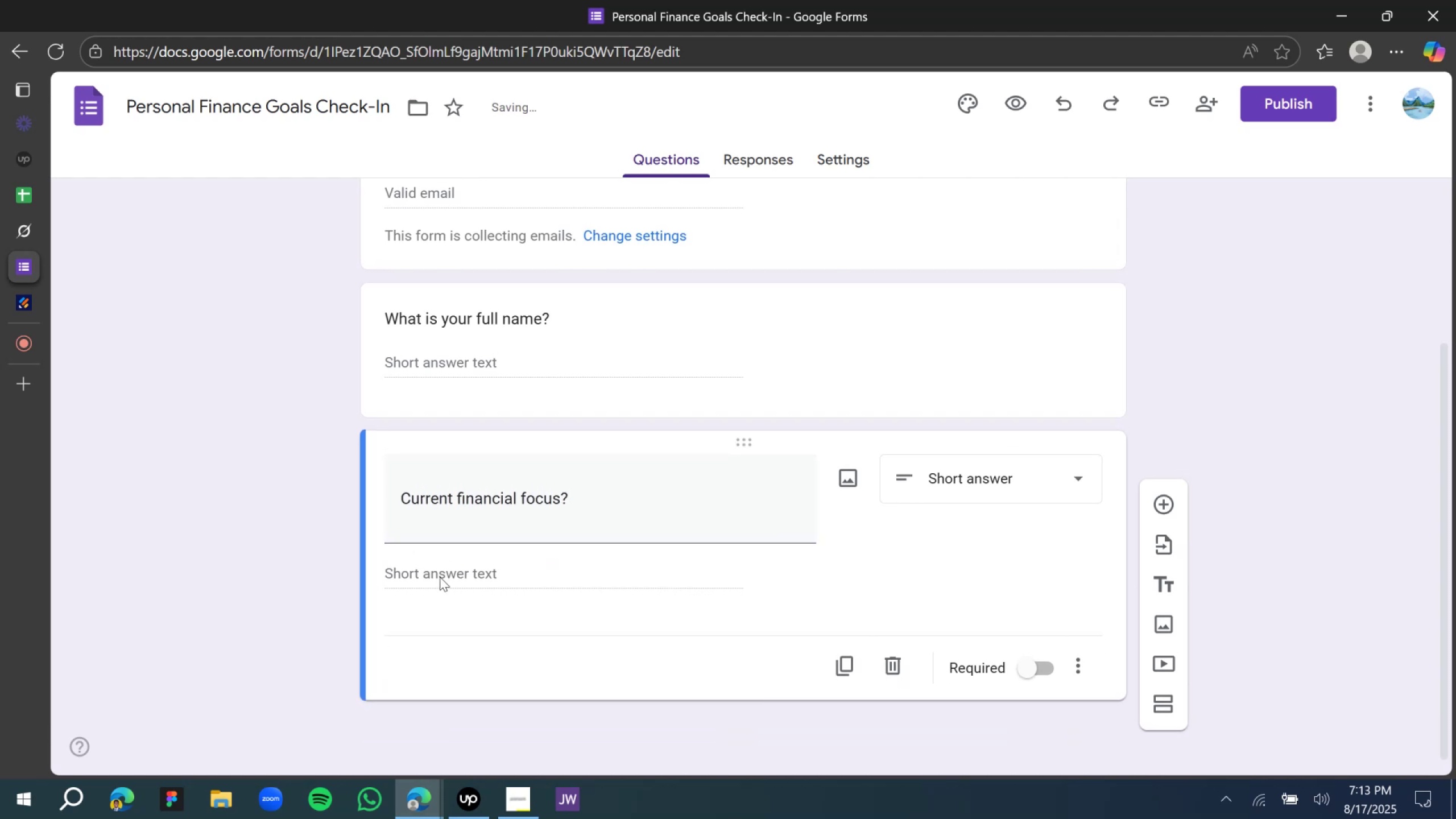 
left_click([440, 577])
 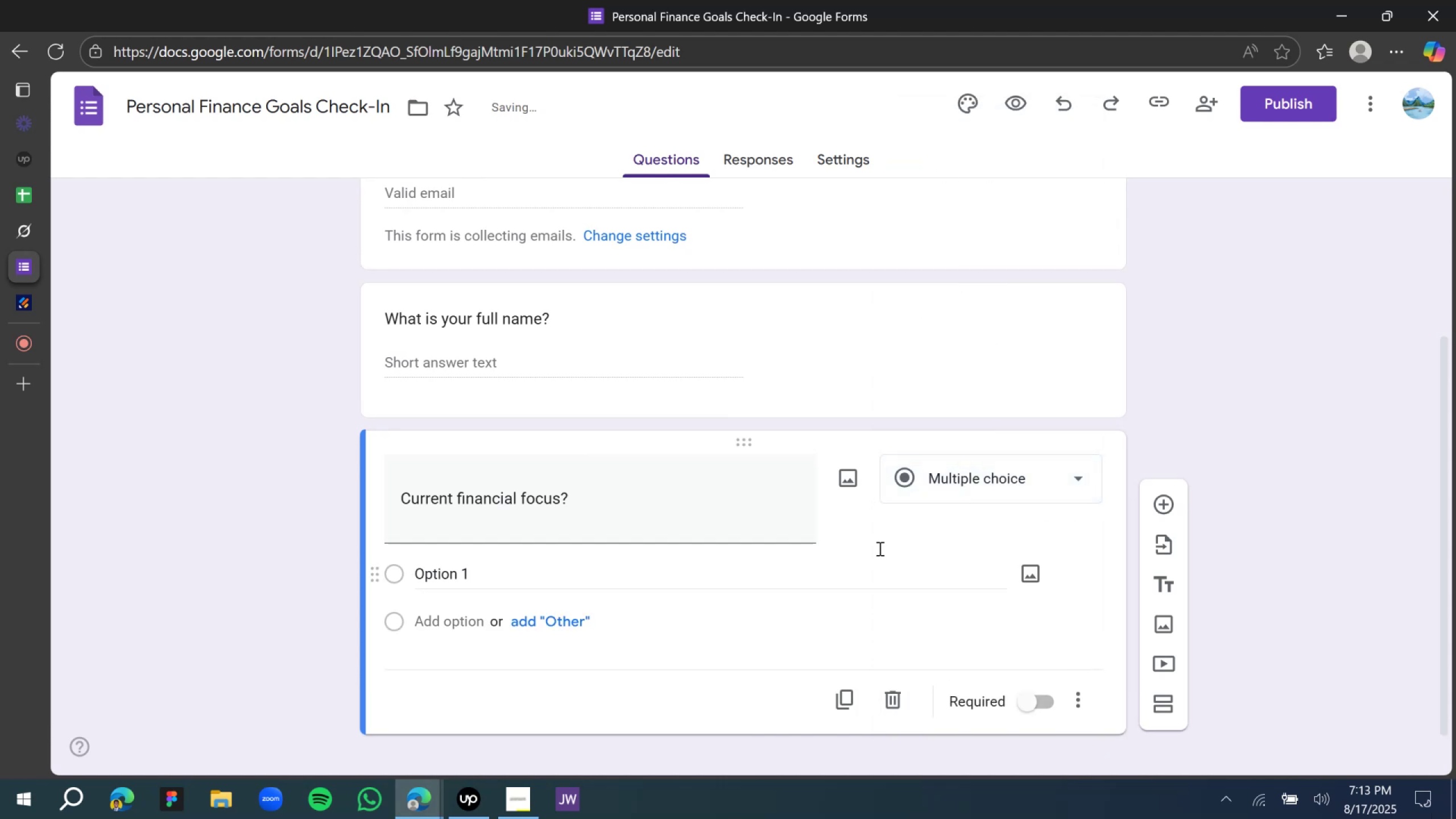 
left_click([428, 574])
 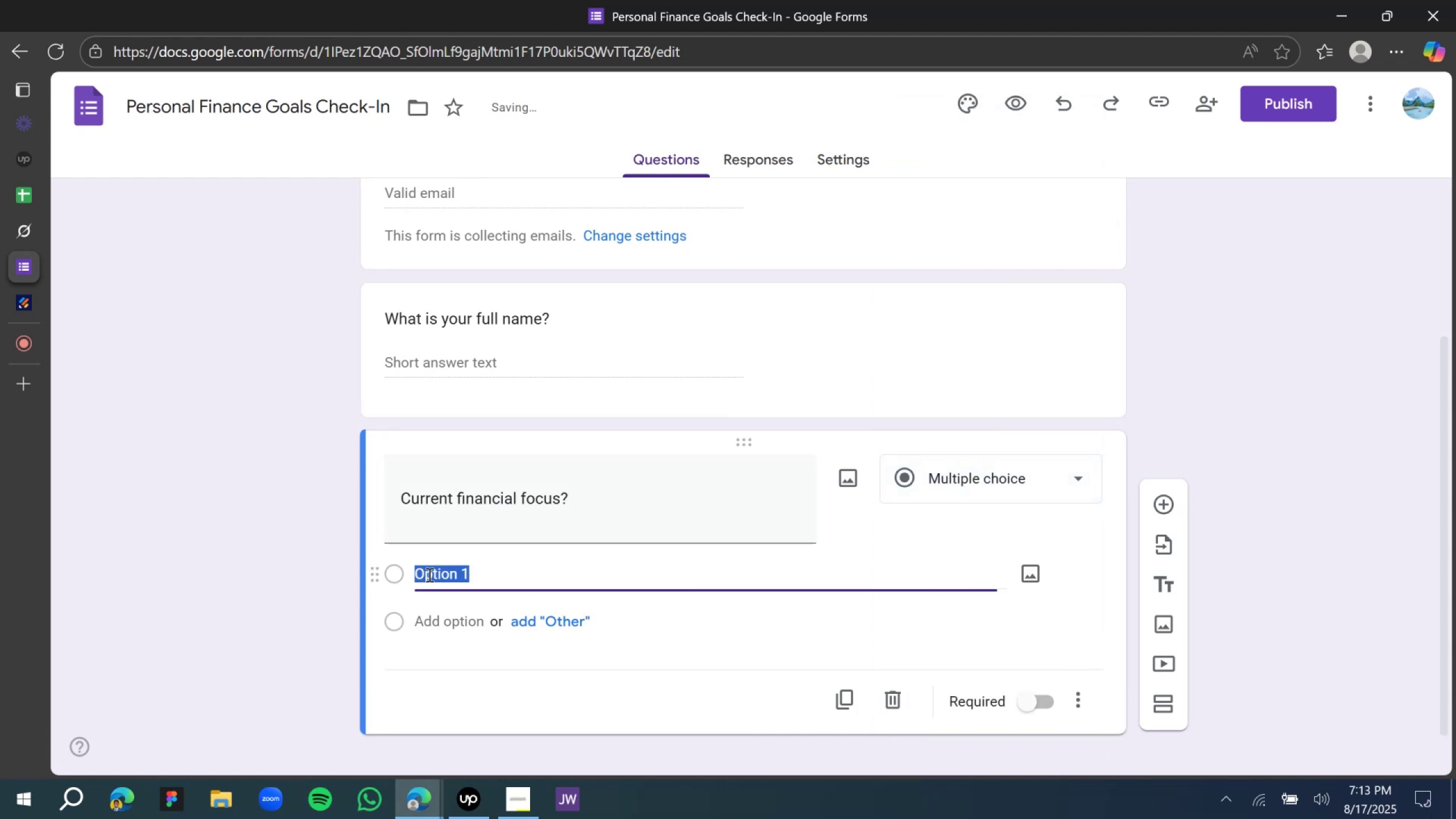 
key(Control+V)
 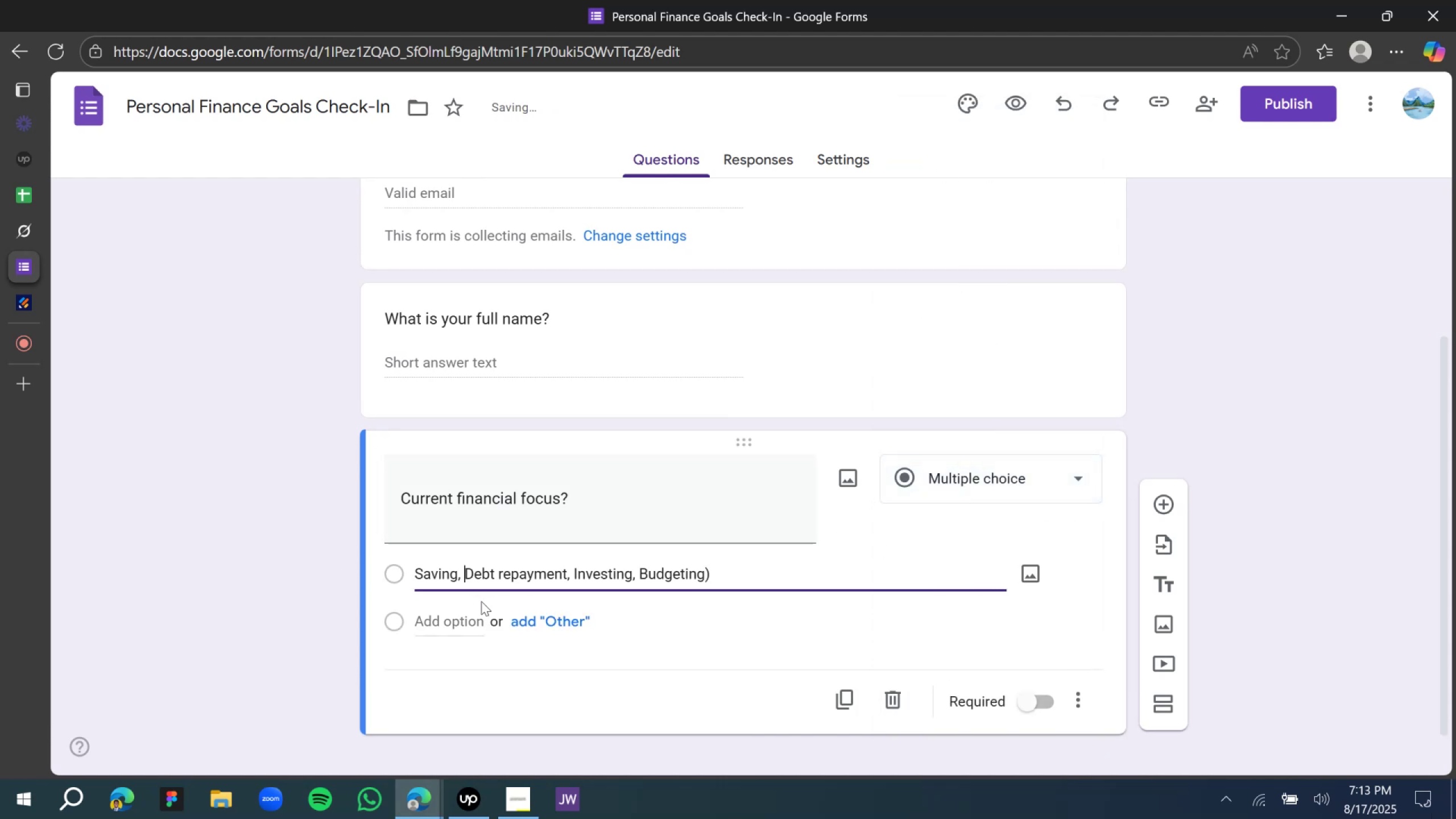 
key(Backspace)
 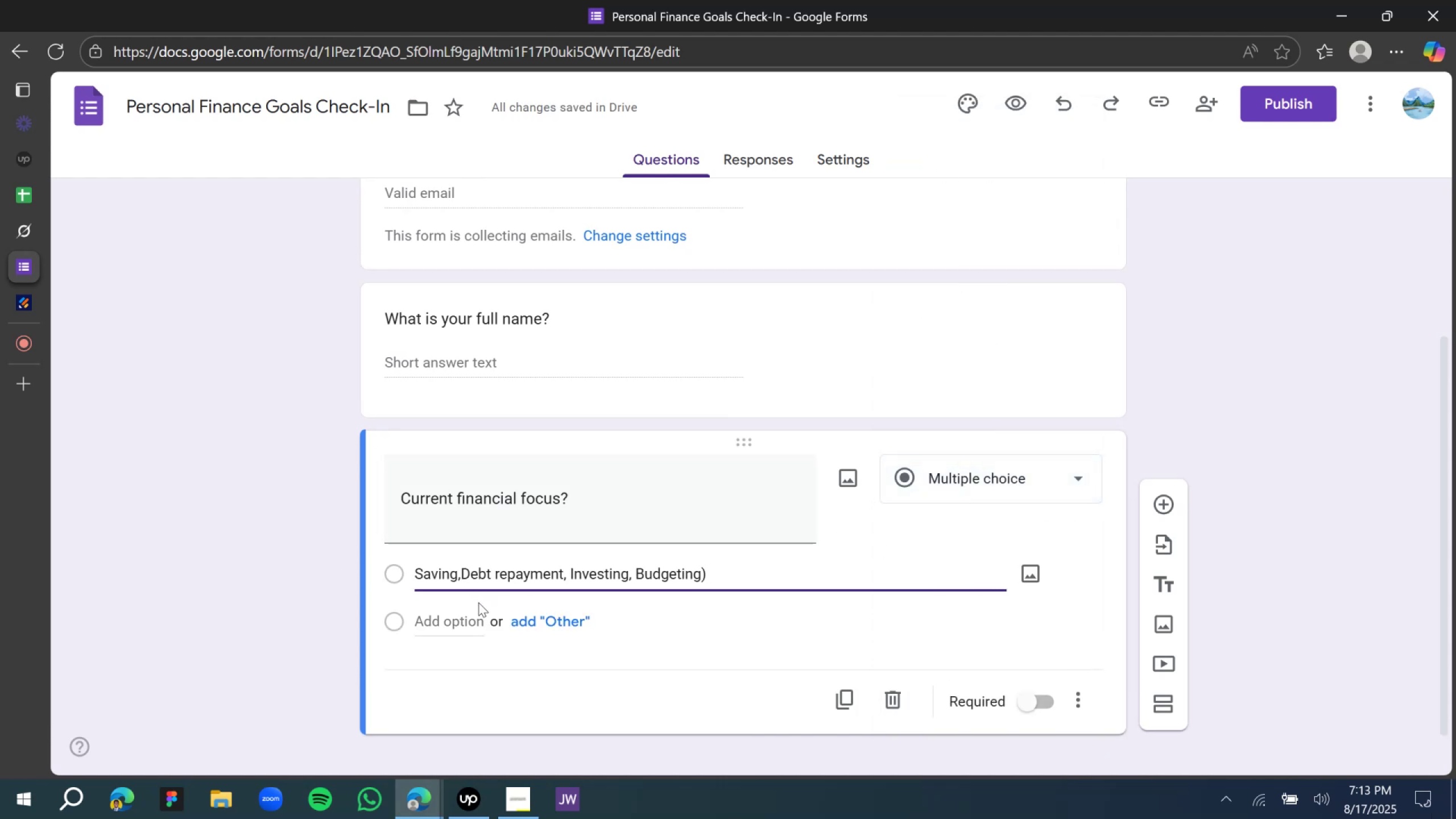 
key(Backspace)
 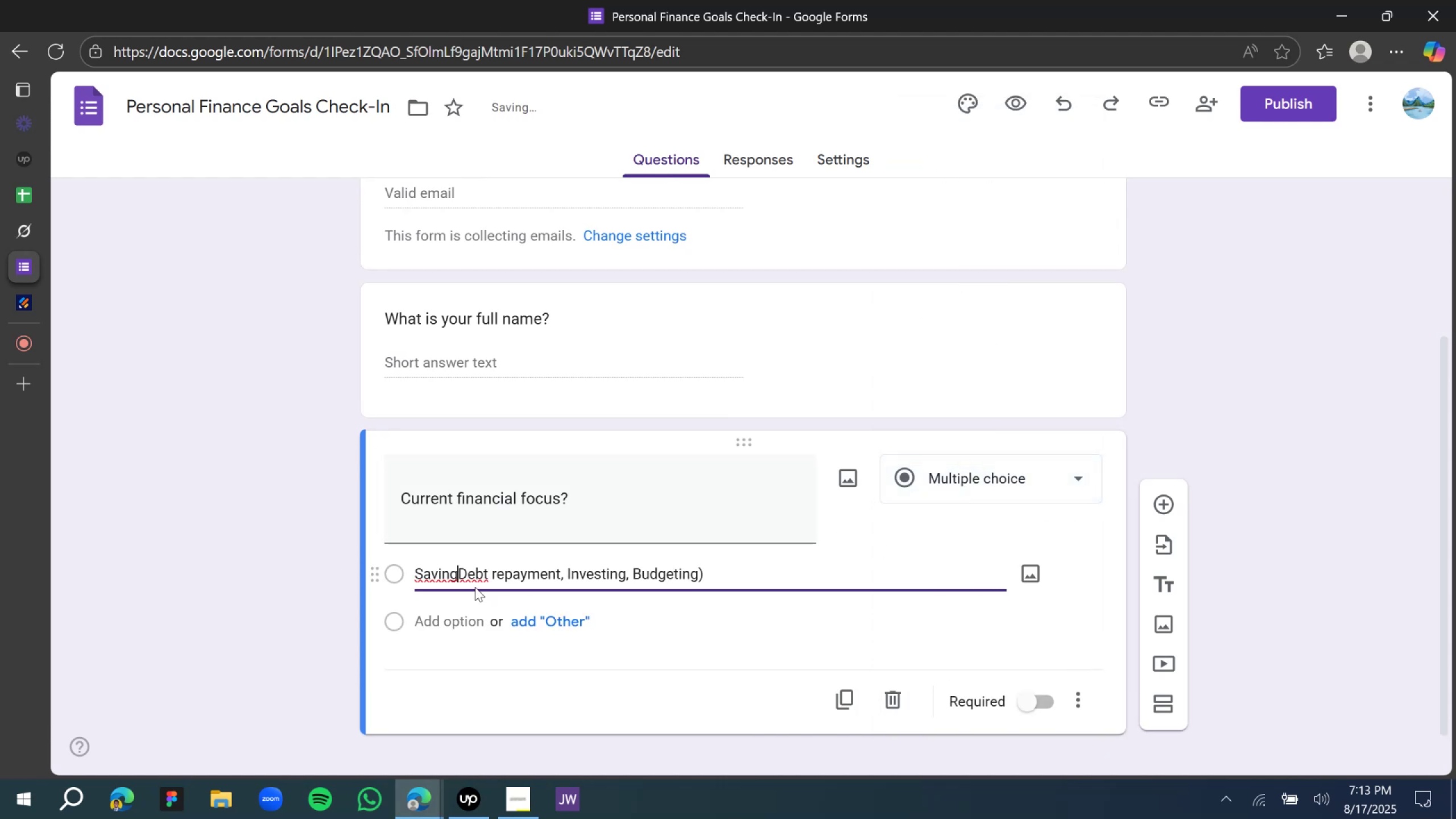 
hold_key(key=ArrowRight, duration=0.67)
 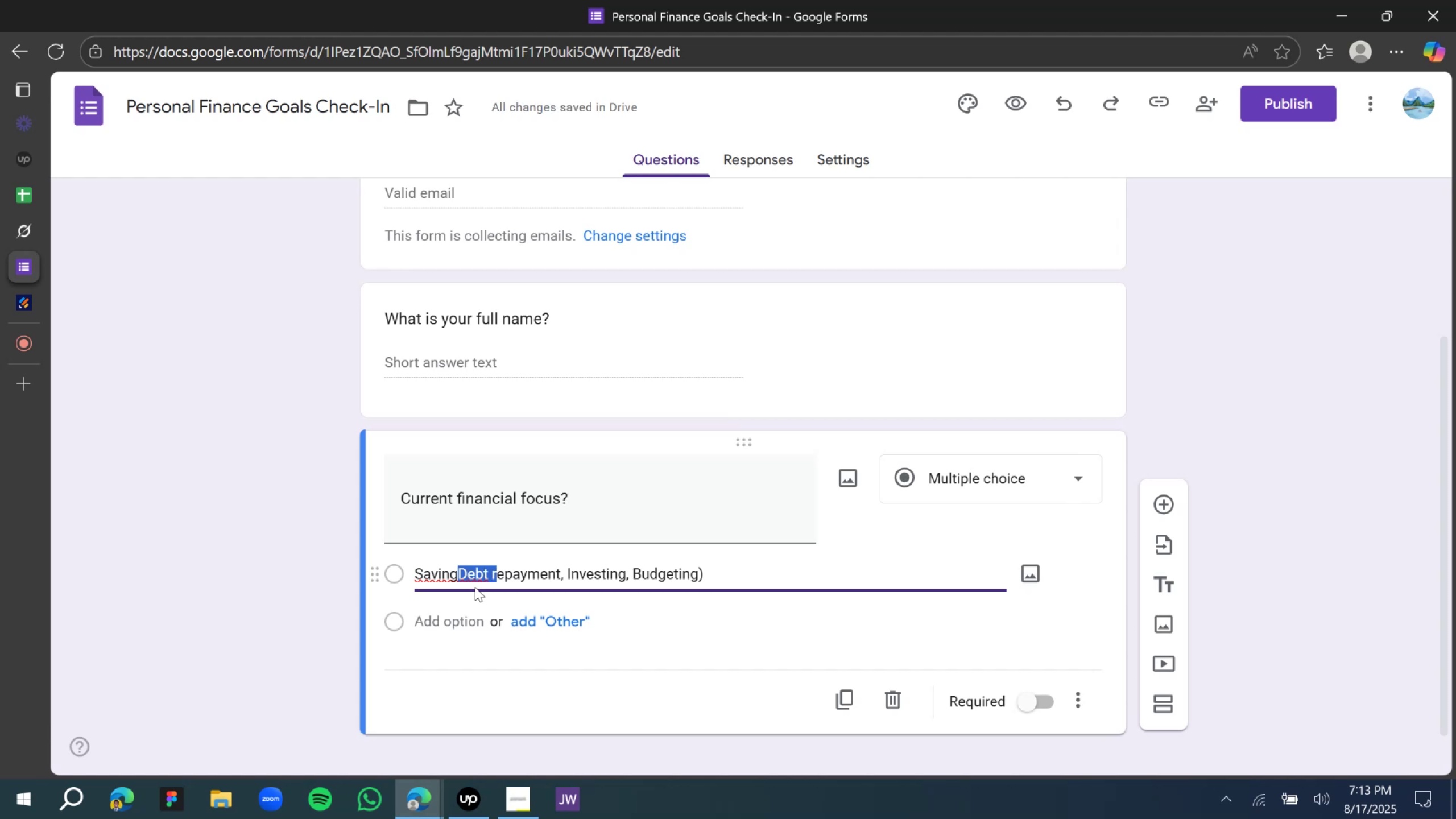 
key(Shift+ArrowRight)
 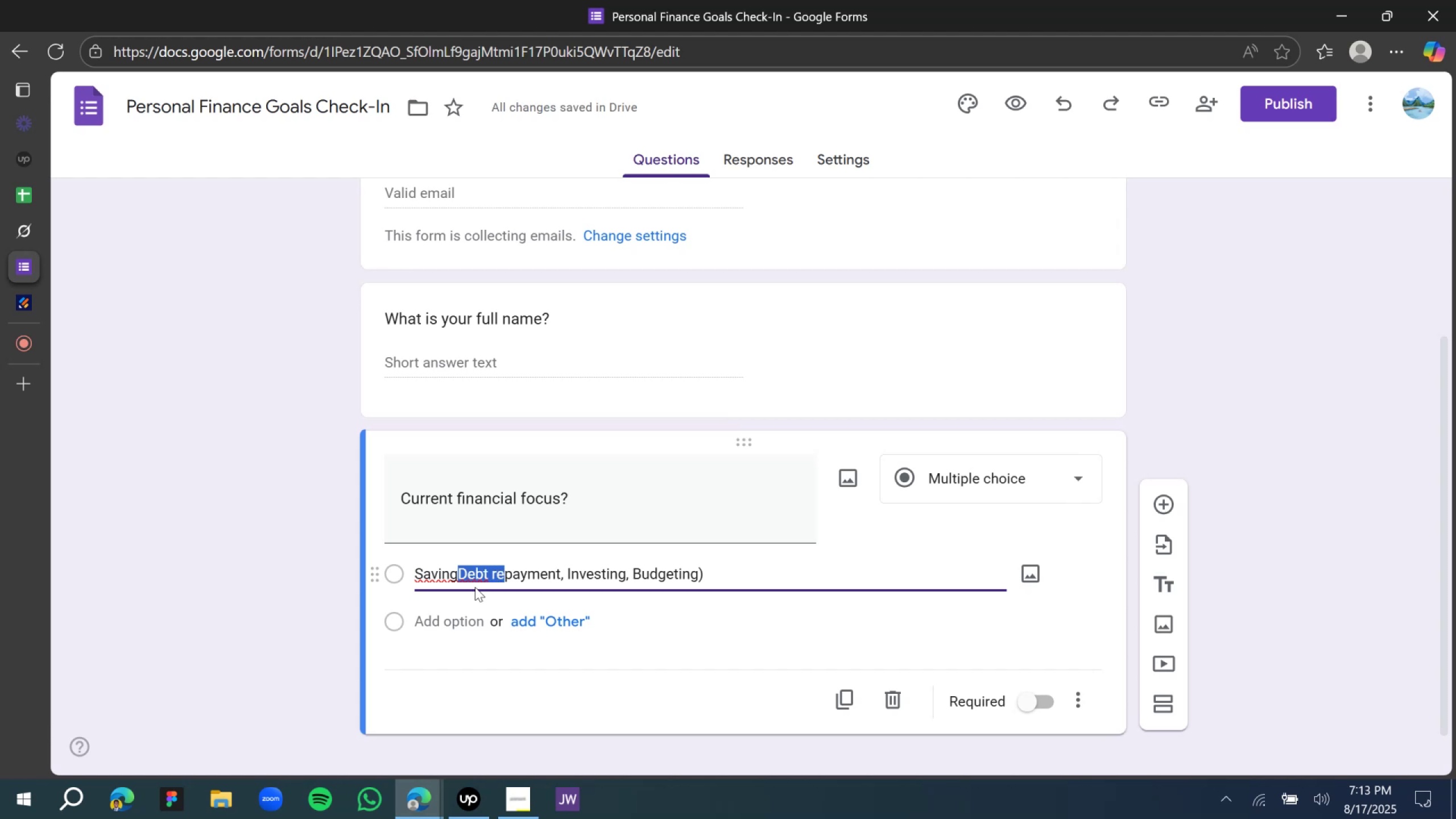 
hold_key(key=ArrowRight, duration=0.61)
 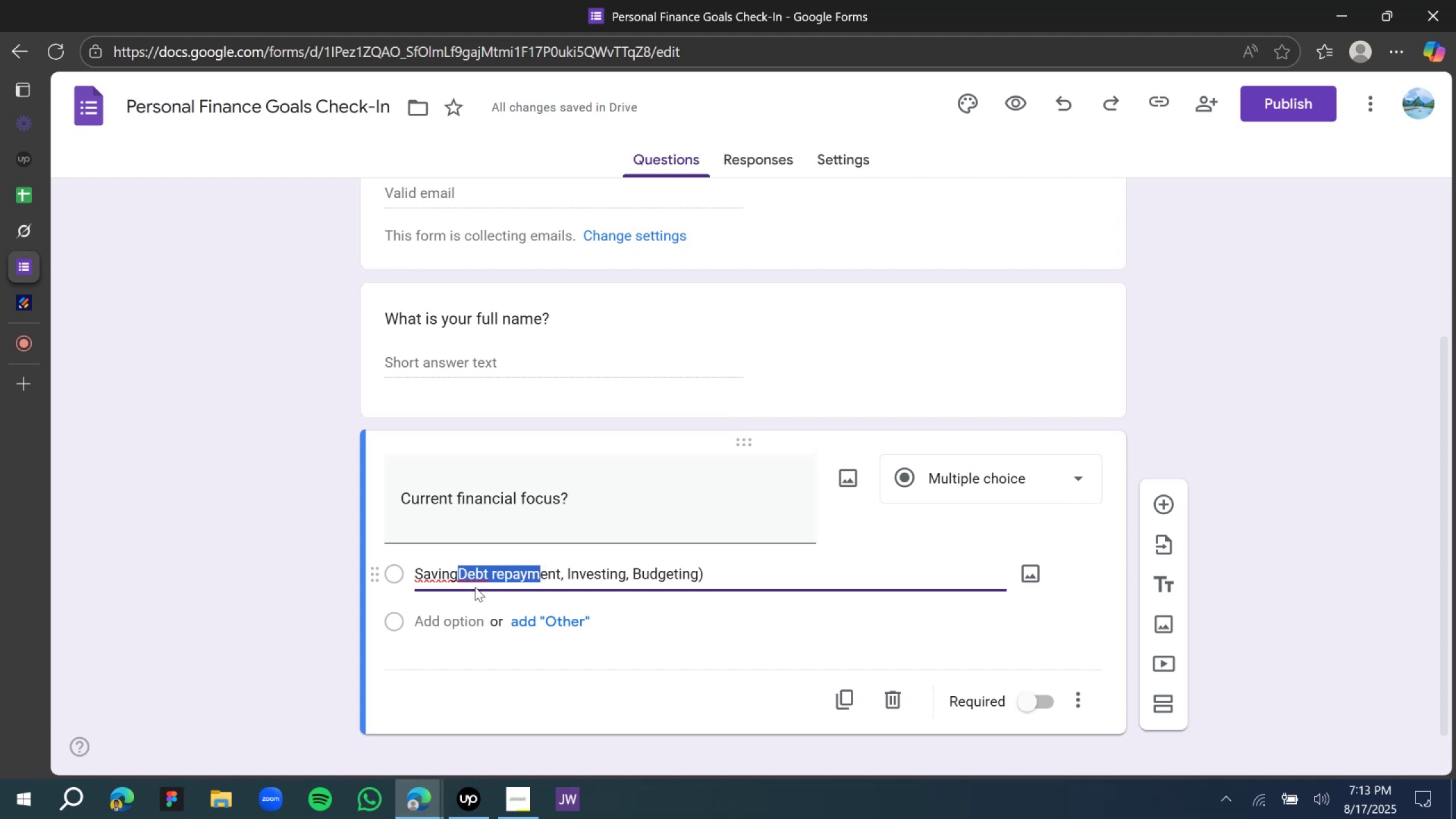 
key(Shift+ArrowRight)
 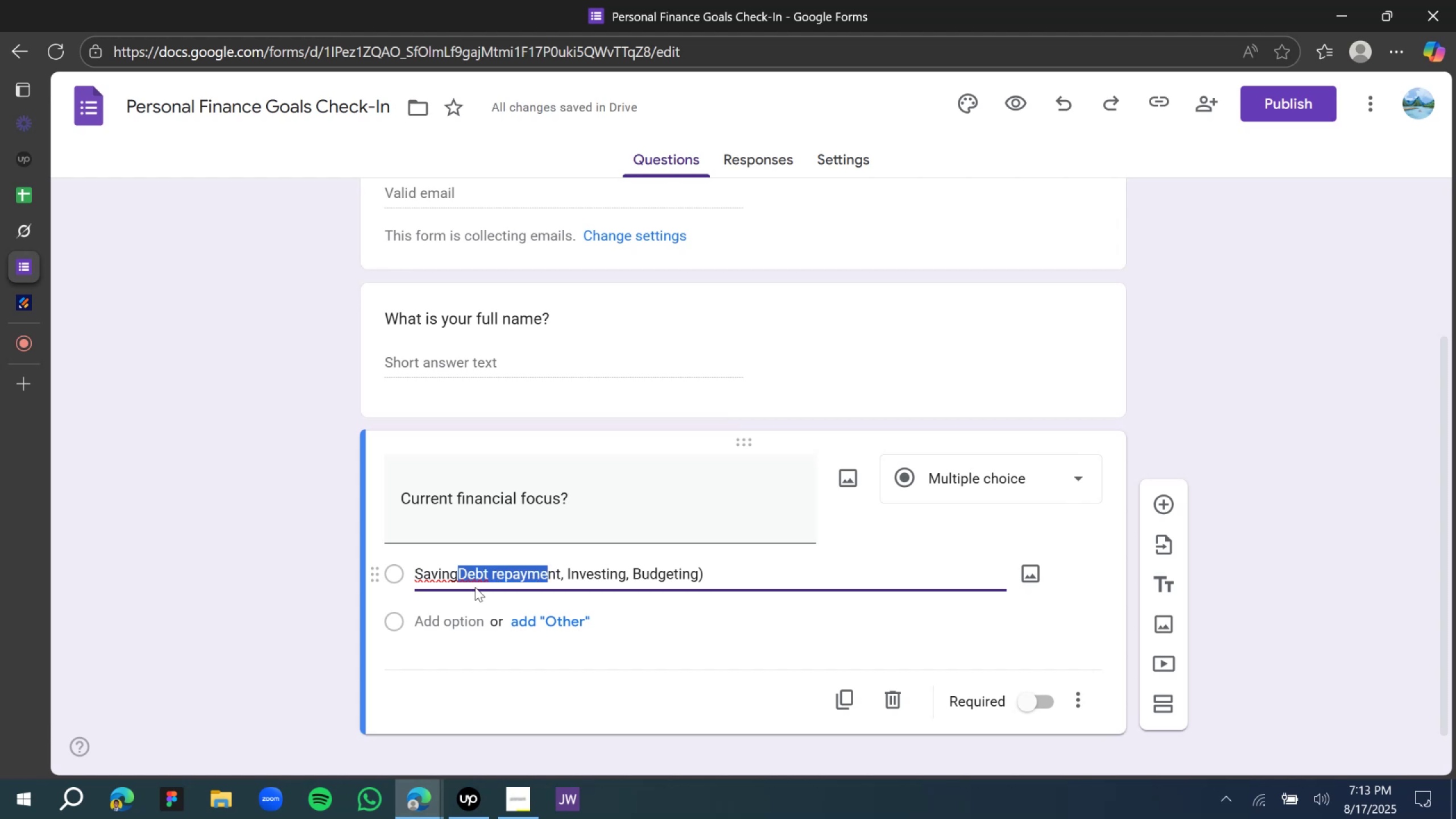 
key(Shift+ArrowRight)
 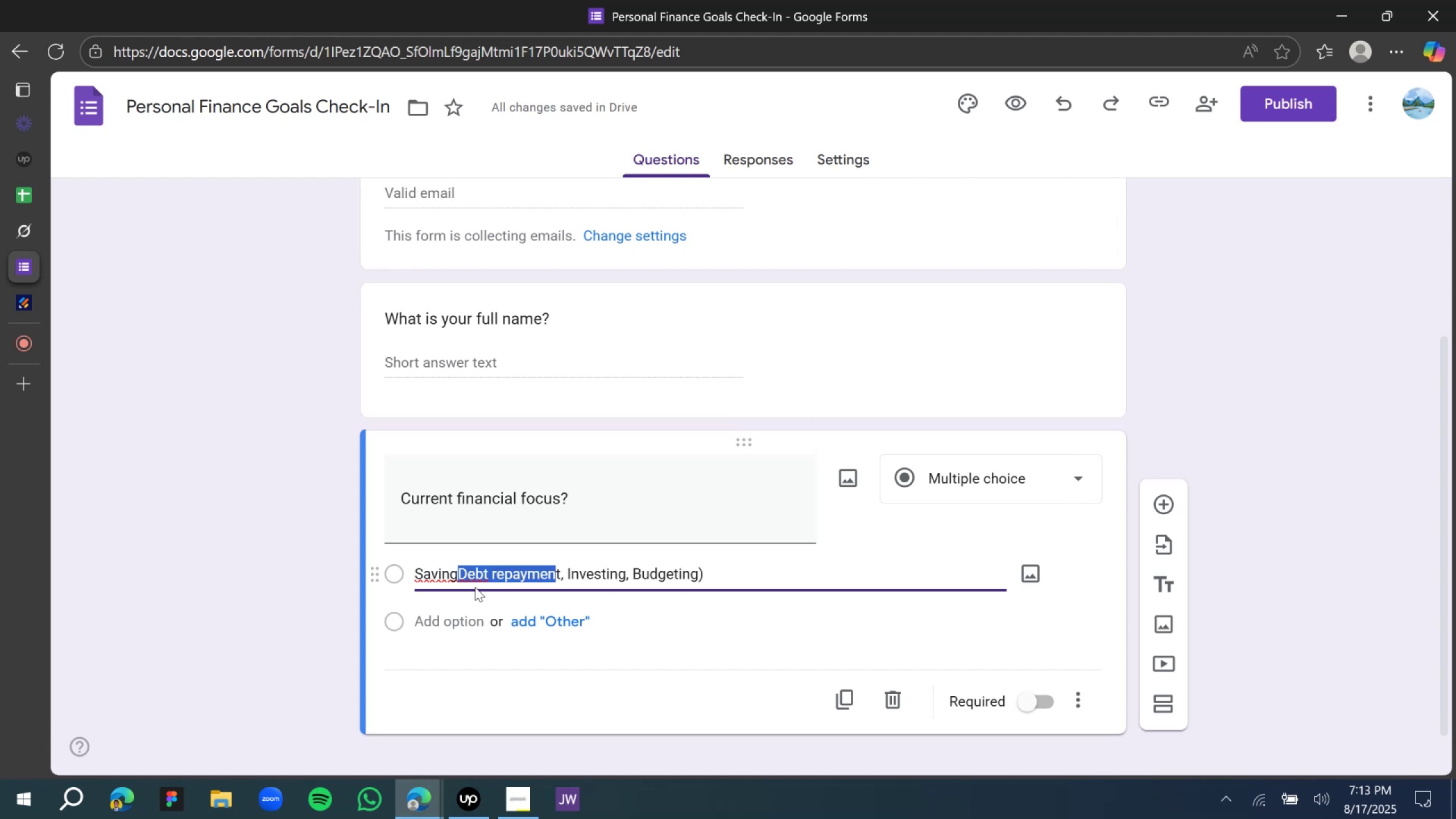 
key(Shift+ArrowRight)
 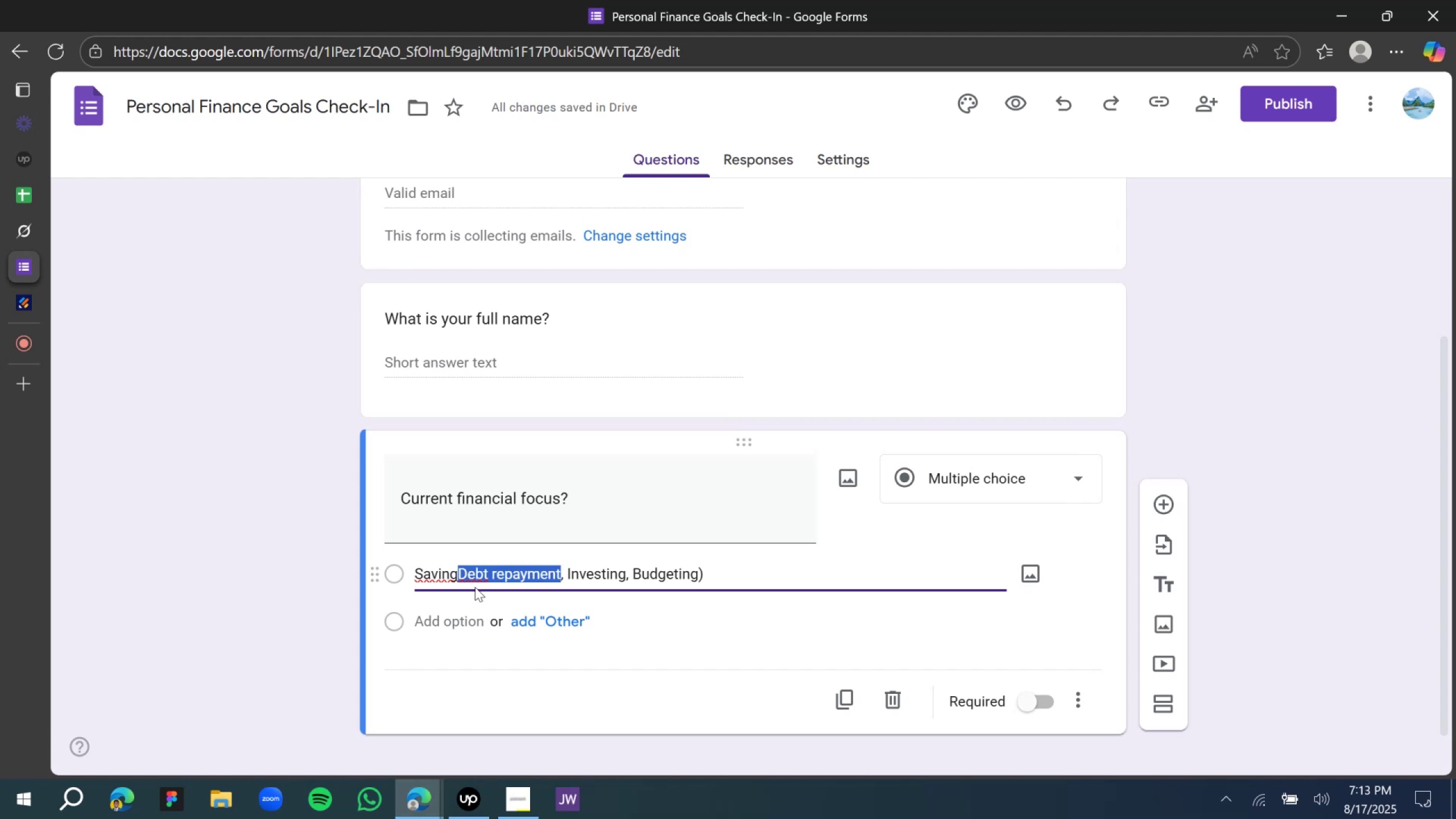 
key(Control+X)
 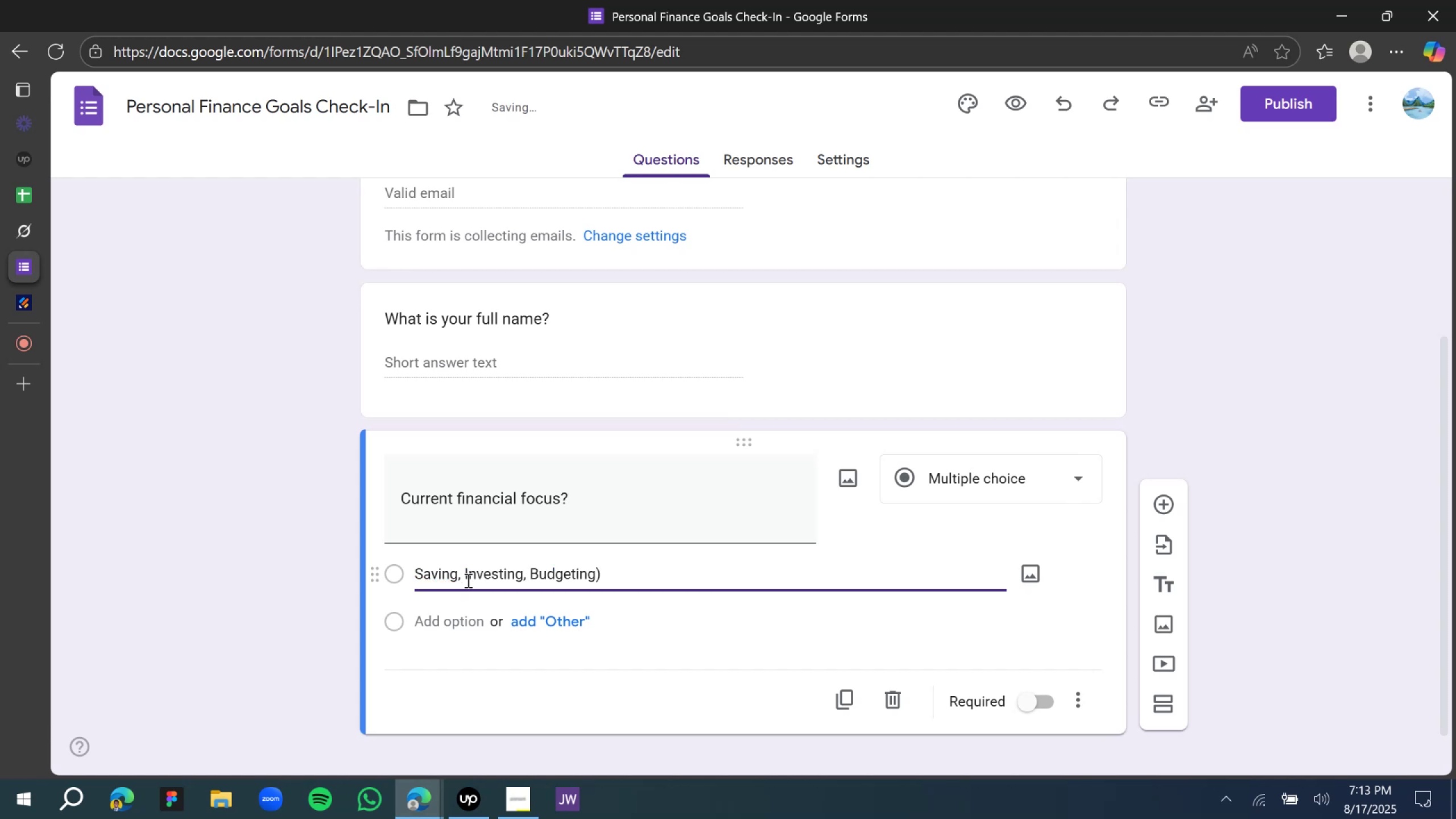 
left_click([467, 615])
 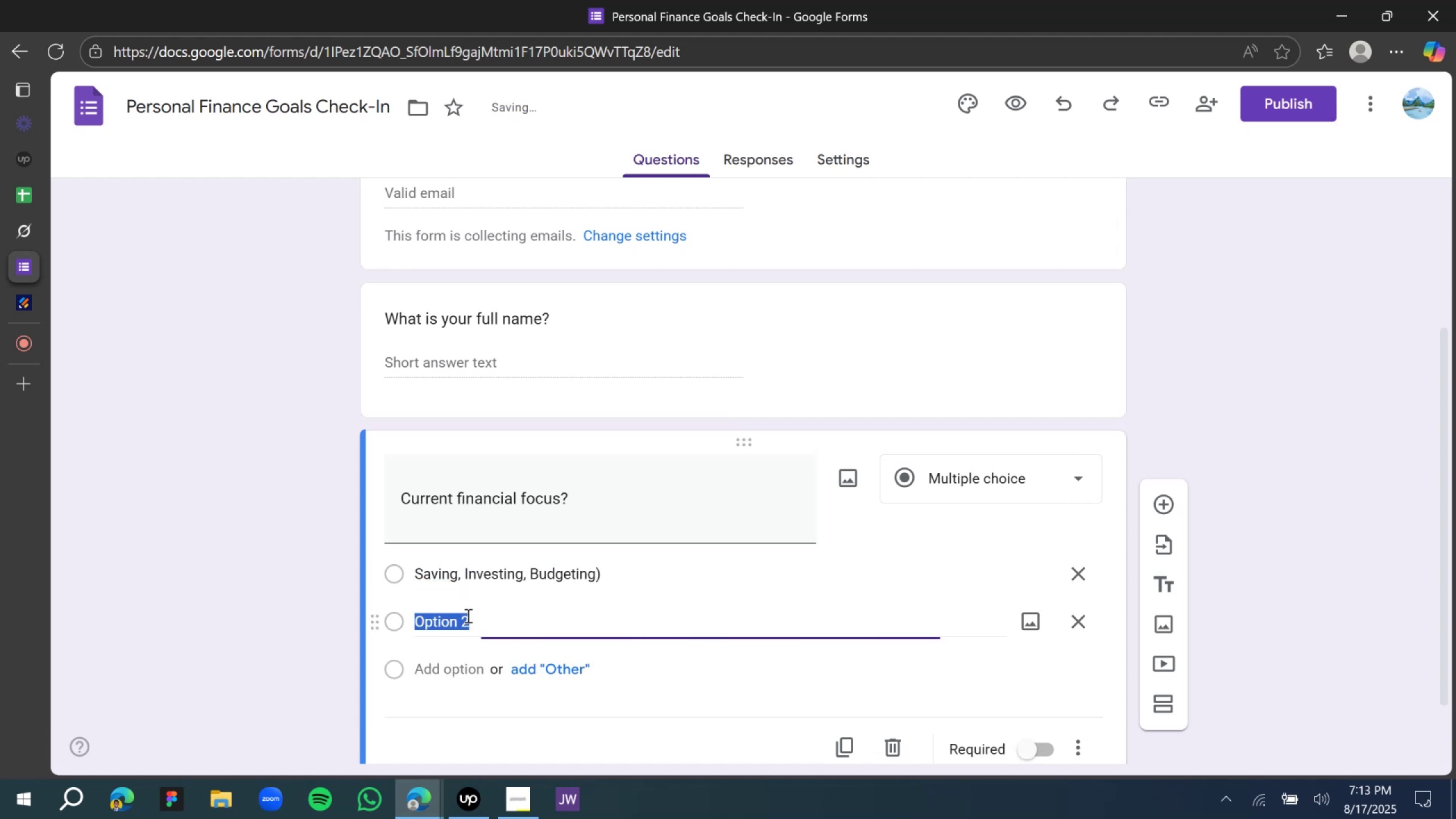 
key(Control+V)
 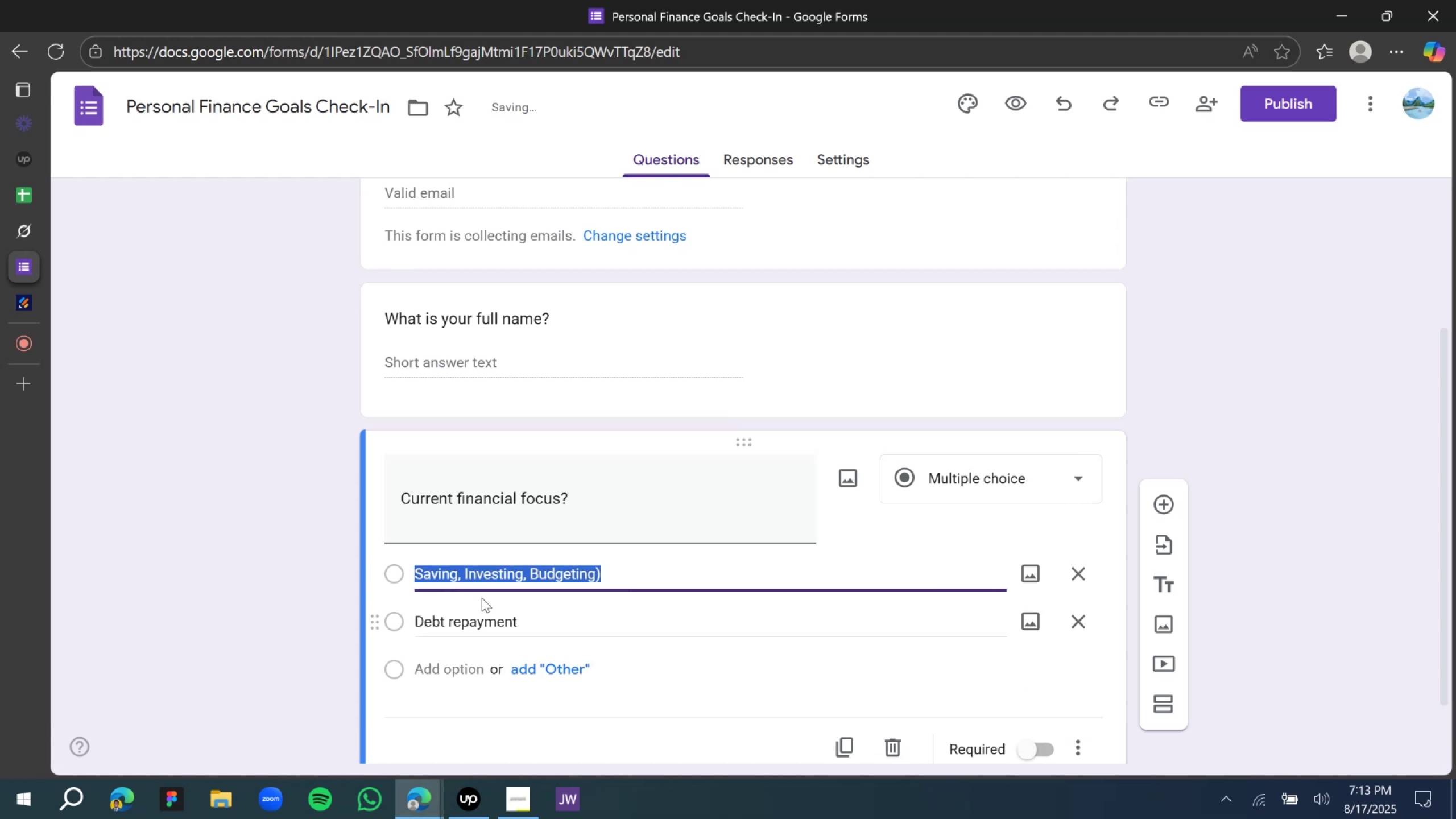 
key(ArrowRight)
 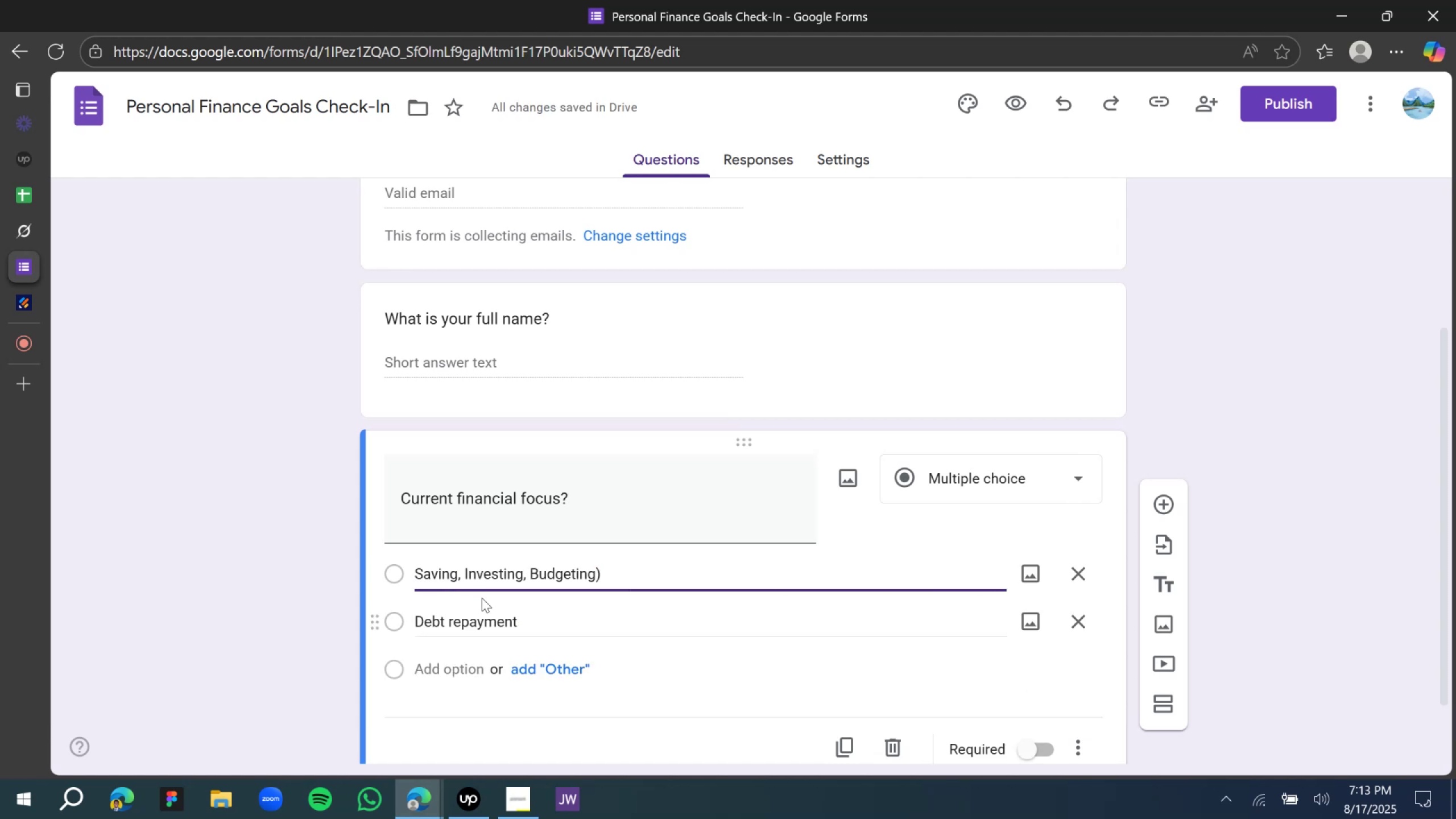 
key(ArrowLeft)
 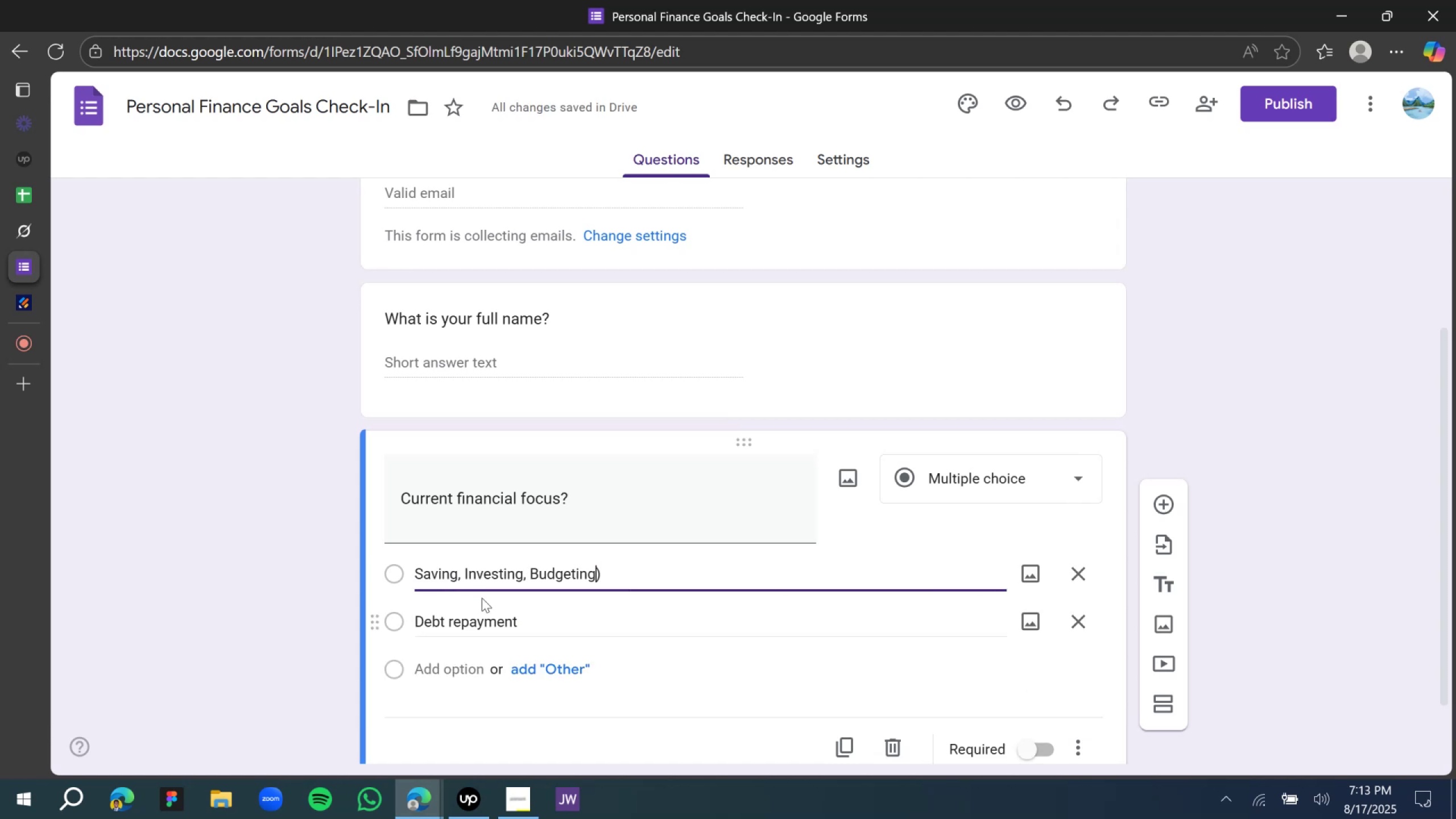 
key(ArrowLeft)
 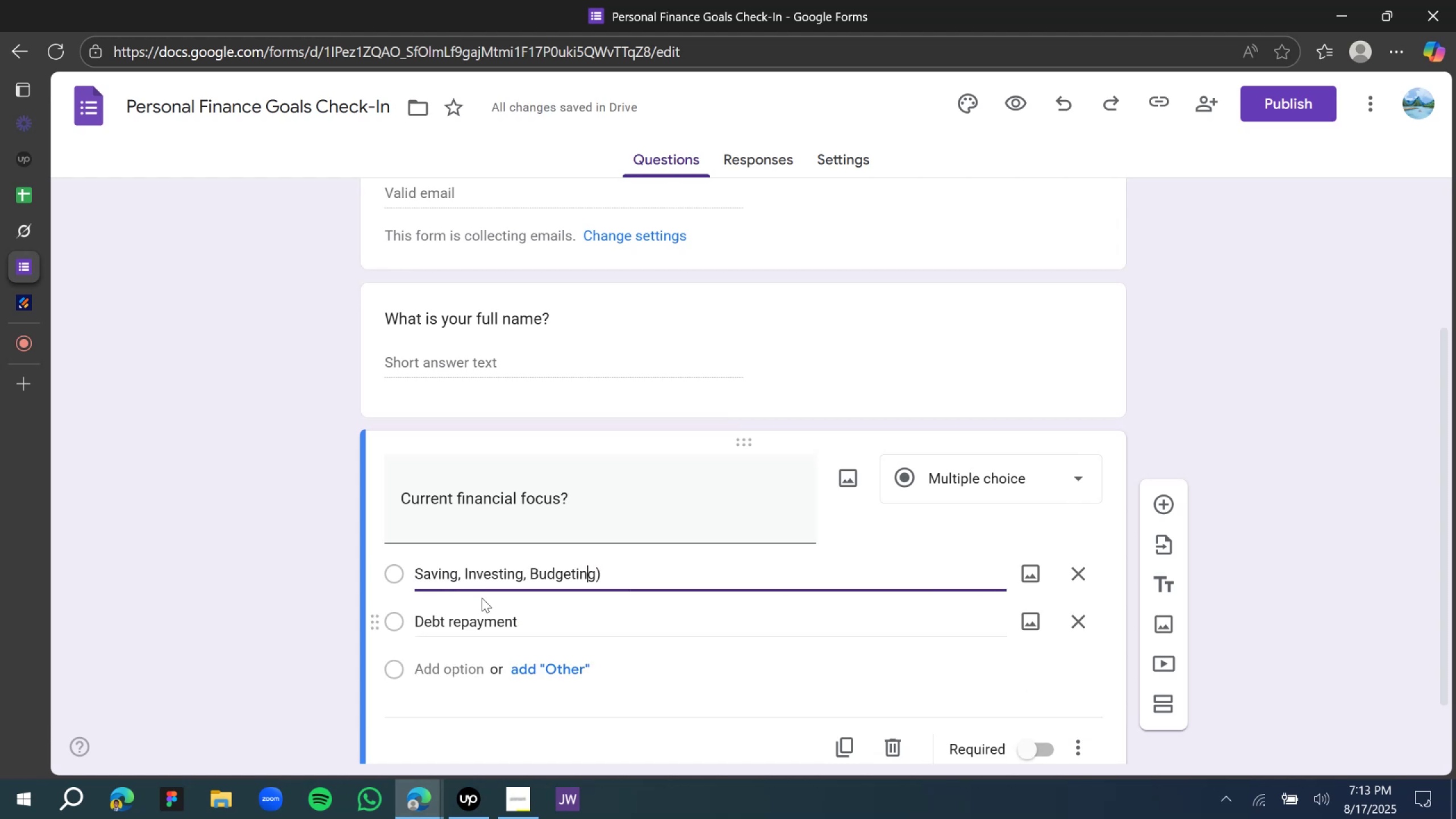 
key(ArrowLeft)
 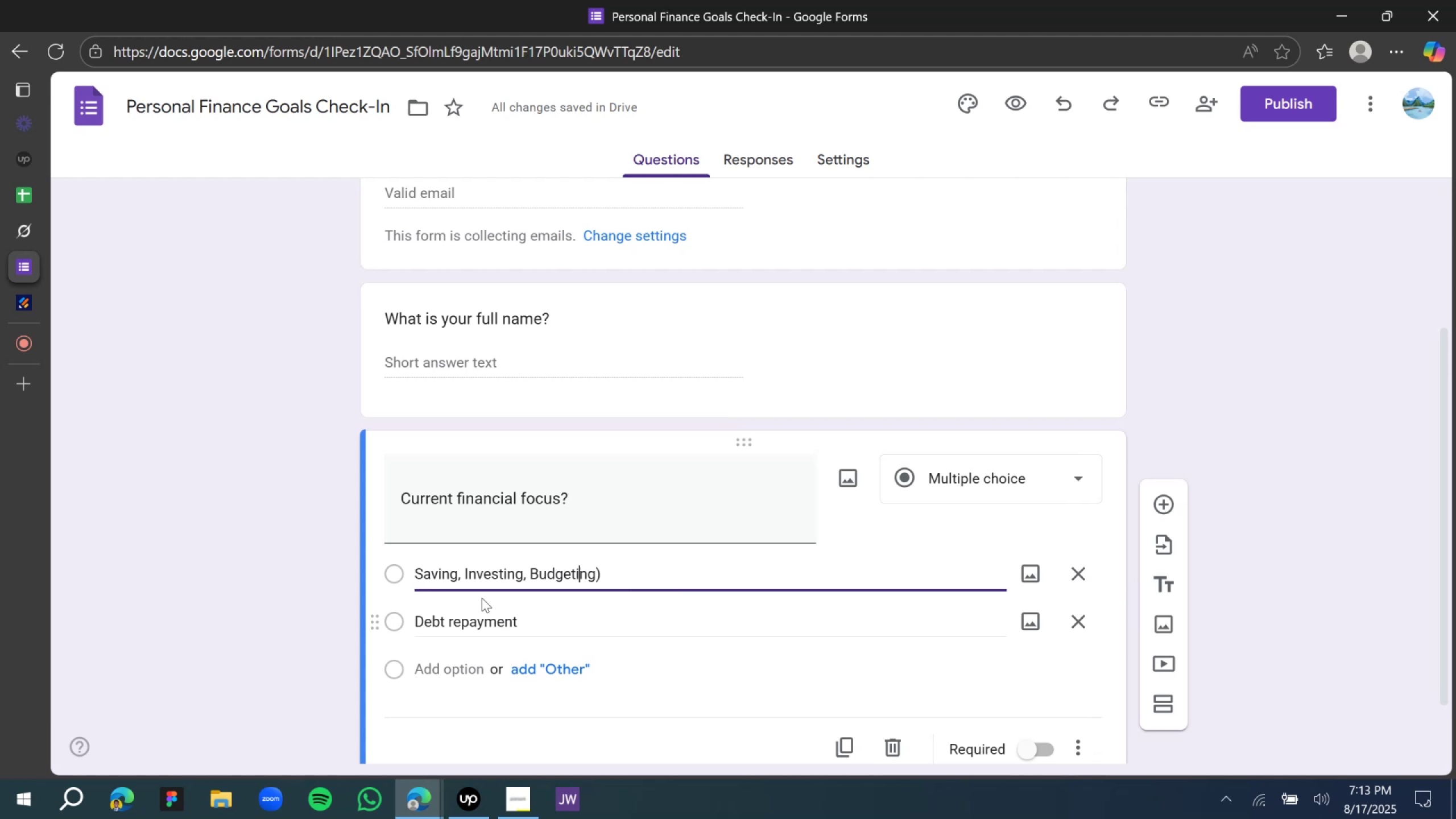 
key(ArrowLeft)
 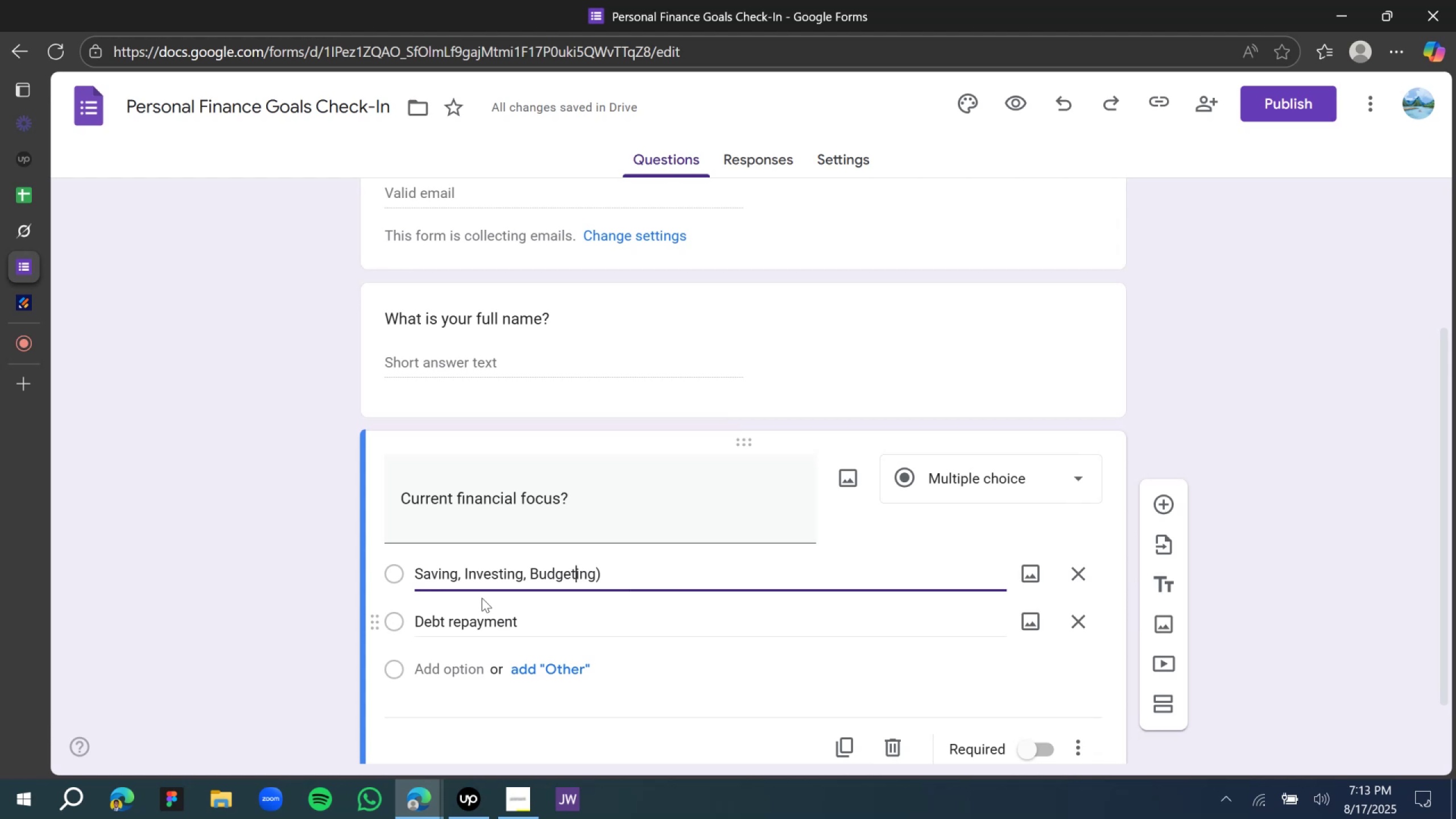 
key(ArrowLeft)
 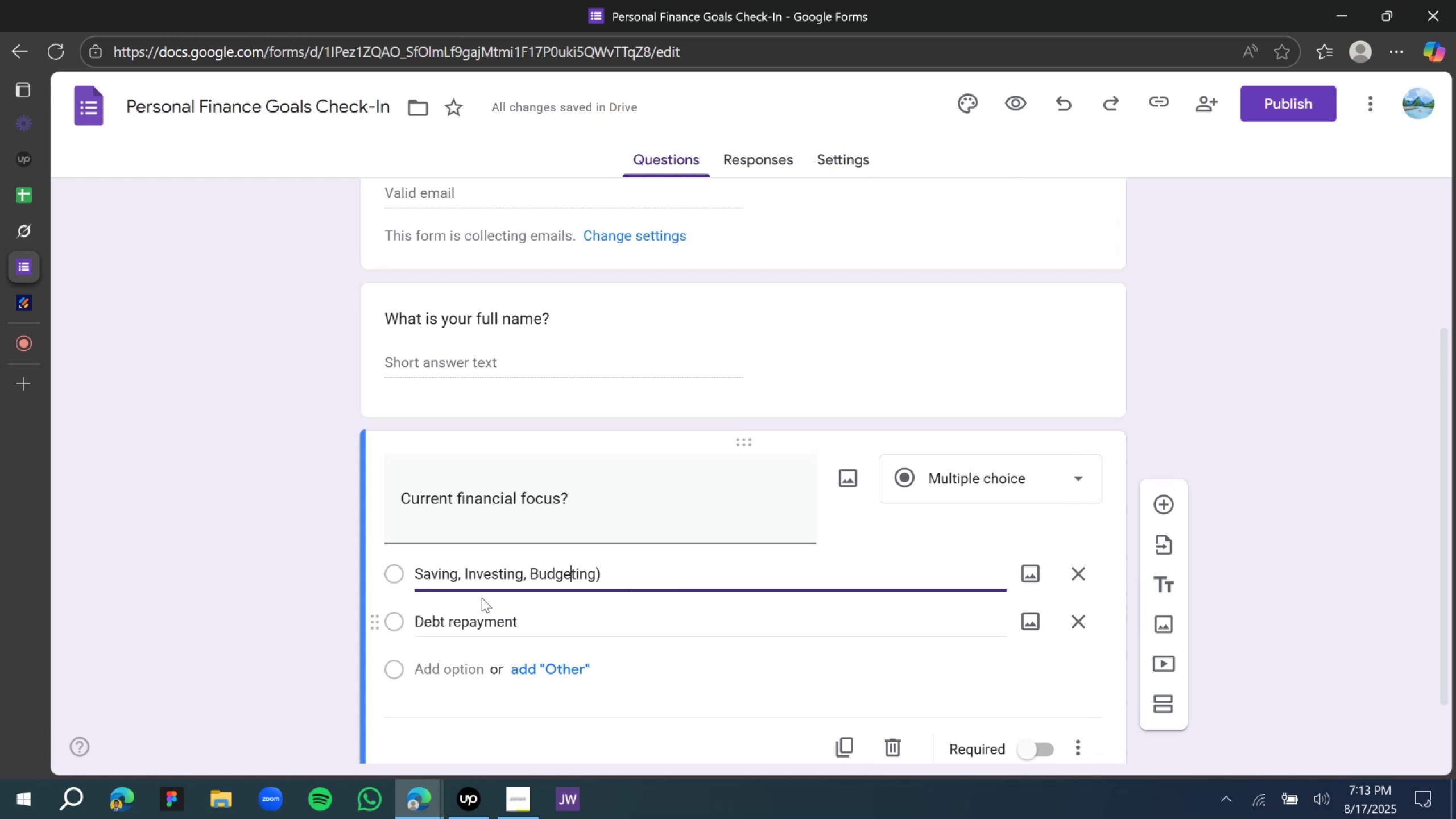 
key(ArrowLeft)
 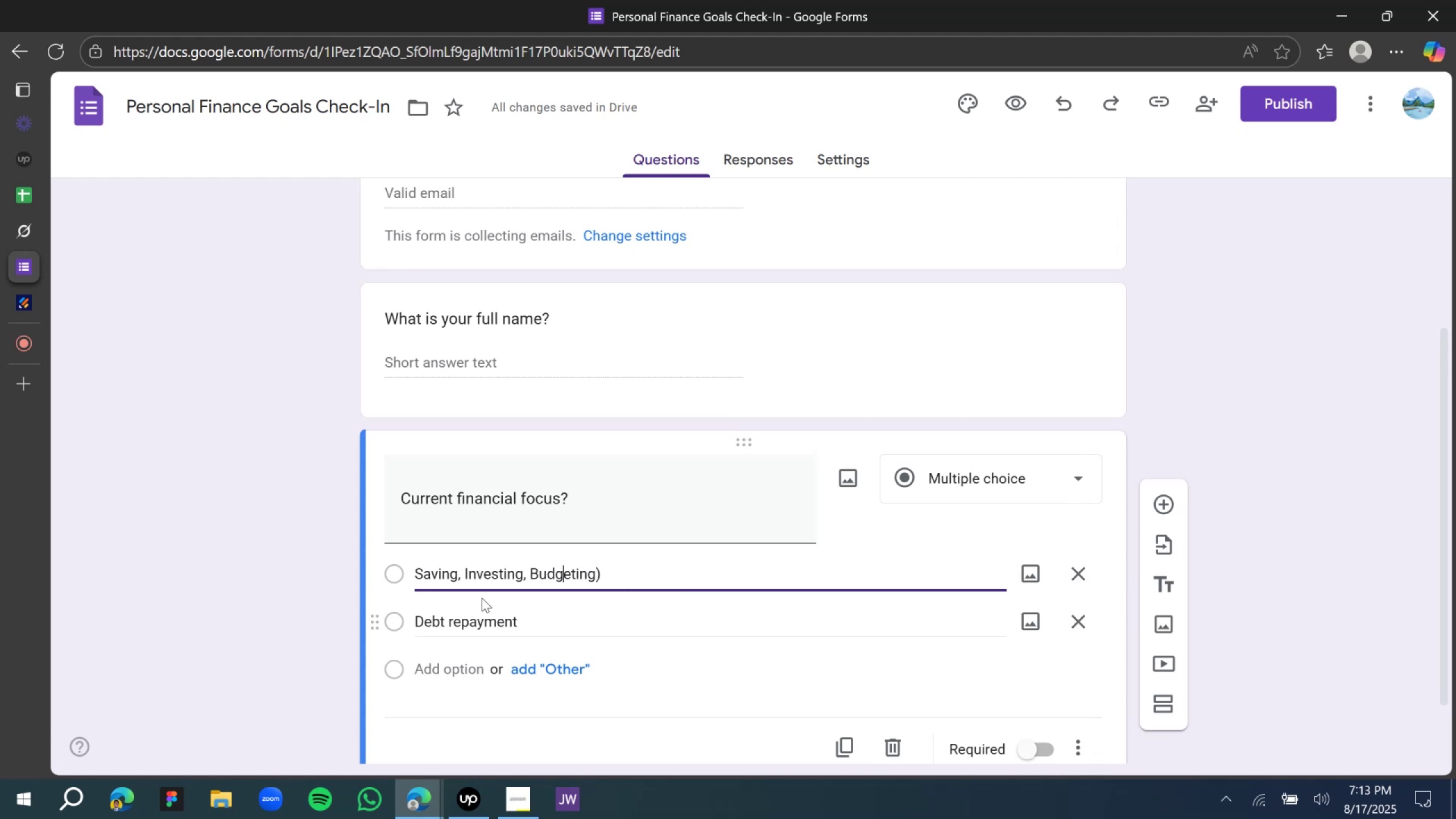 
key(ArrowLeft)
 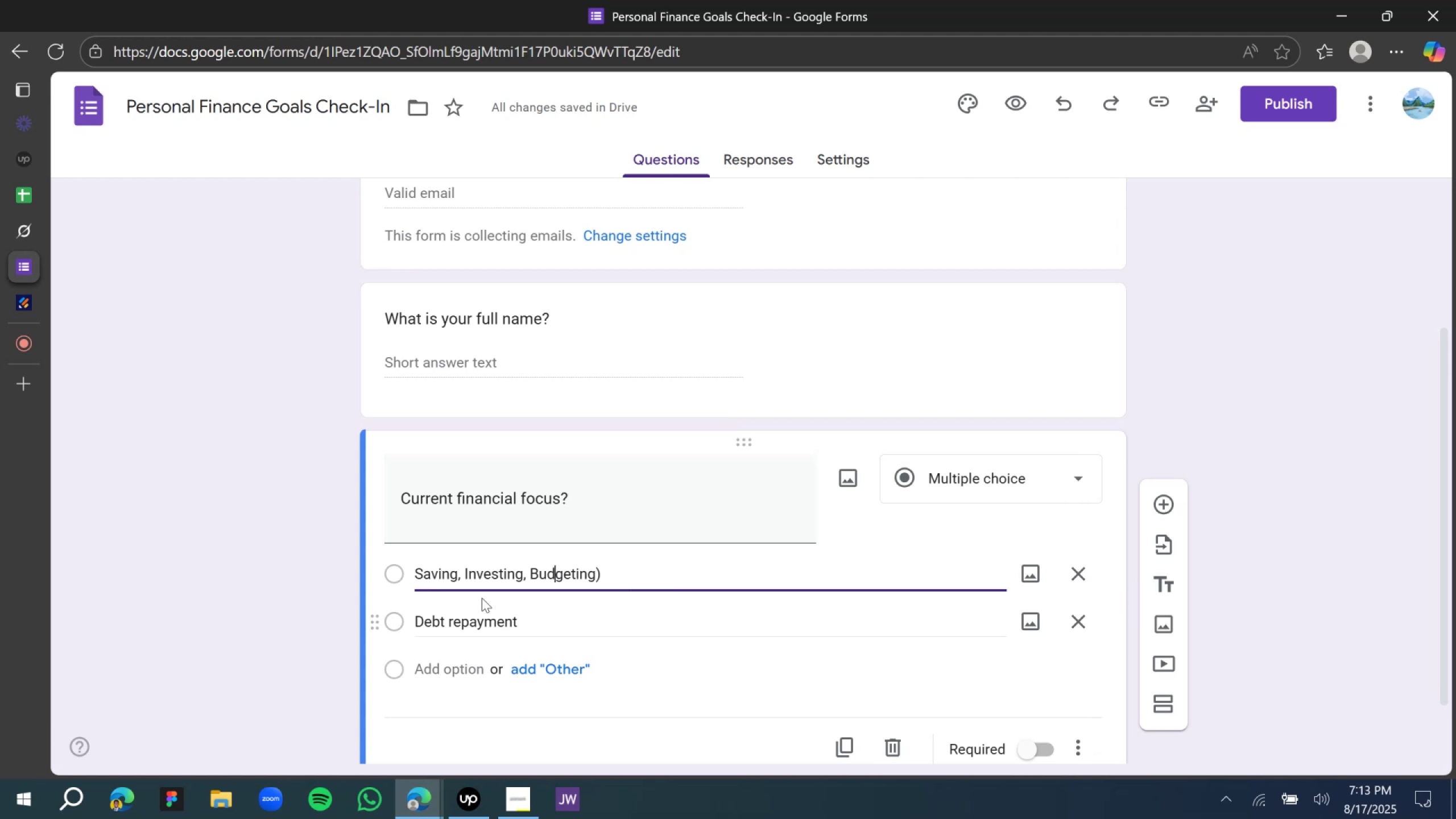 
key(ArrowLeft)
 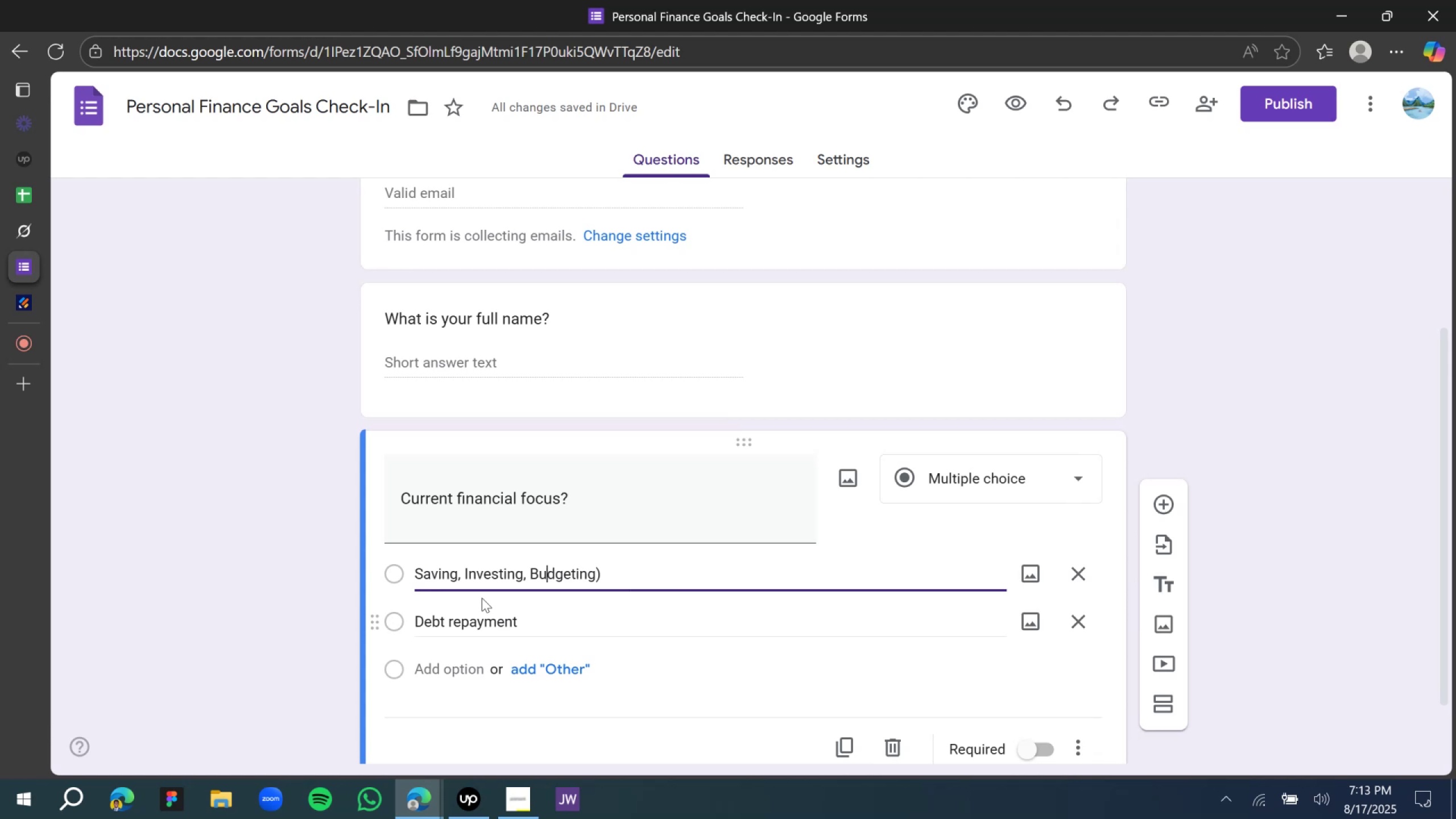 
key(ArrowLeft)
 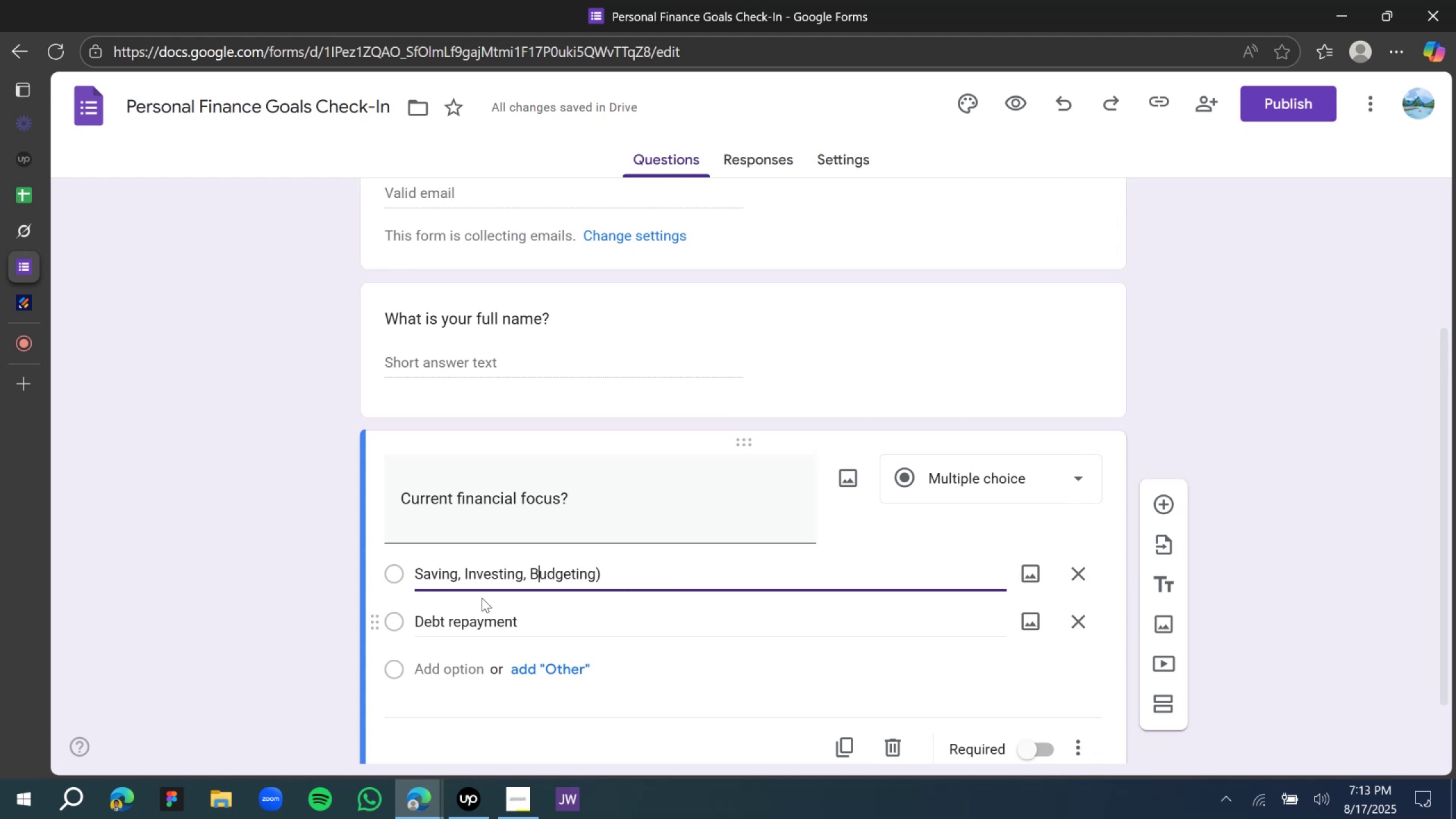 
key(ArrowLeft)
 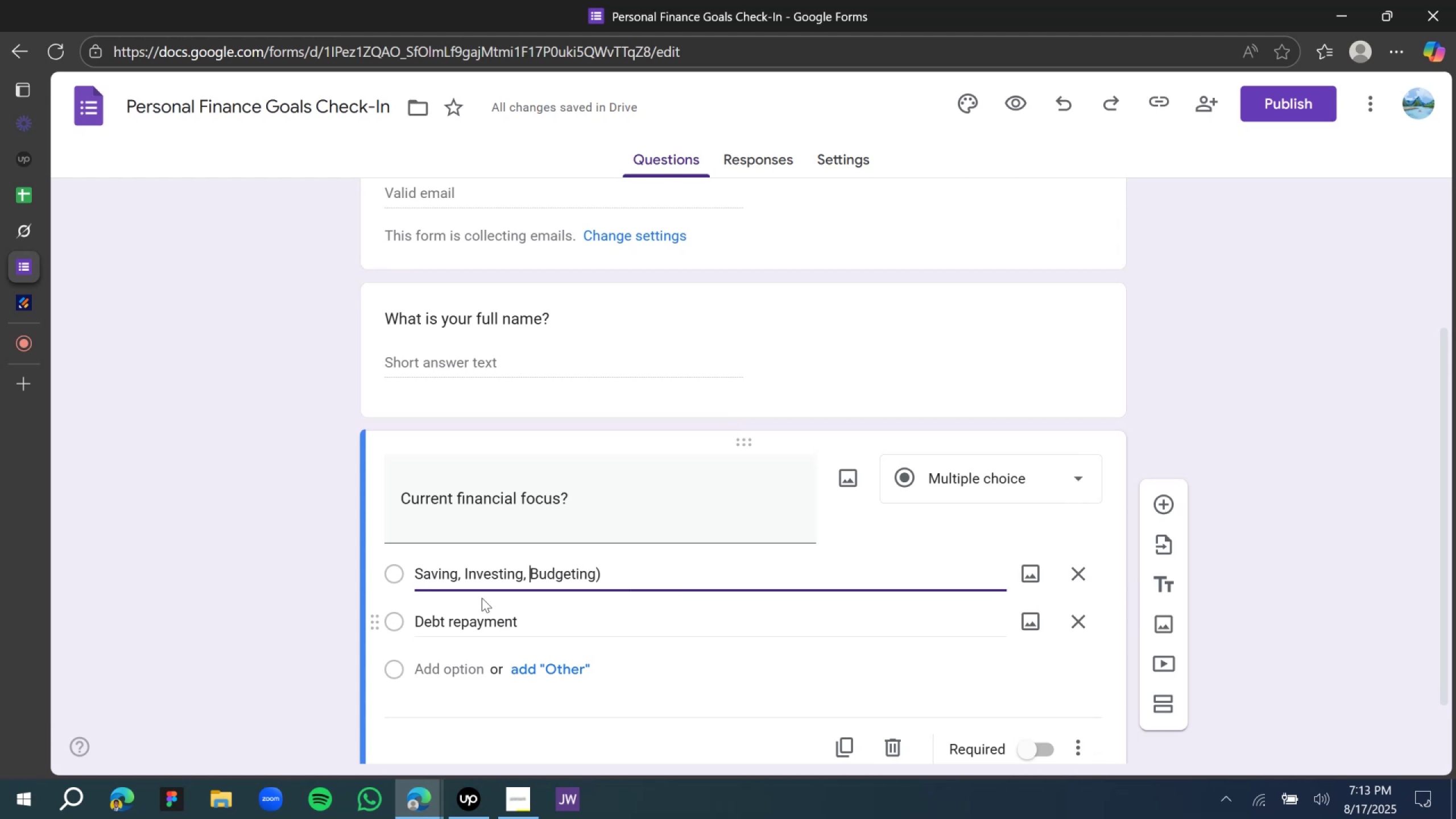 
hold_key(key=ArrowLeft, duration=0.59)
 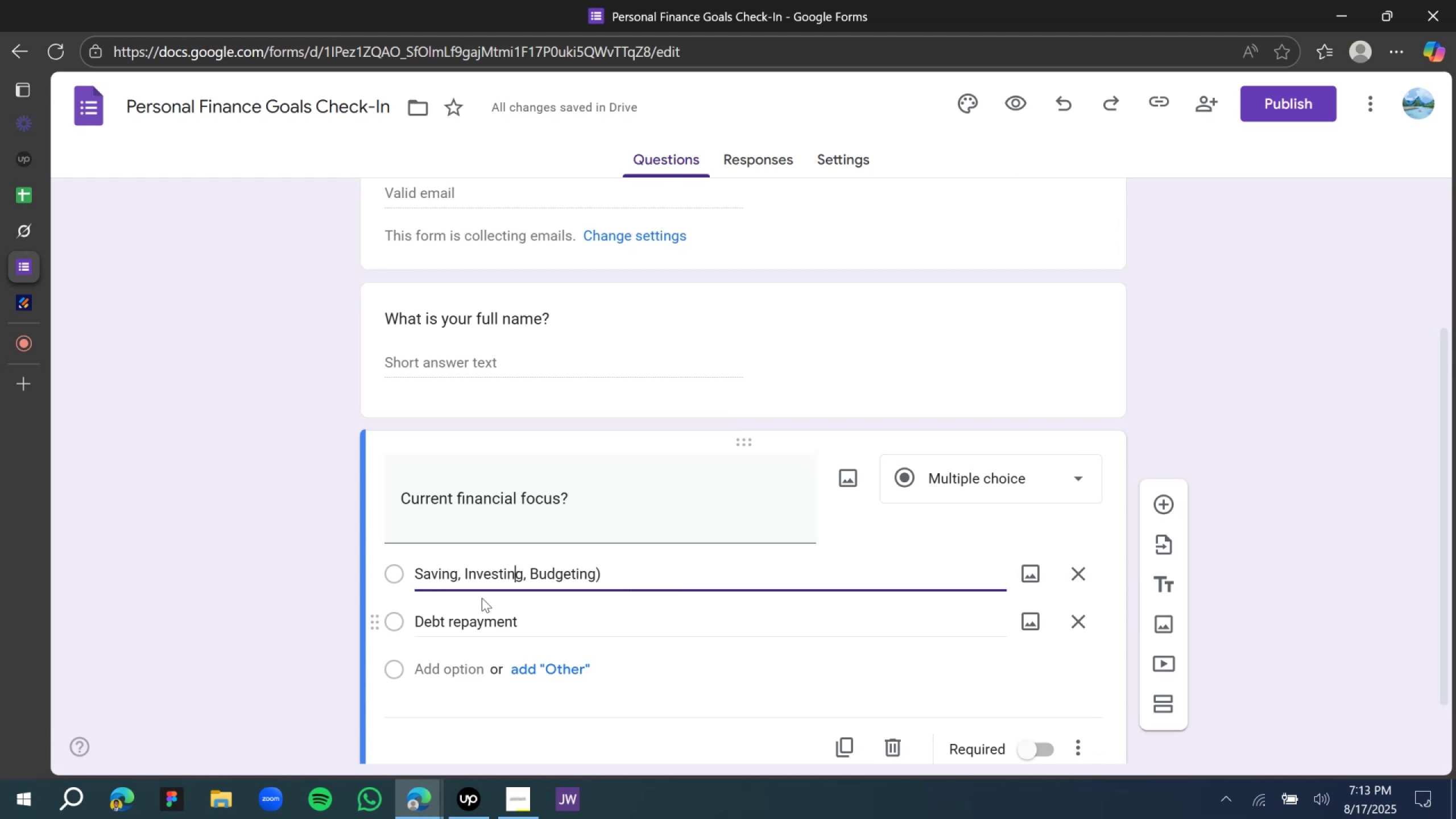 
key(ArrowLeft)
 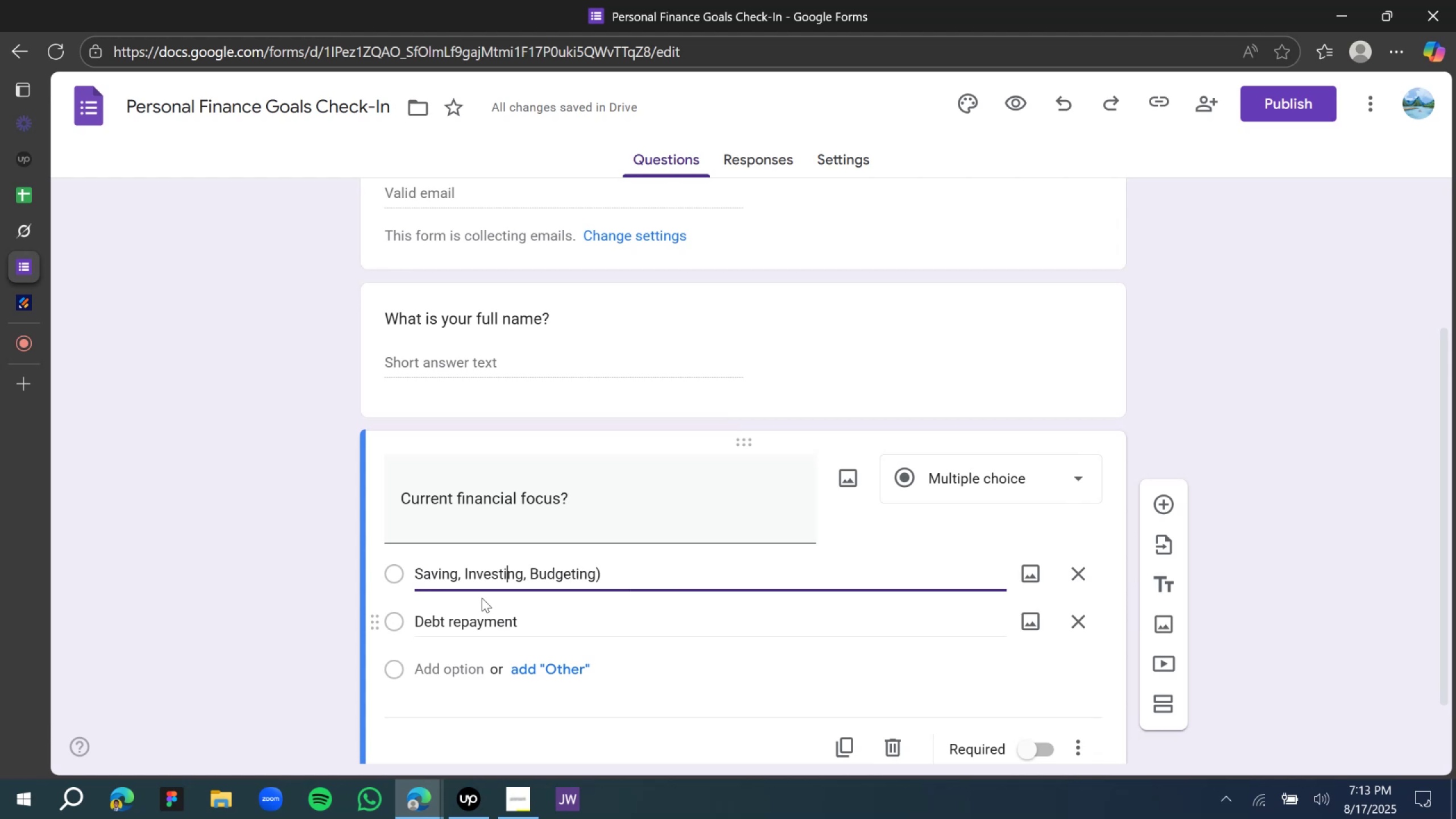 
key(ArrowLeft)
 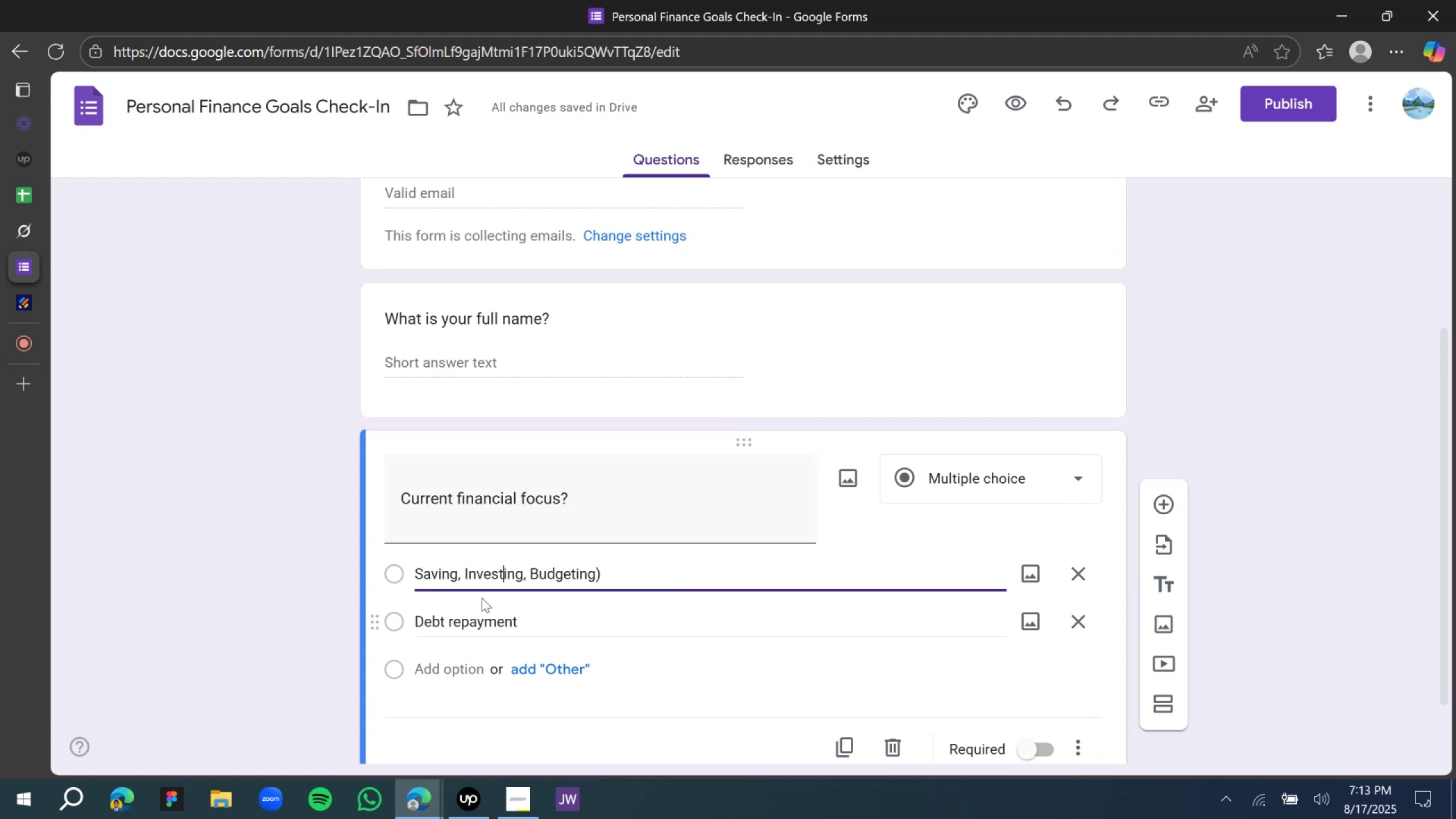 
key(ArrowLeft)
 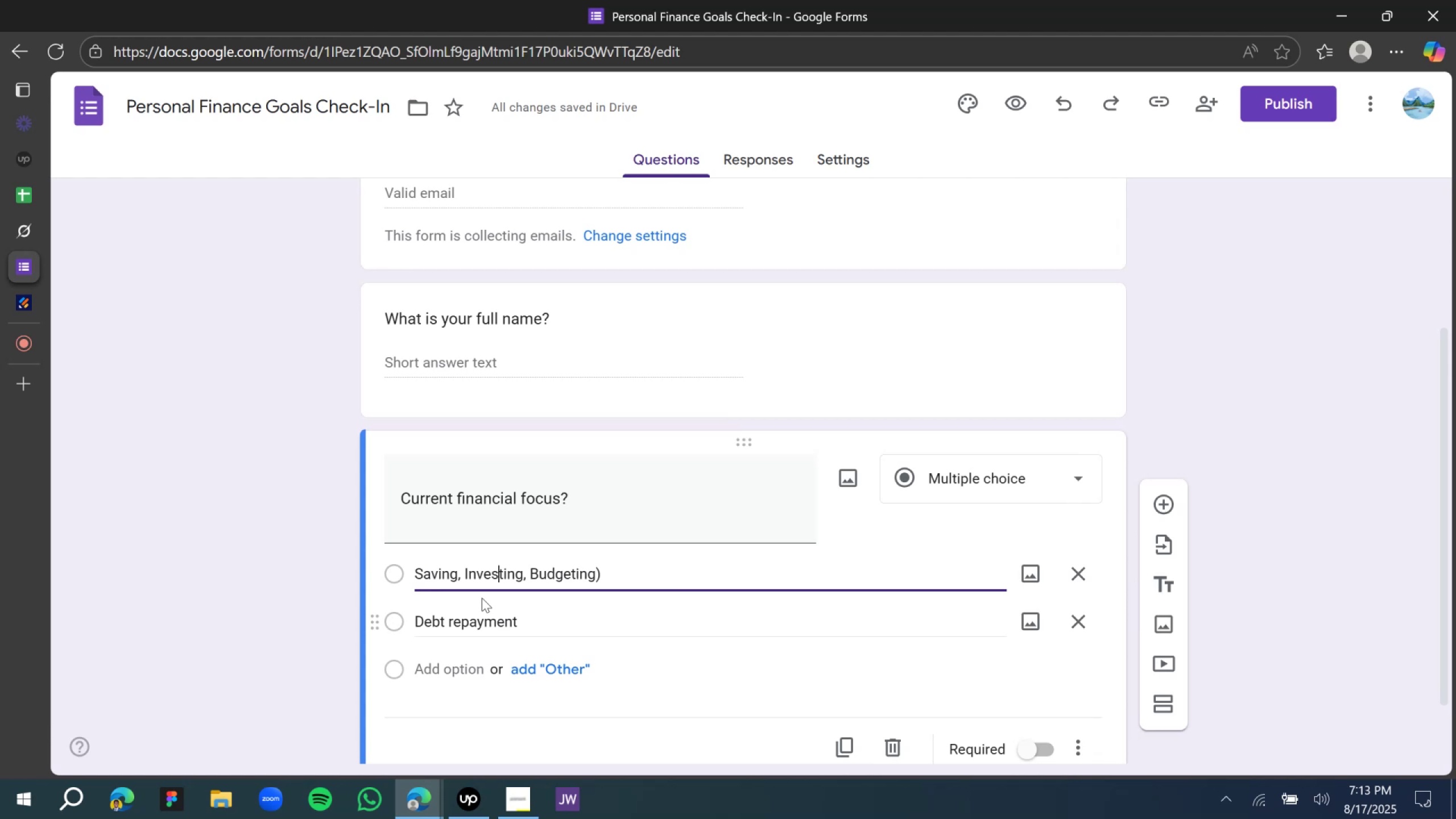 
key(ArrowLeft)
 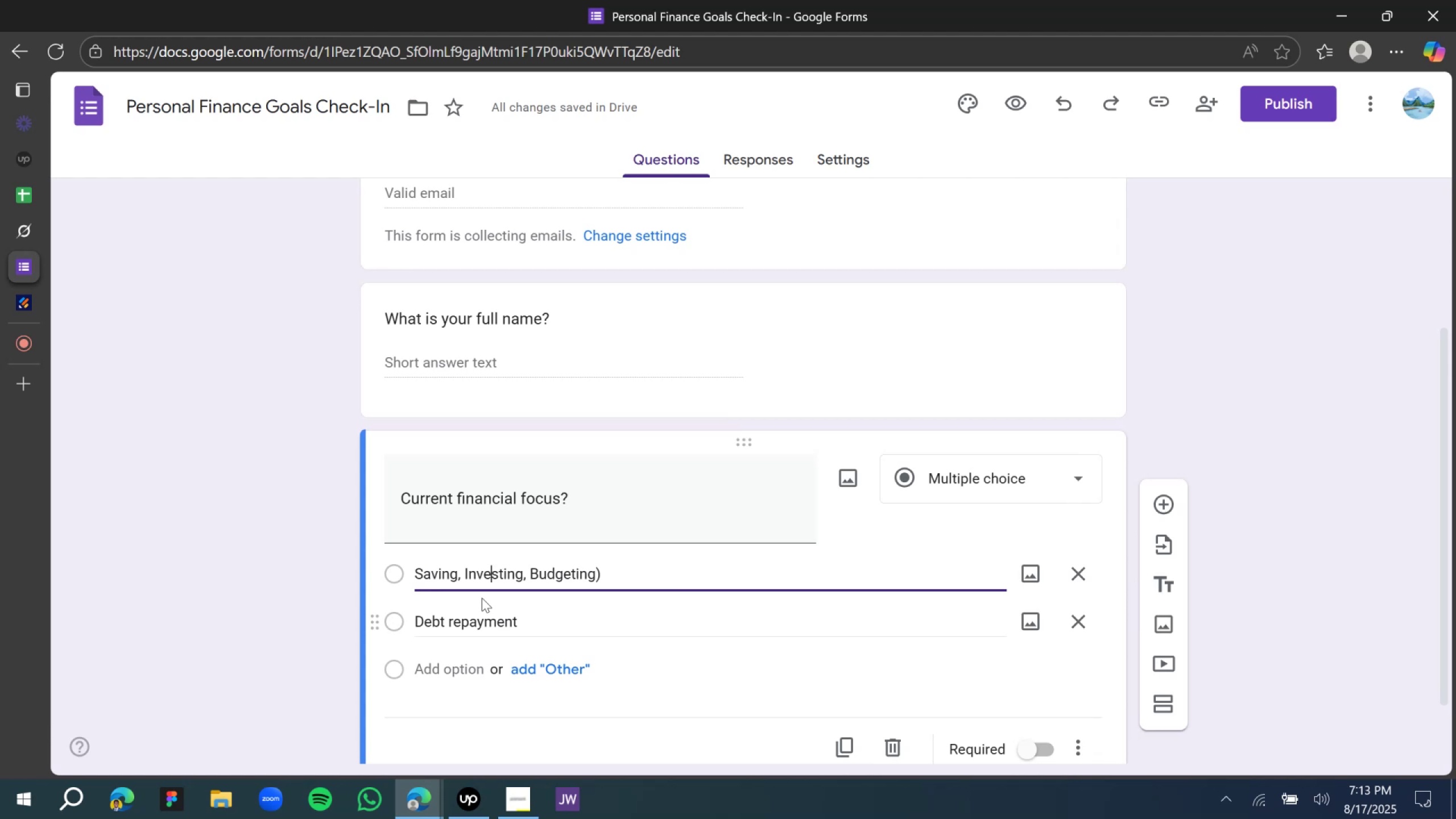 
key(ArrowLeft)
 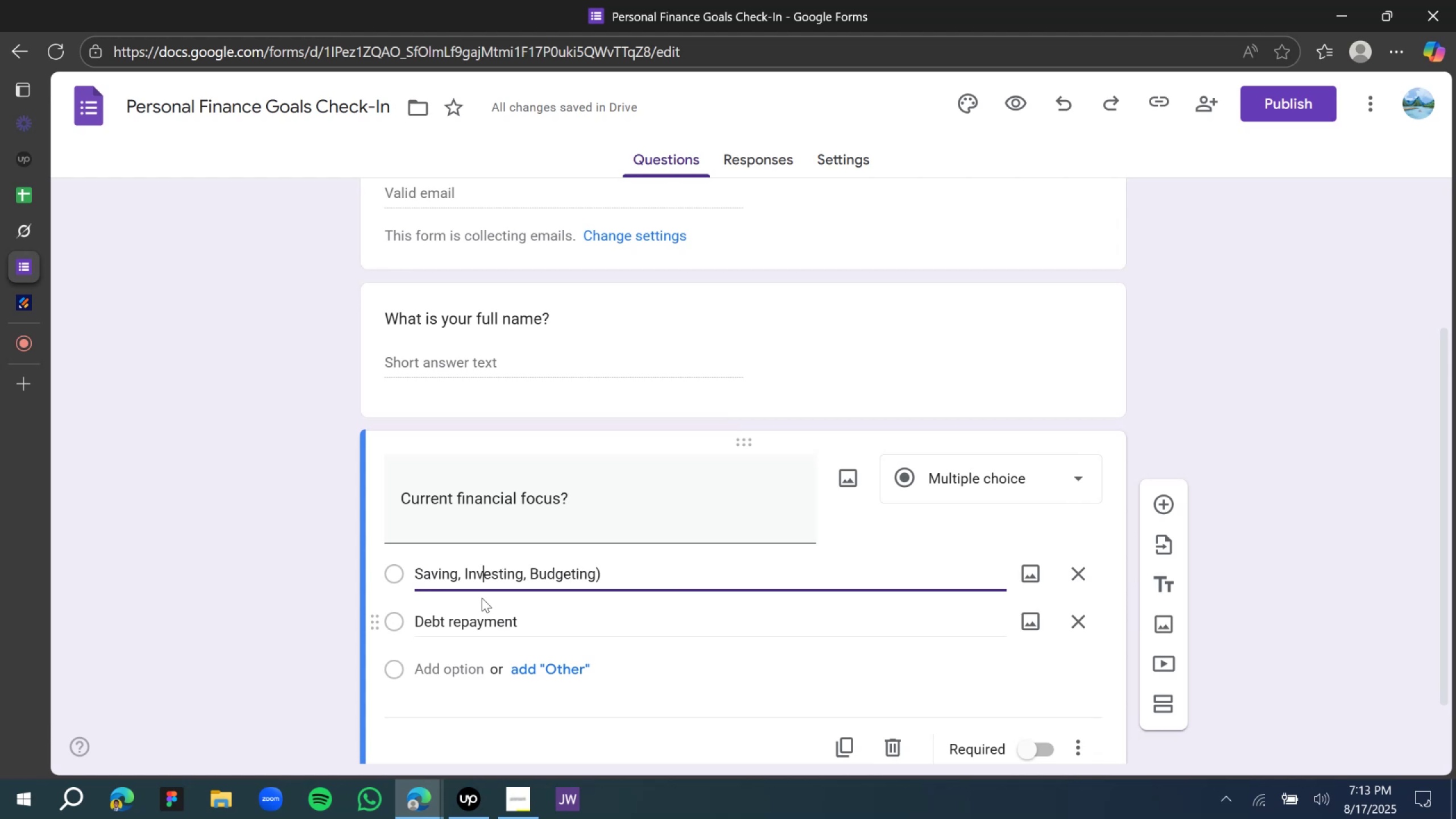 
key(ArrowLeft)
 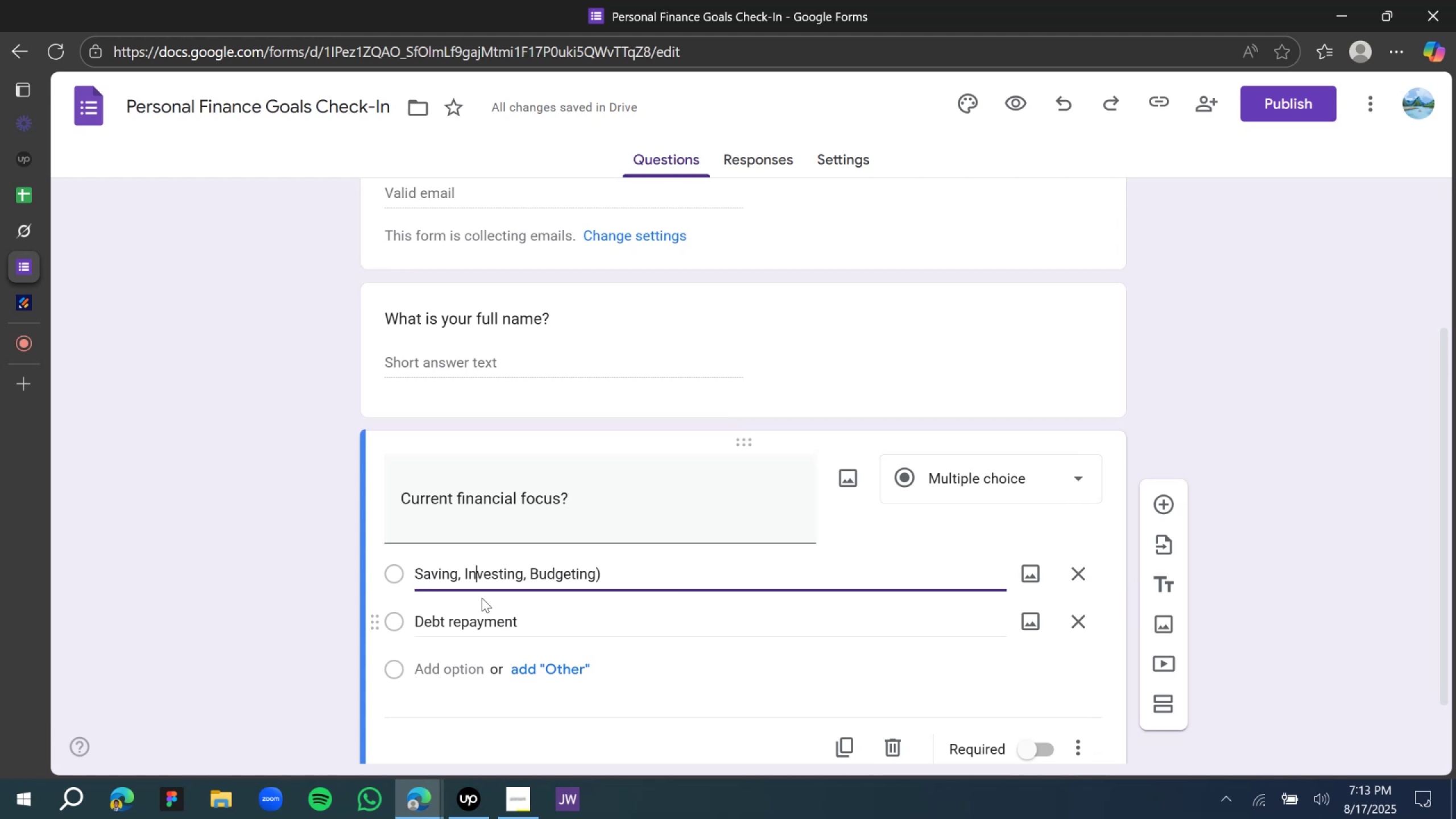 
key(ArrowLeft)
 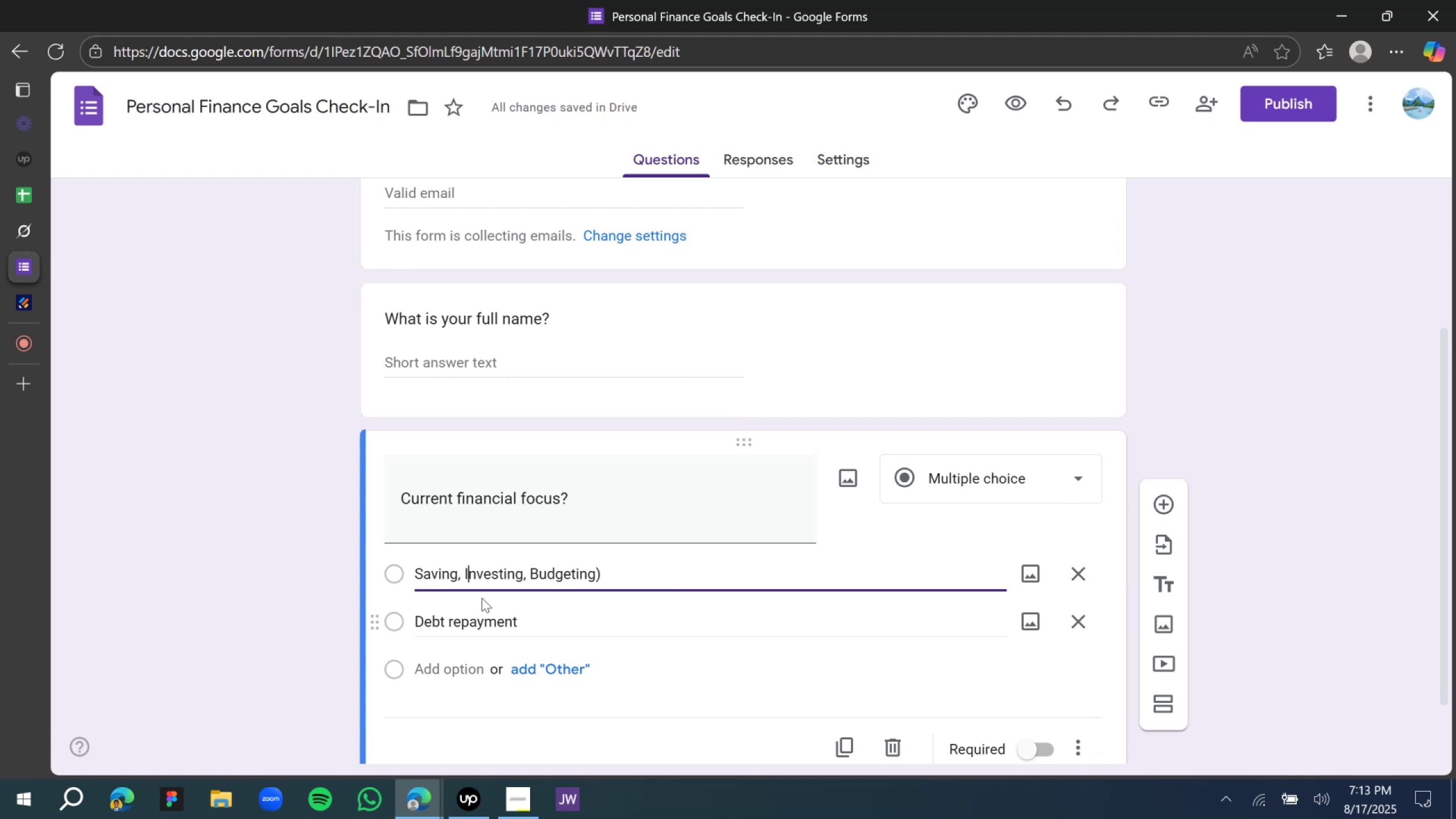 
key(ArrowLeft)
 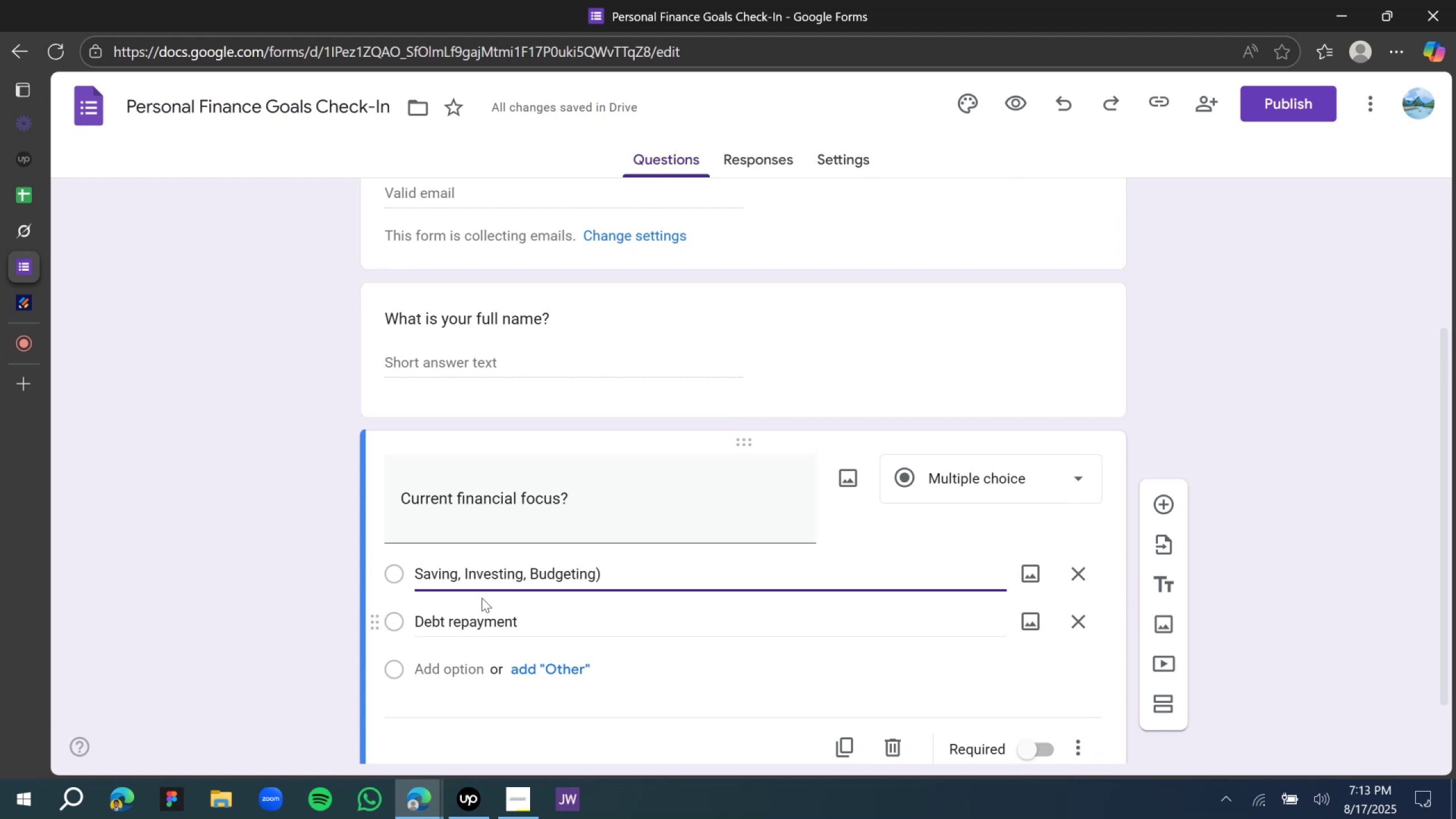 
key(Backspace)
 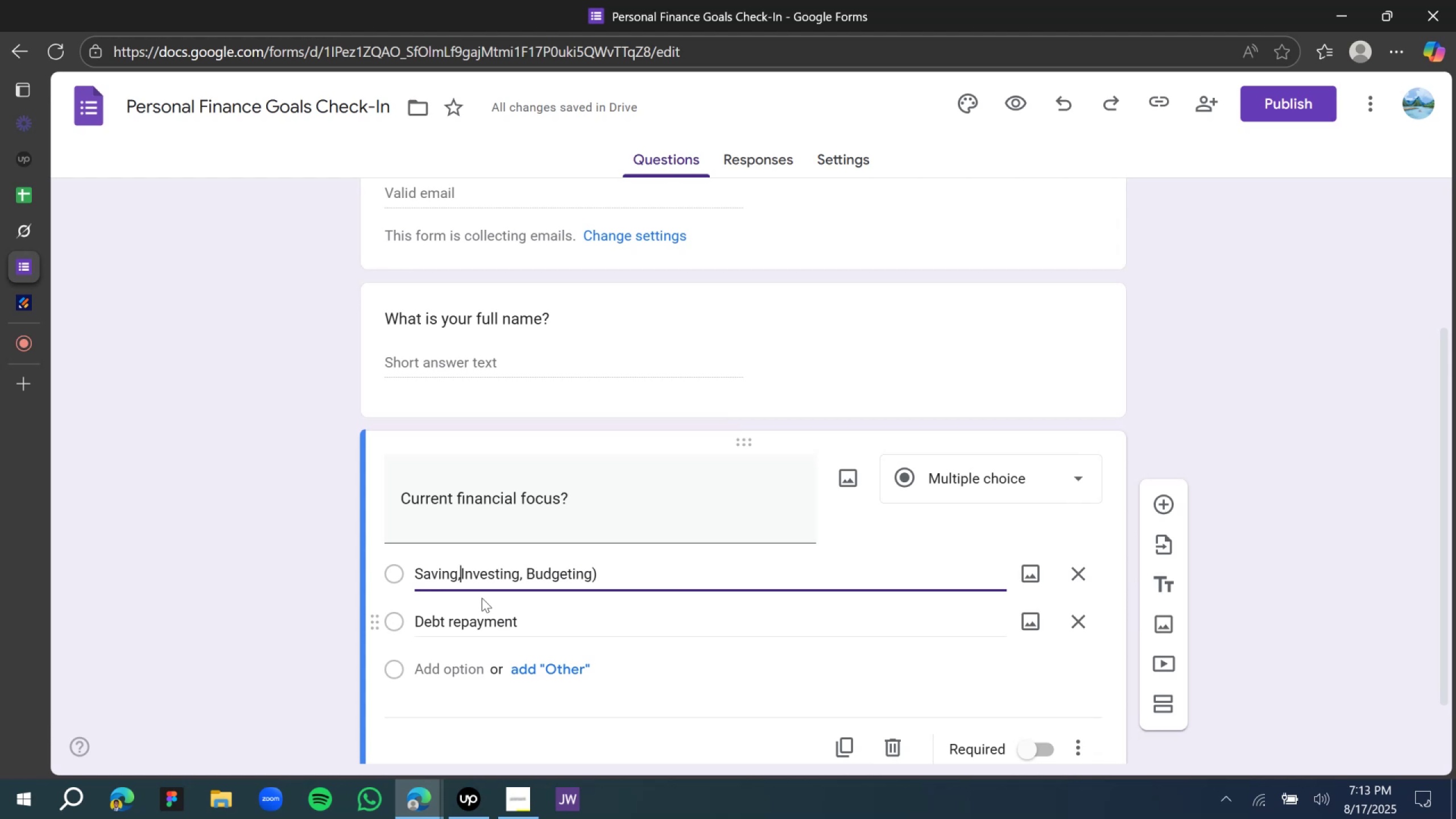 
key(Backspace)
 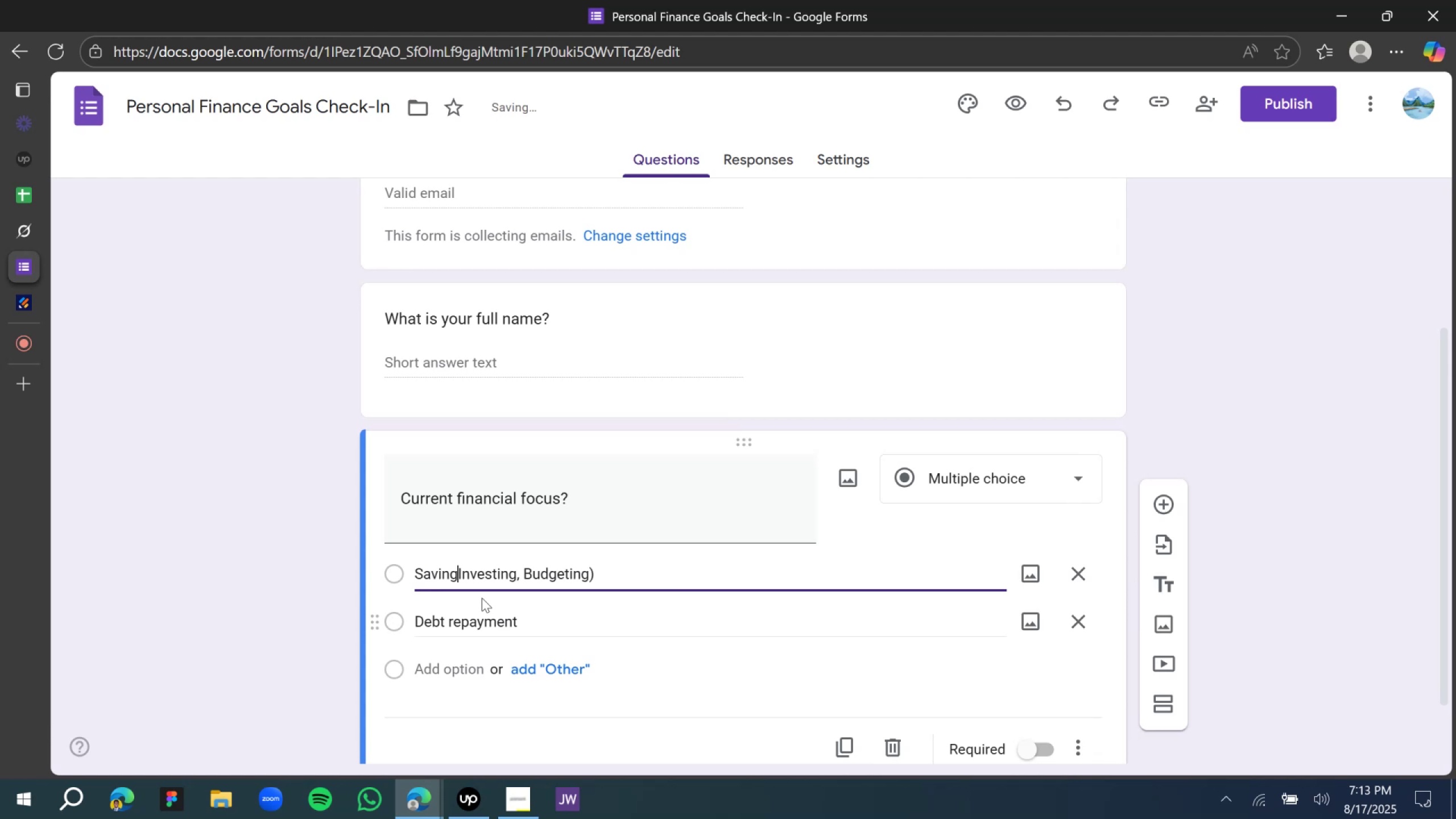 
hold_key(key=ArrowRight, duration=1.51)
 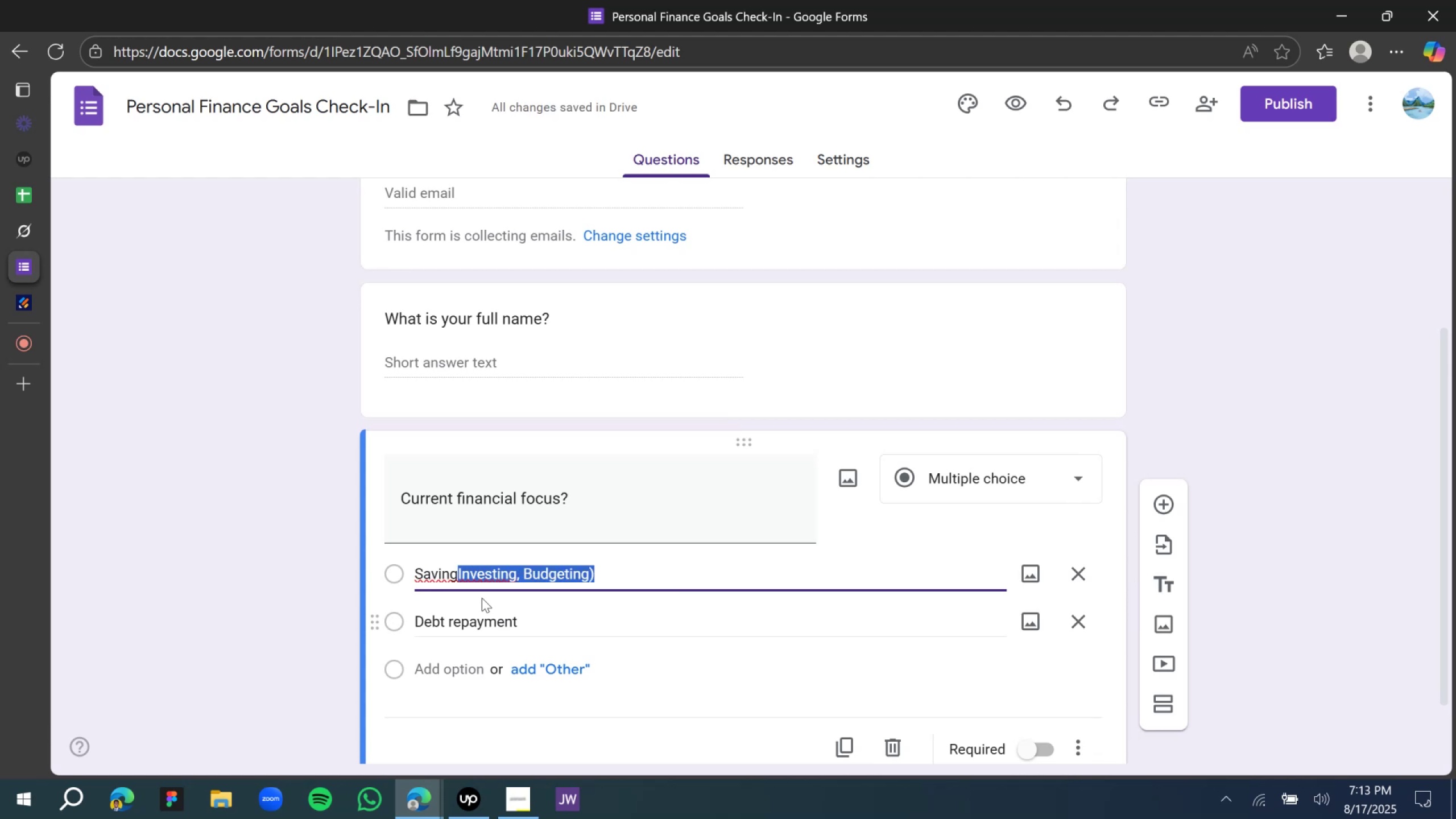 
key(Shift+ArrowRight)
 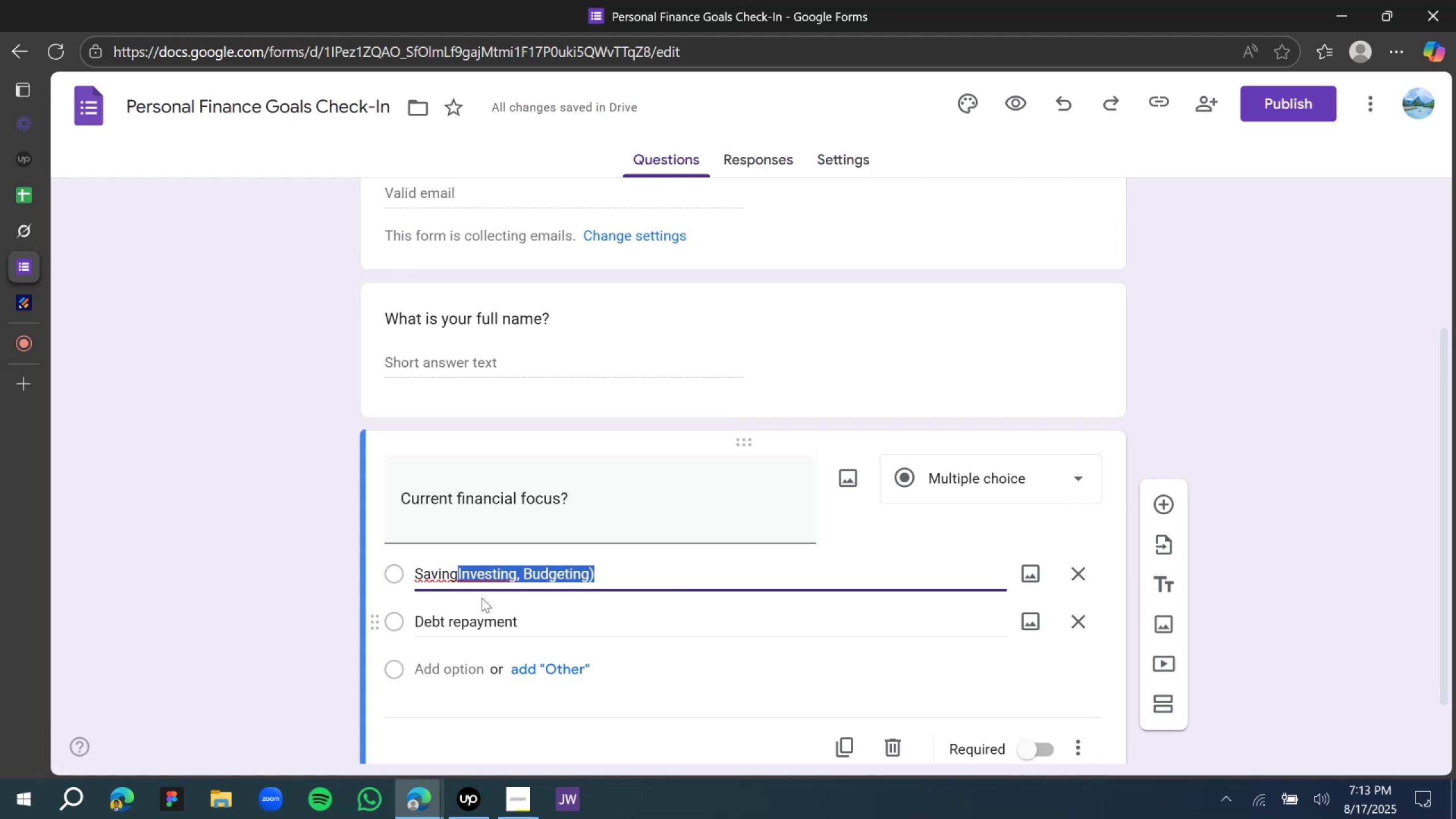 
key(Control+X)
 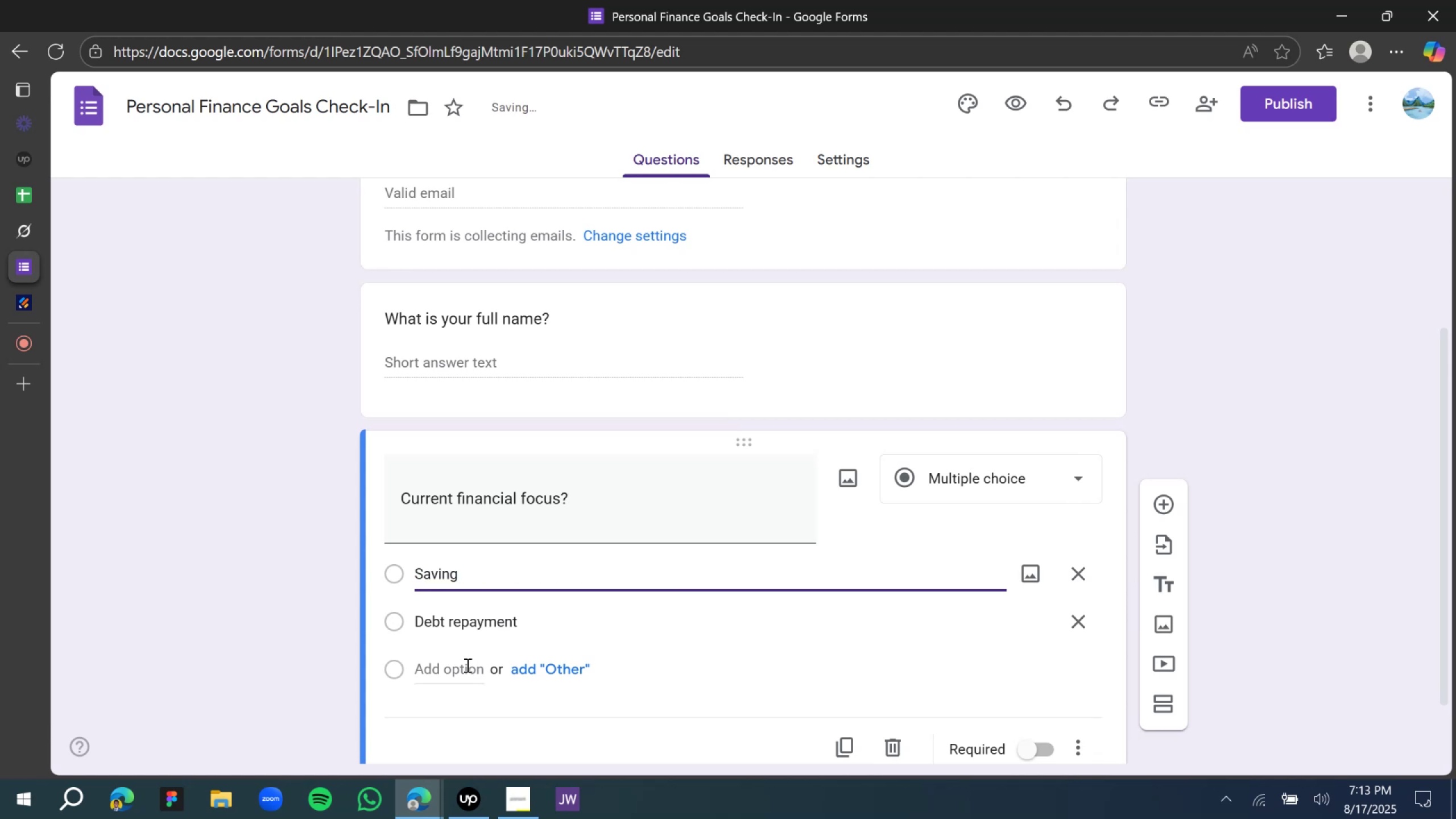 
left_click([466, 665])
 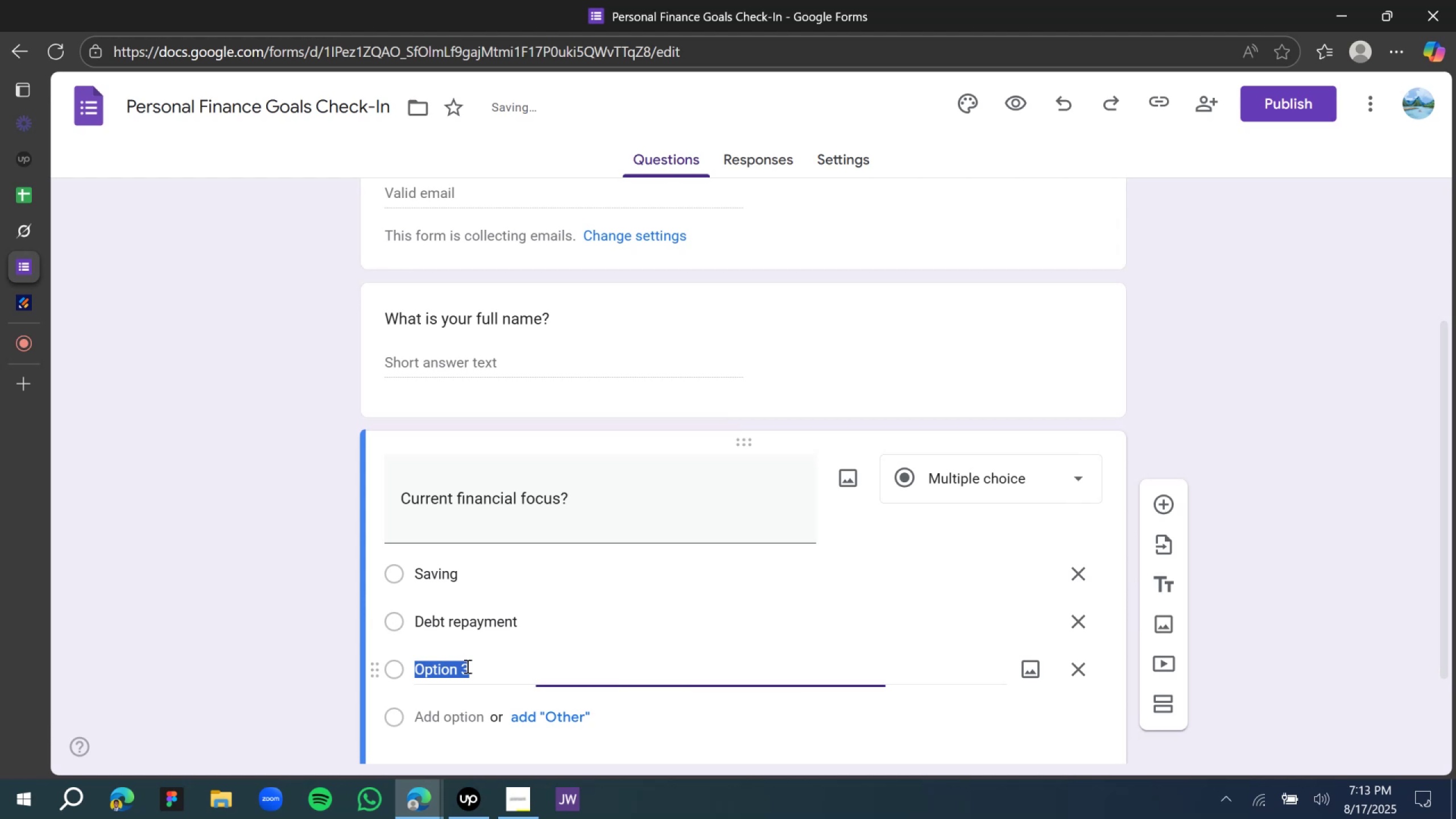 
key(Control+V)
 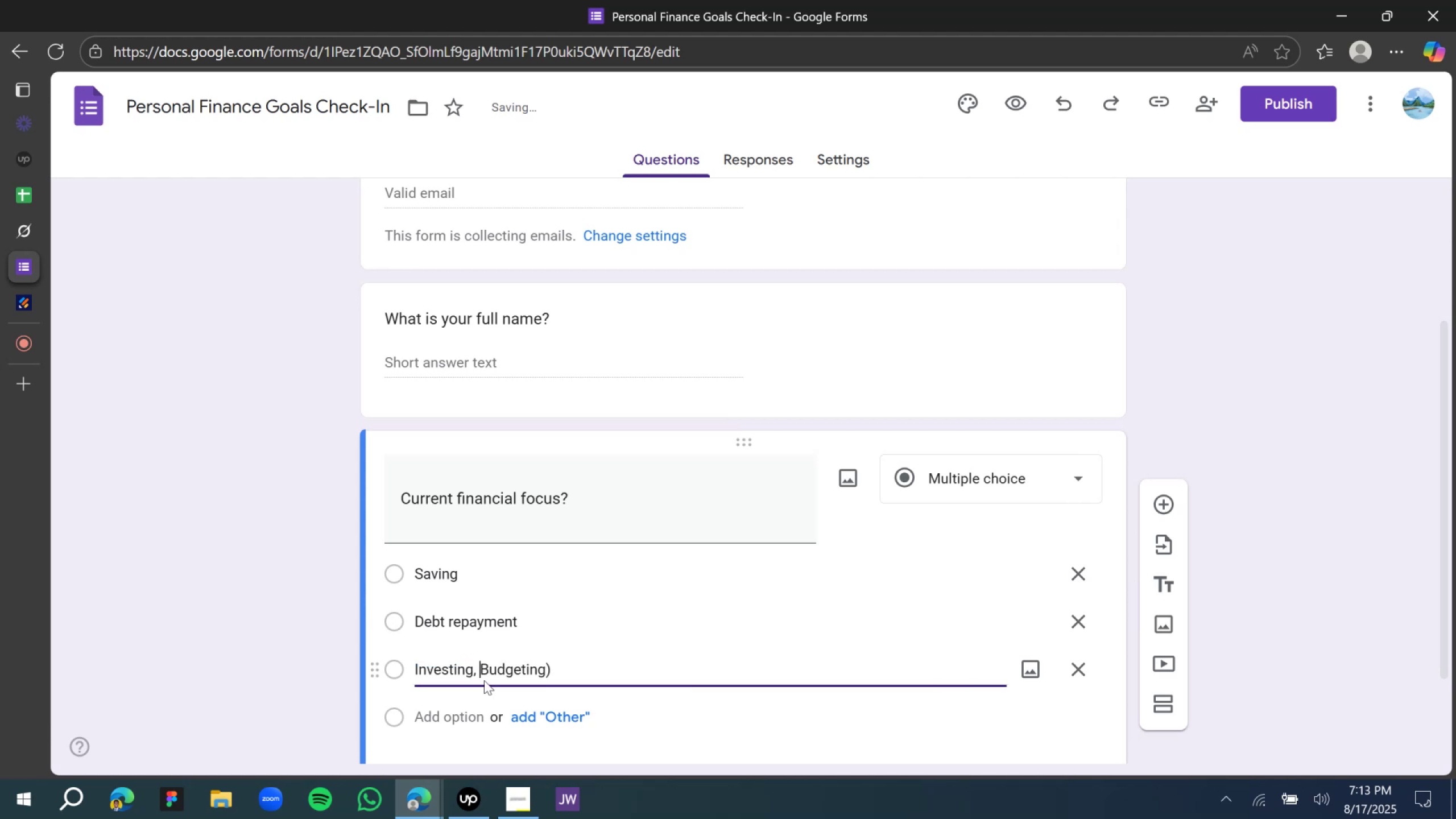 
key(Backspace)
 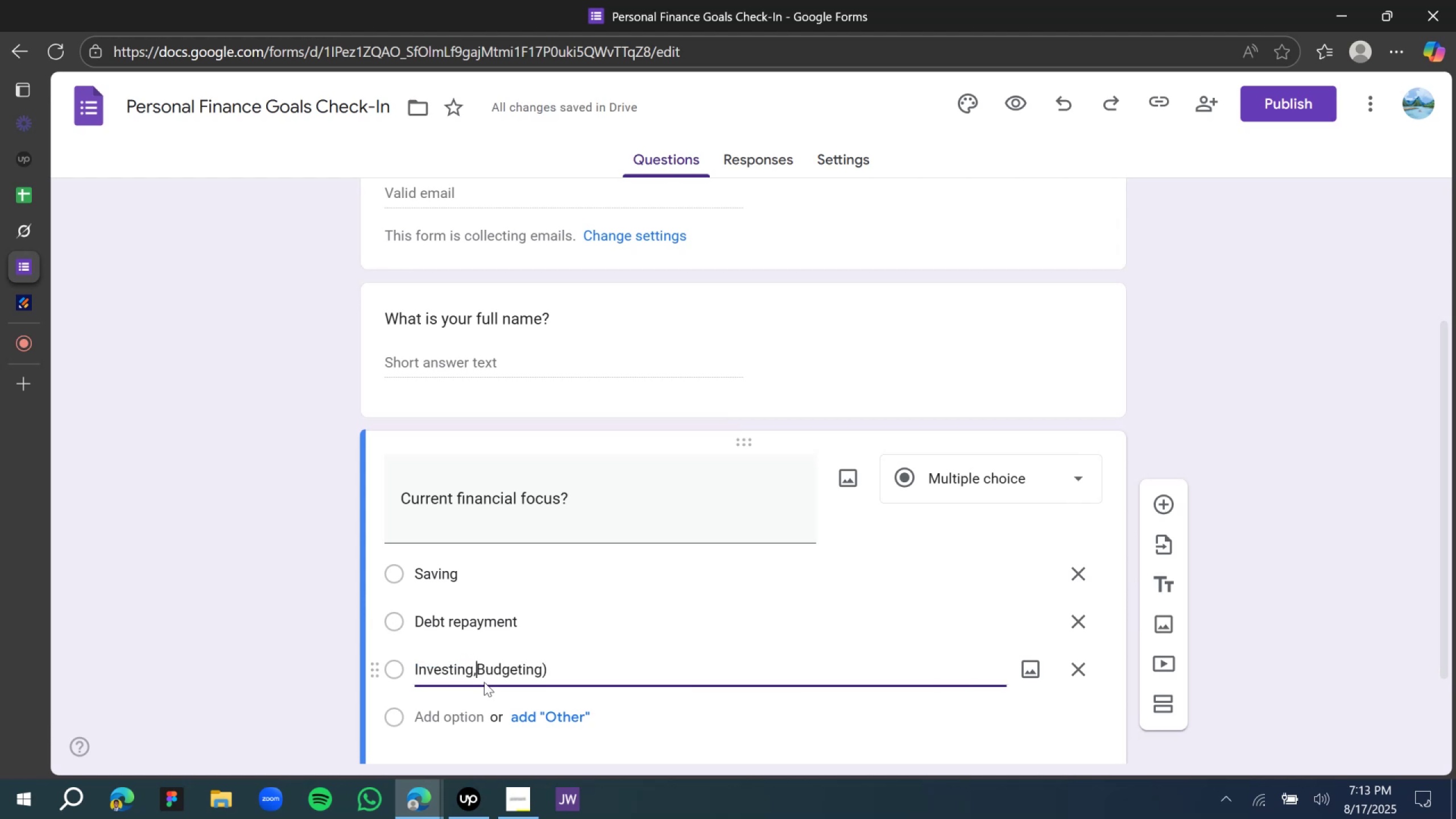 
key(Backspace)
 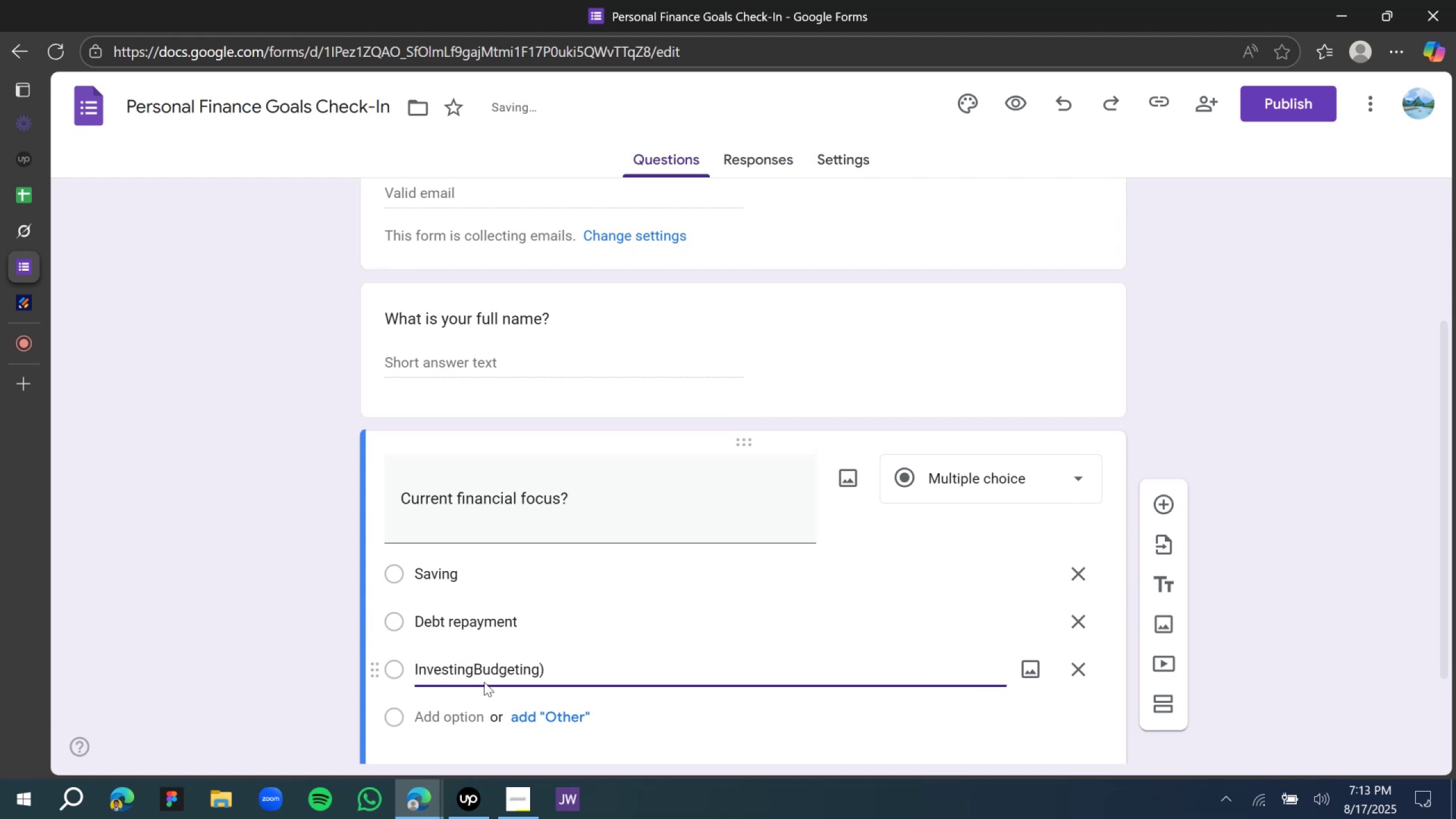 
hold_key(key=ShiftRight, duration=1.28)
 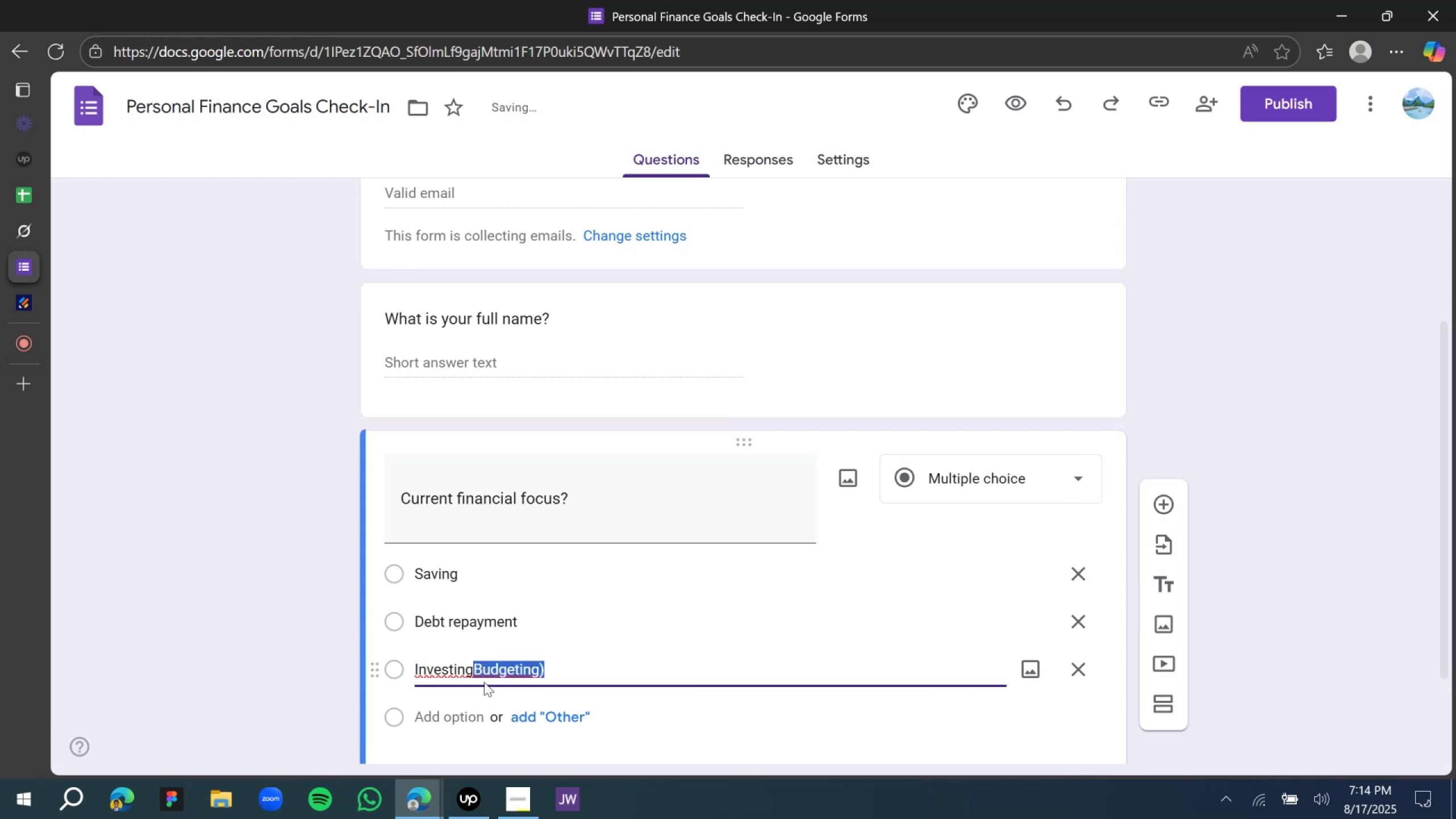 
hold_key(key=ArrowRight, duration=0.98)
 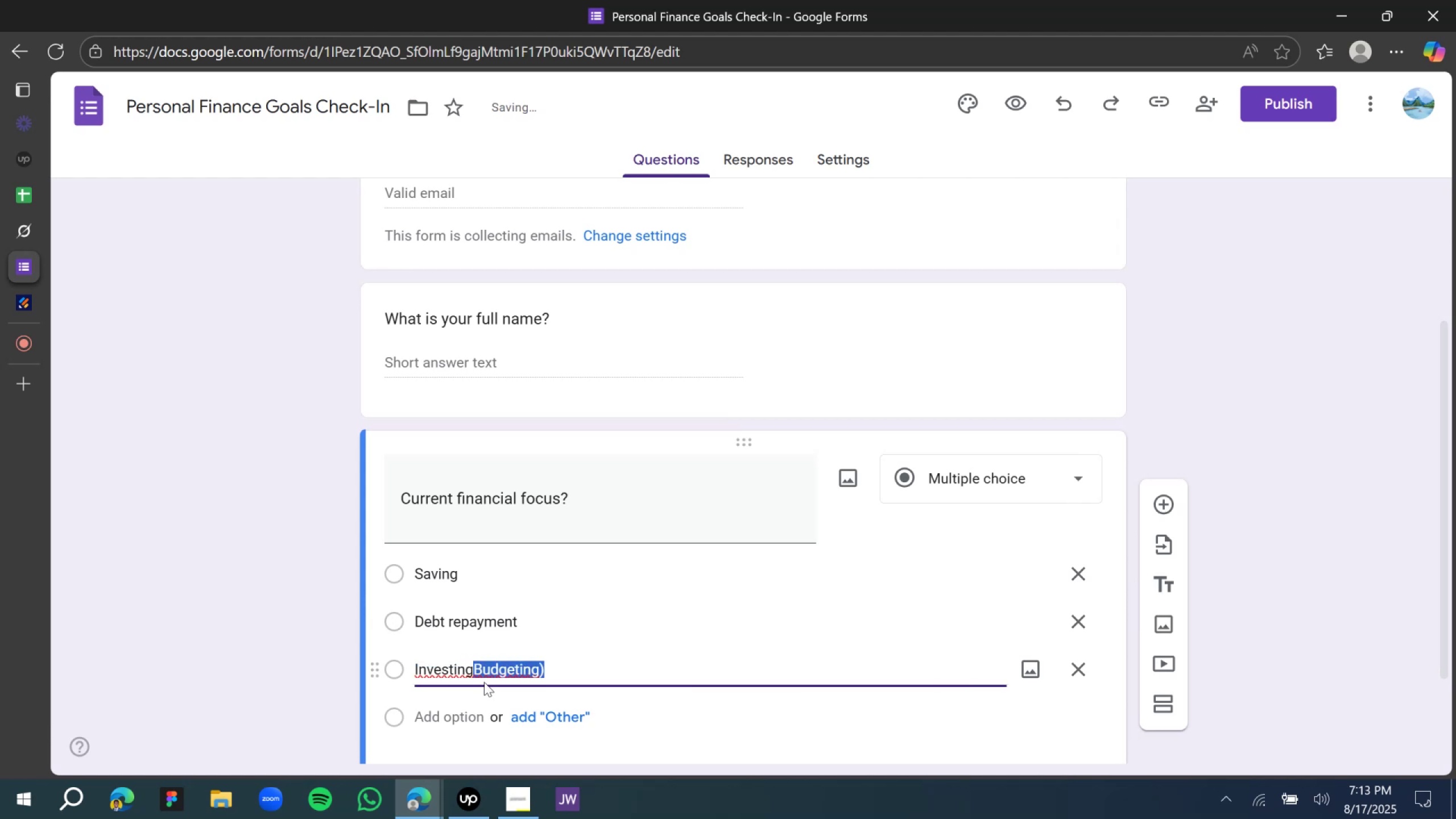 
key(Control+X)
 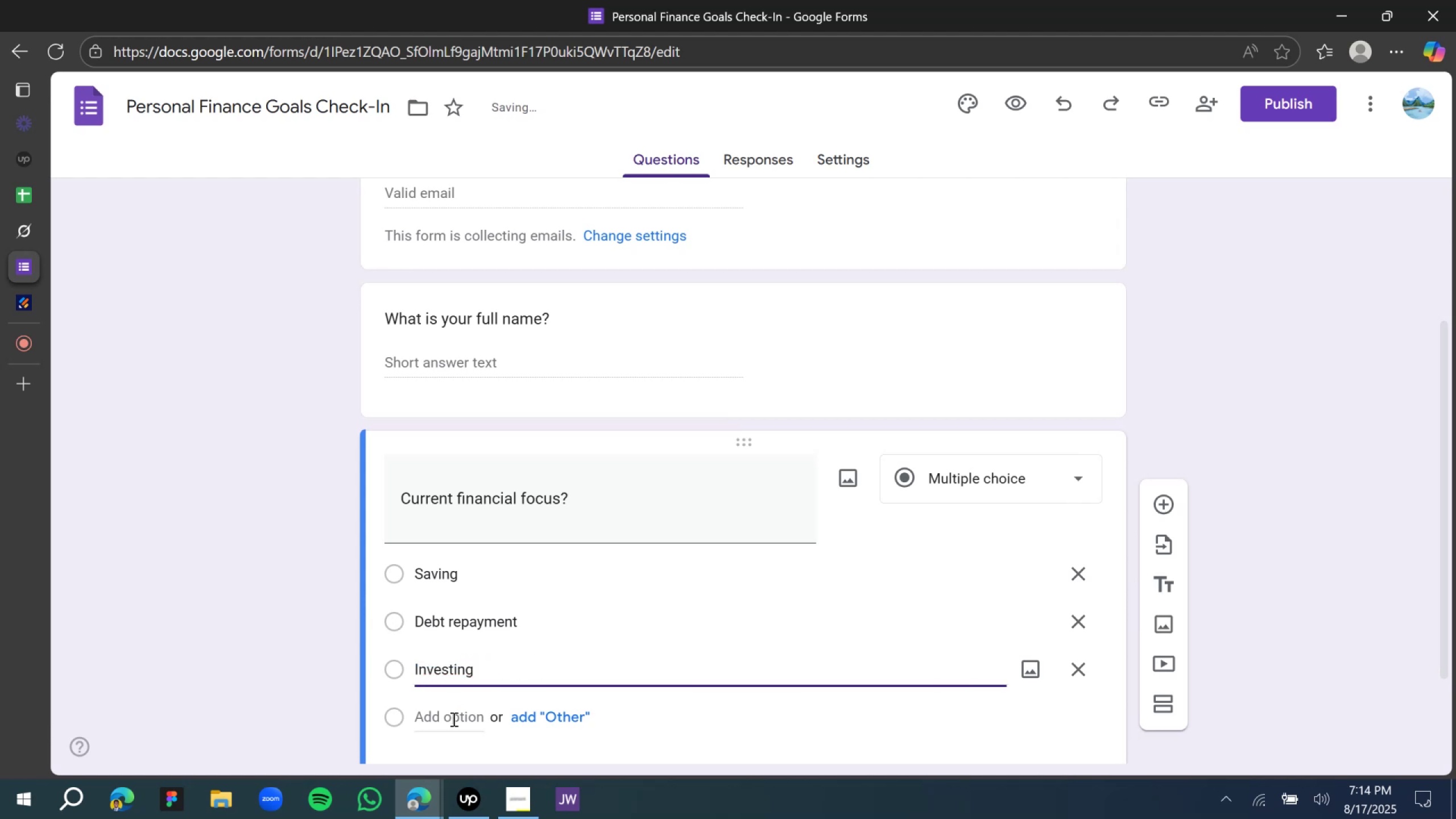 
left_click([453, 719])
 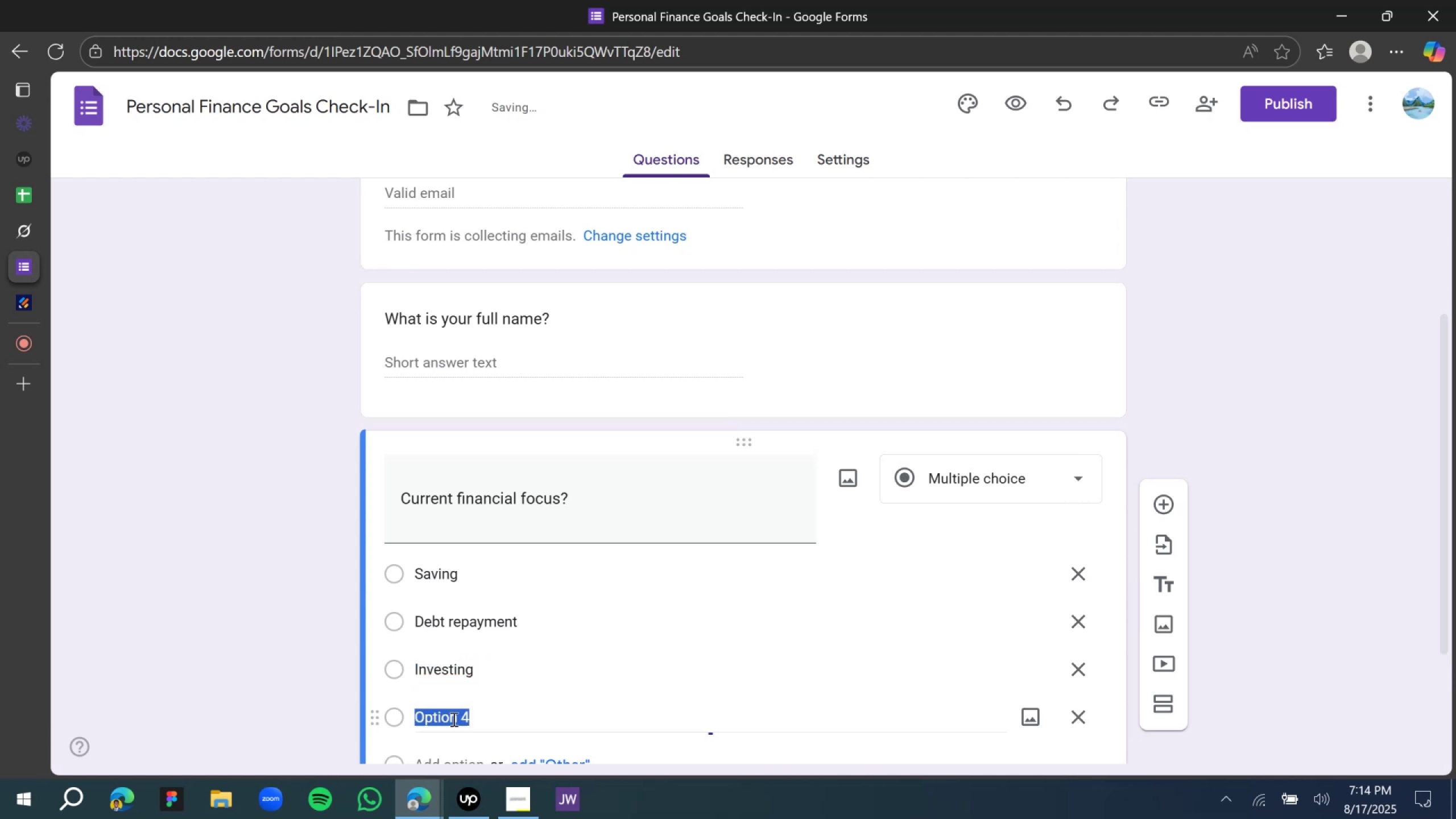 
key(Control+V)
 